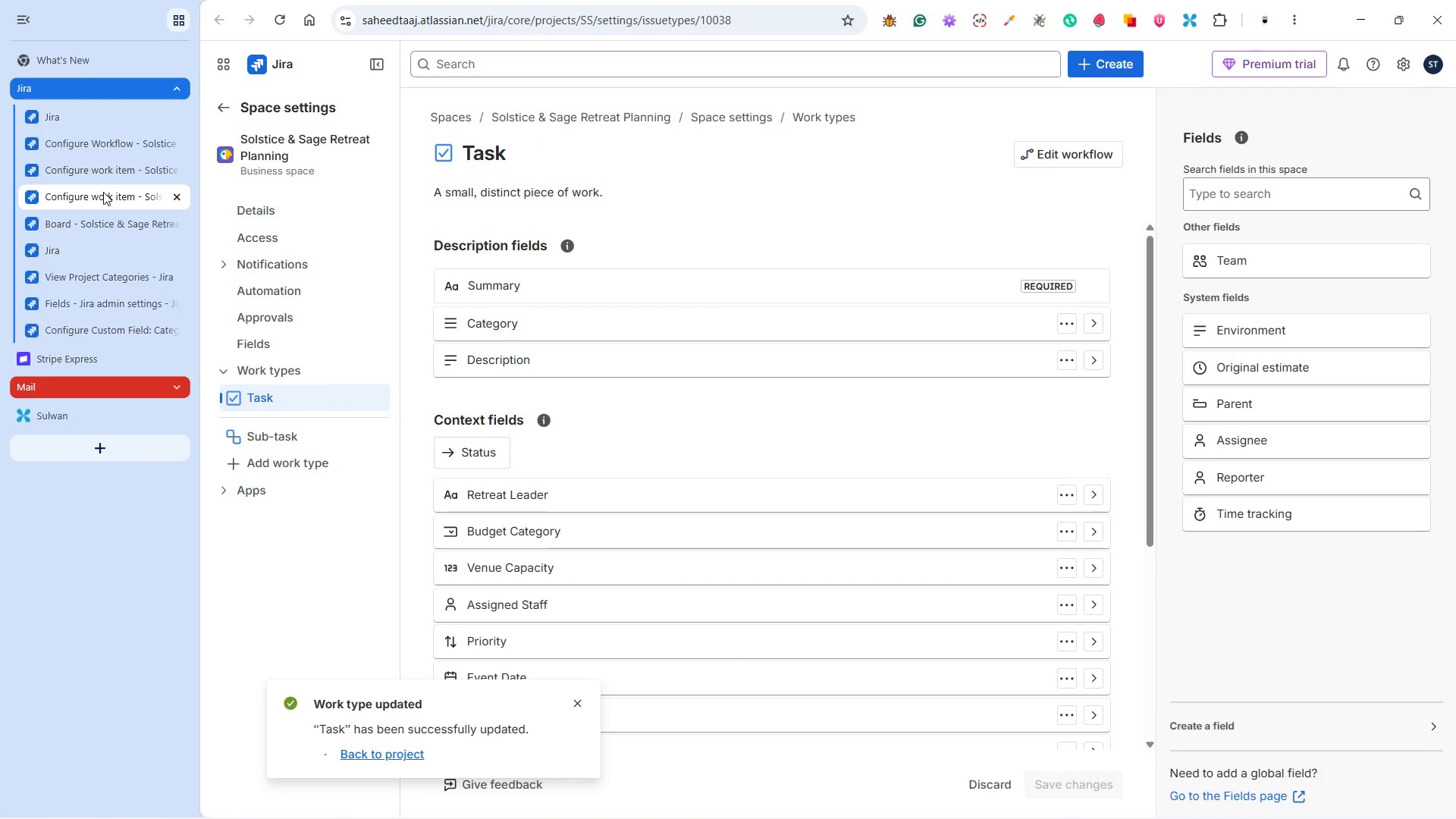 
wait(8.84)
 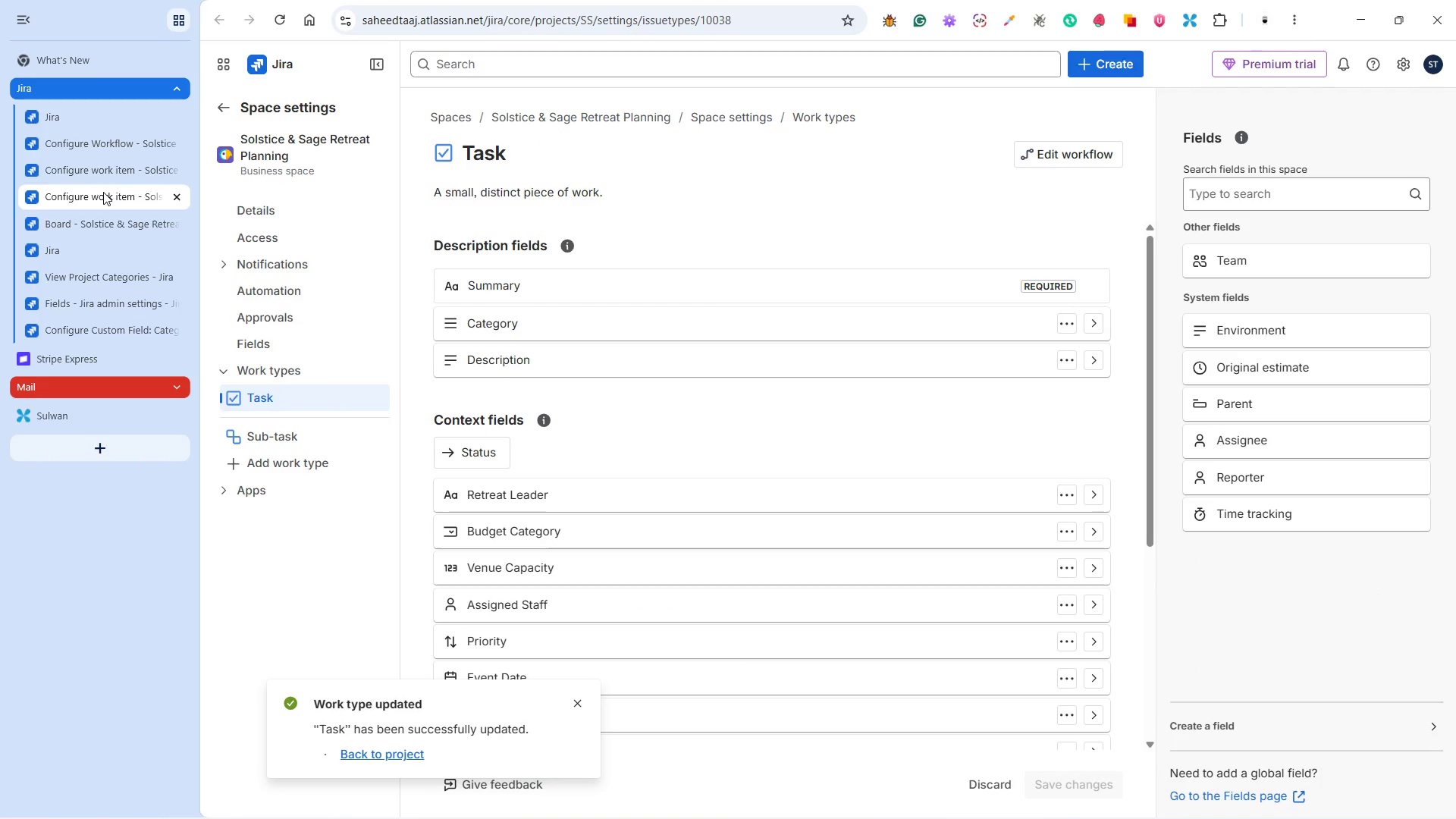 
left_click([1264, 199])
 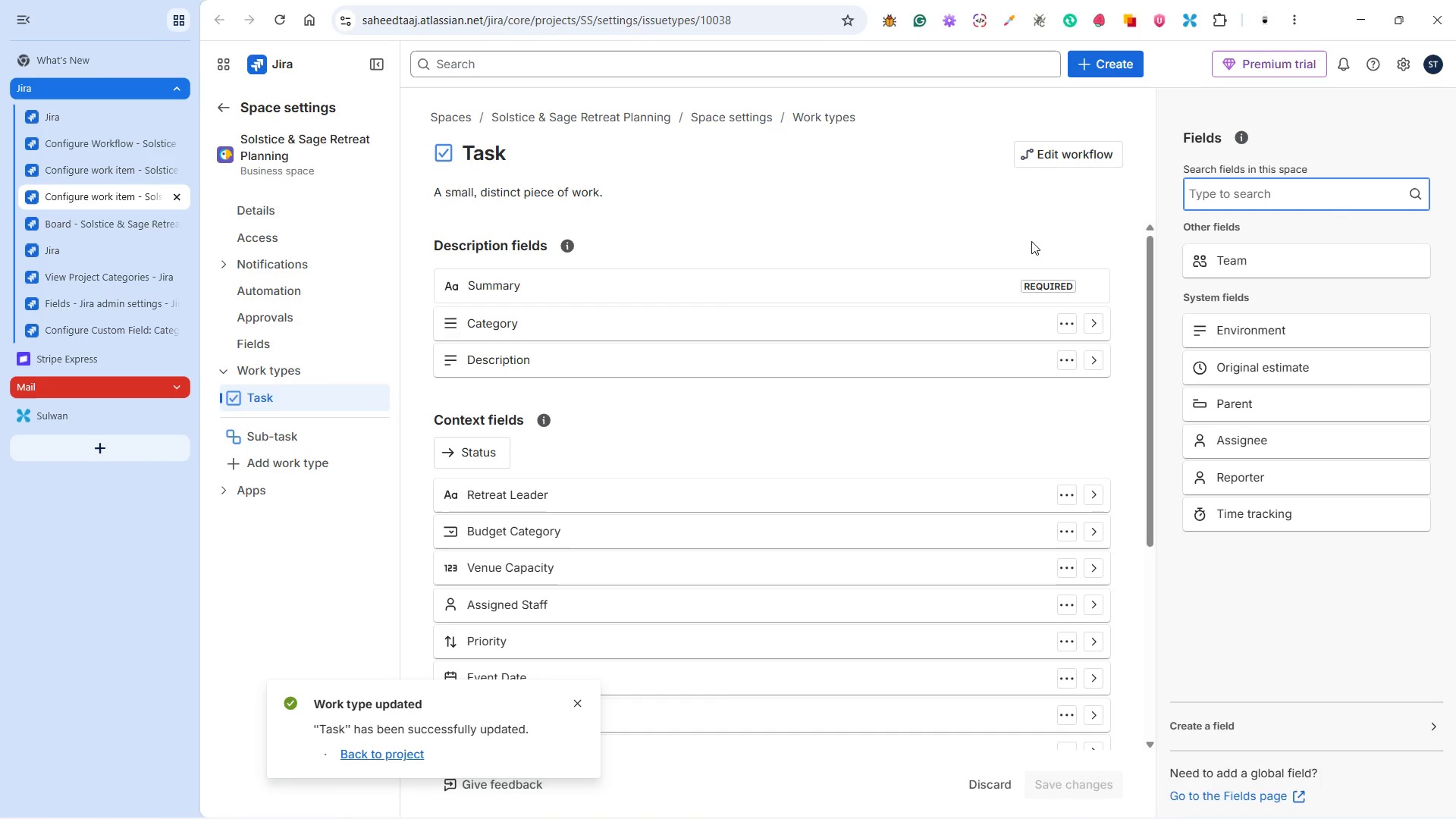 
wait(5.48)
 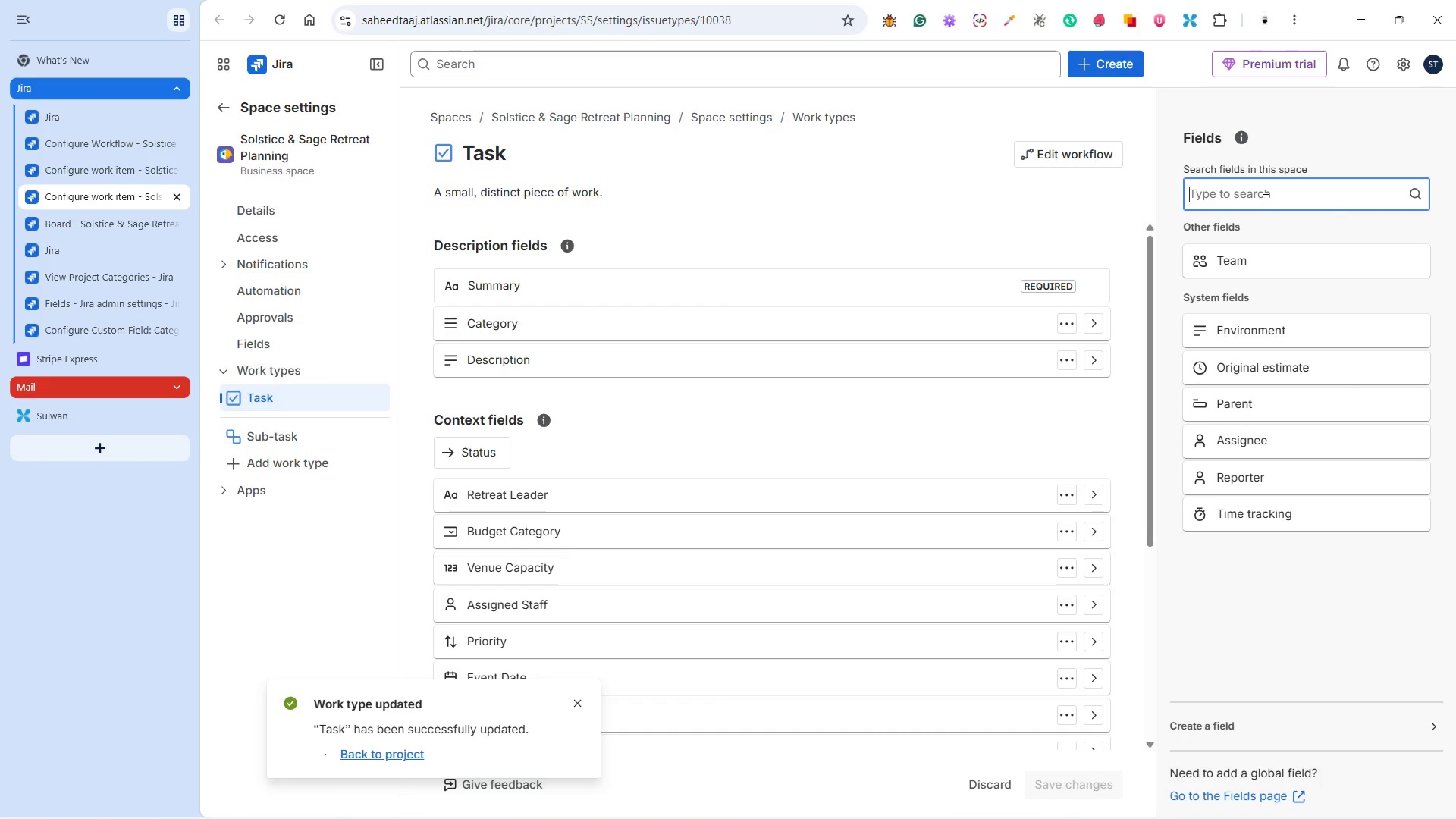 
left_click([121, 307])
 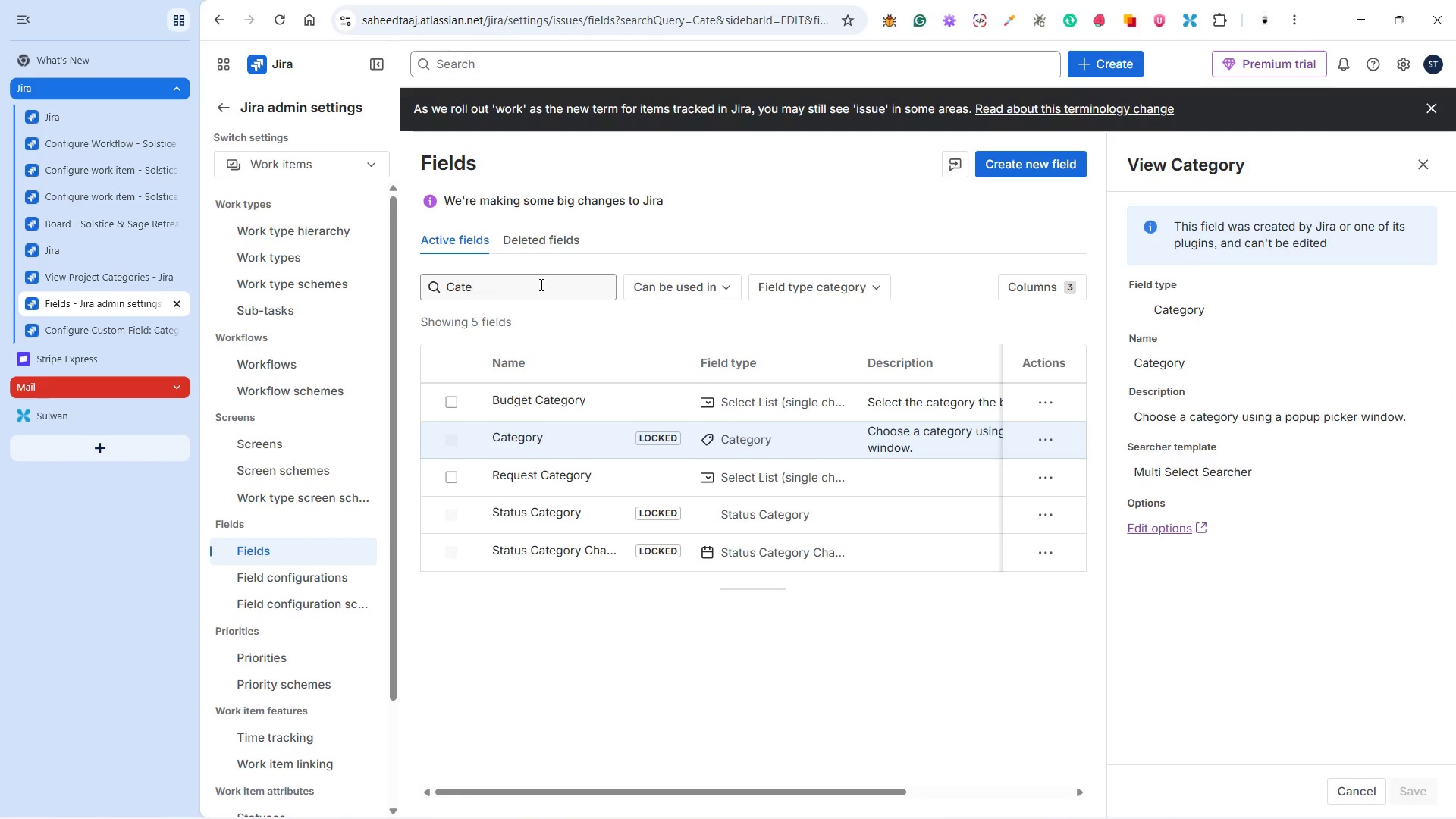 
left_click([126, 275])
 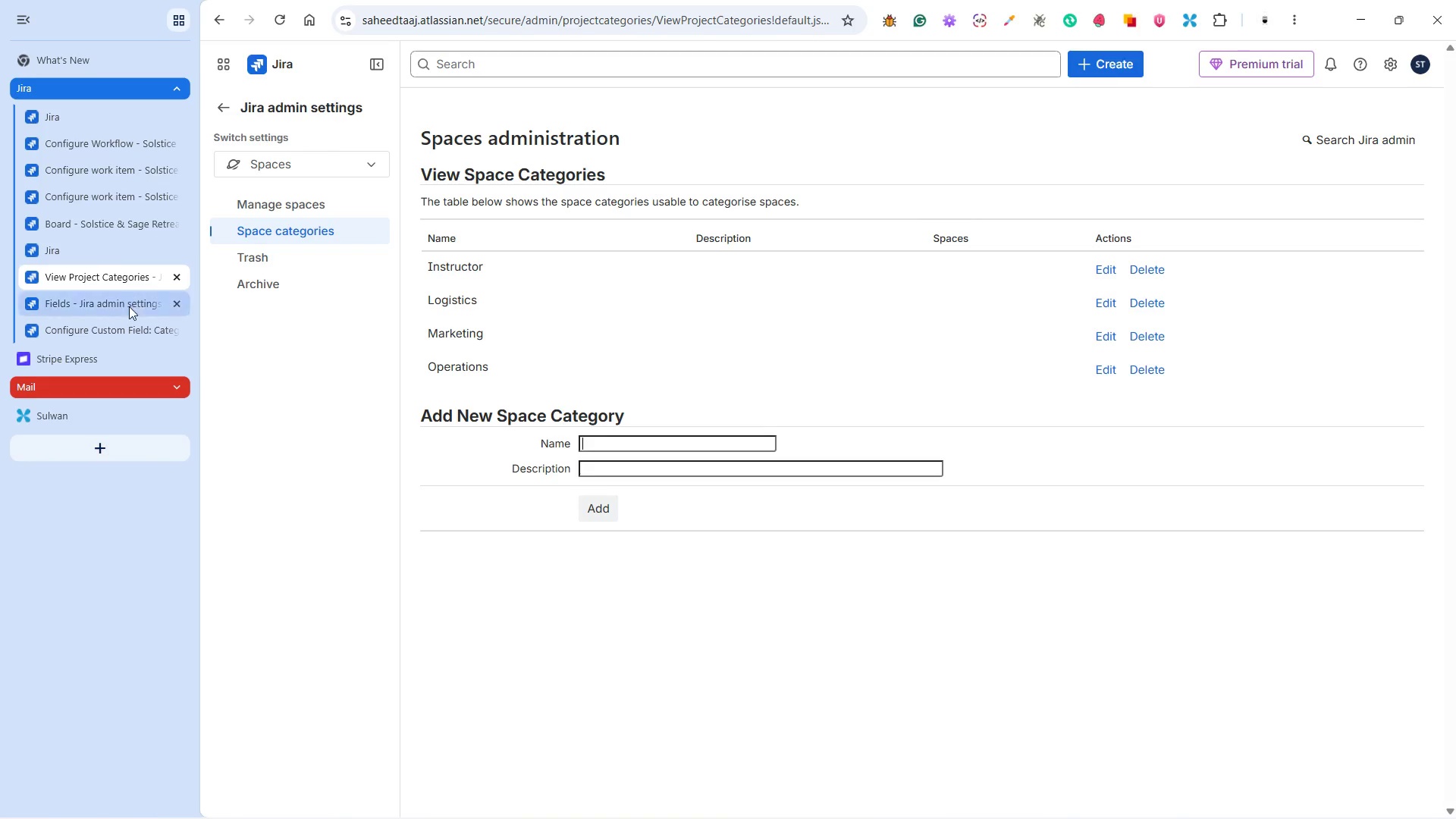 
left_click([125, 327])
 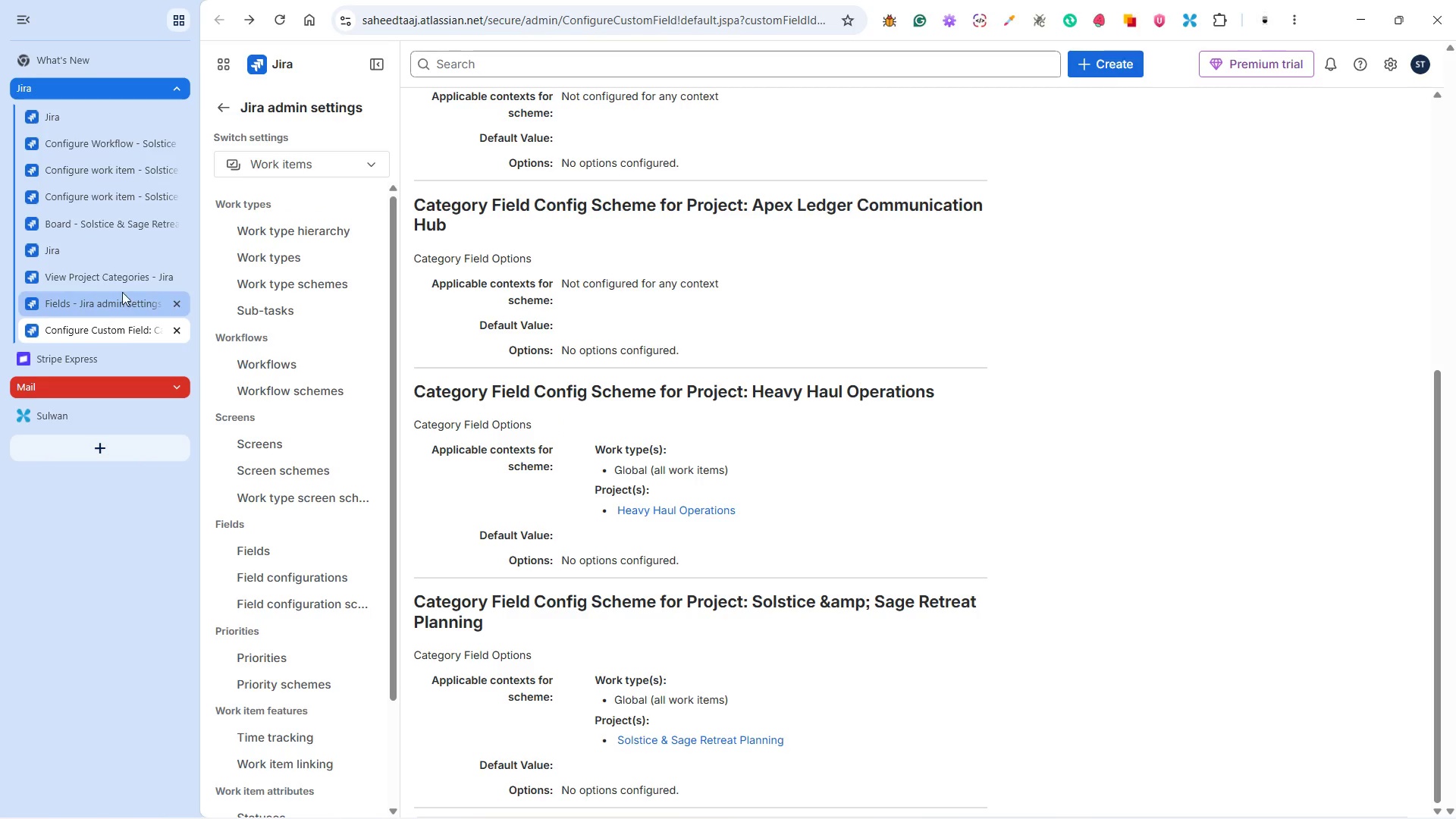 
left_click([113, 249])
 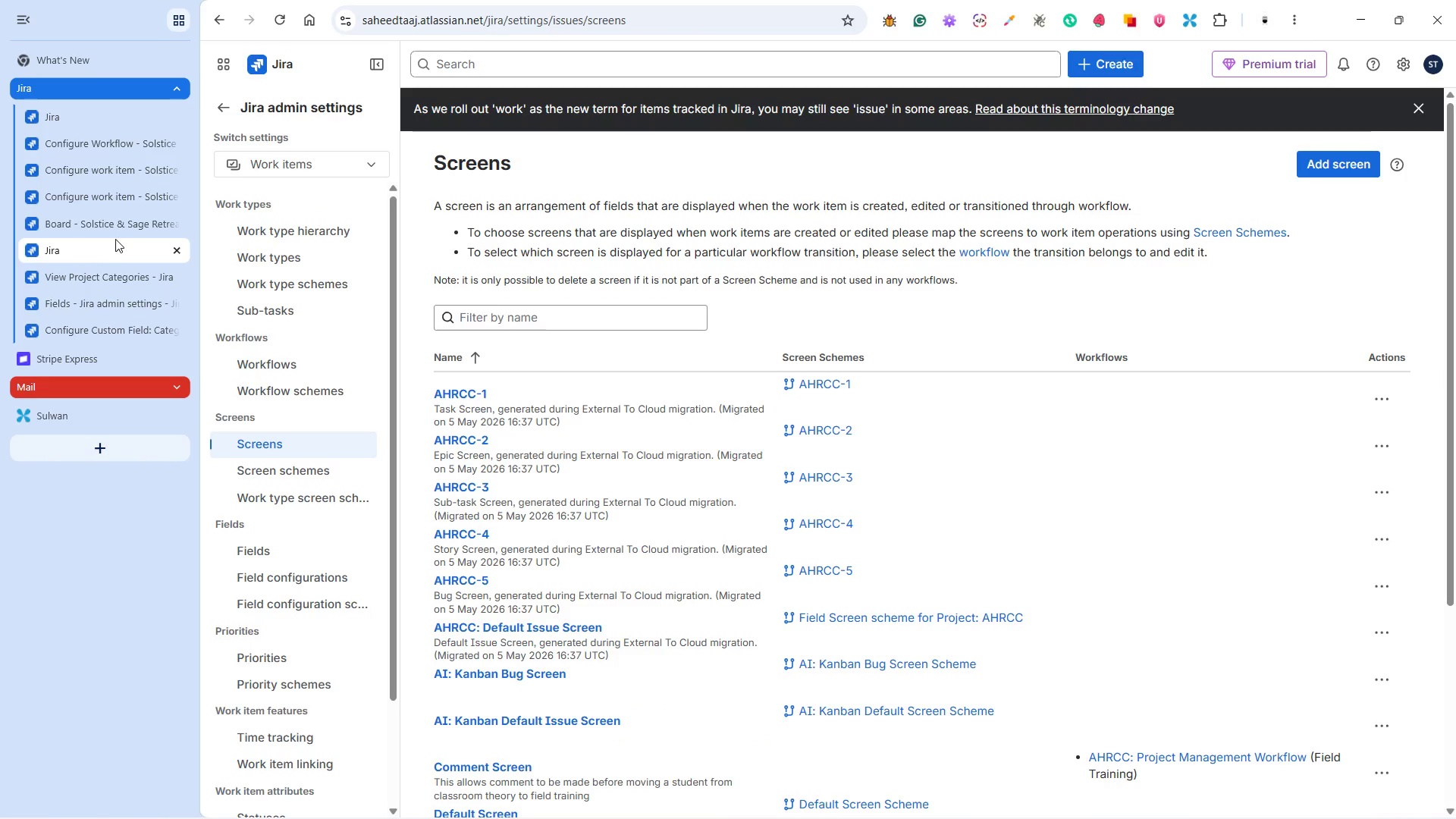 
left_click([118, 221])
 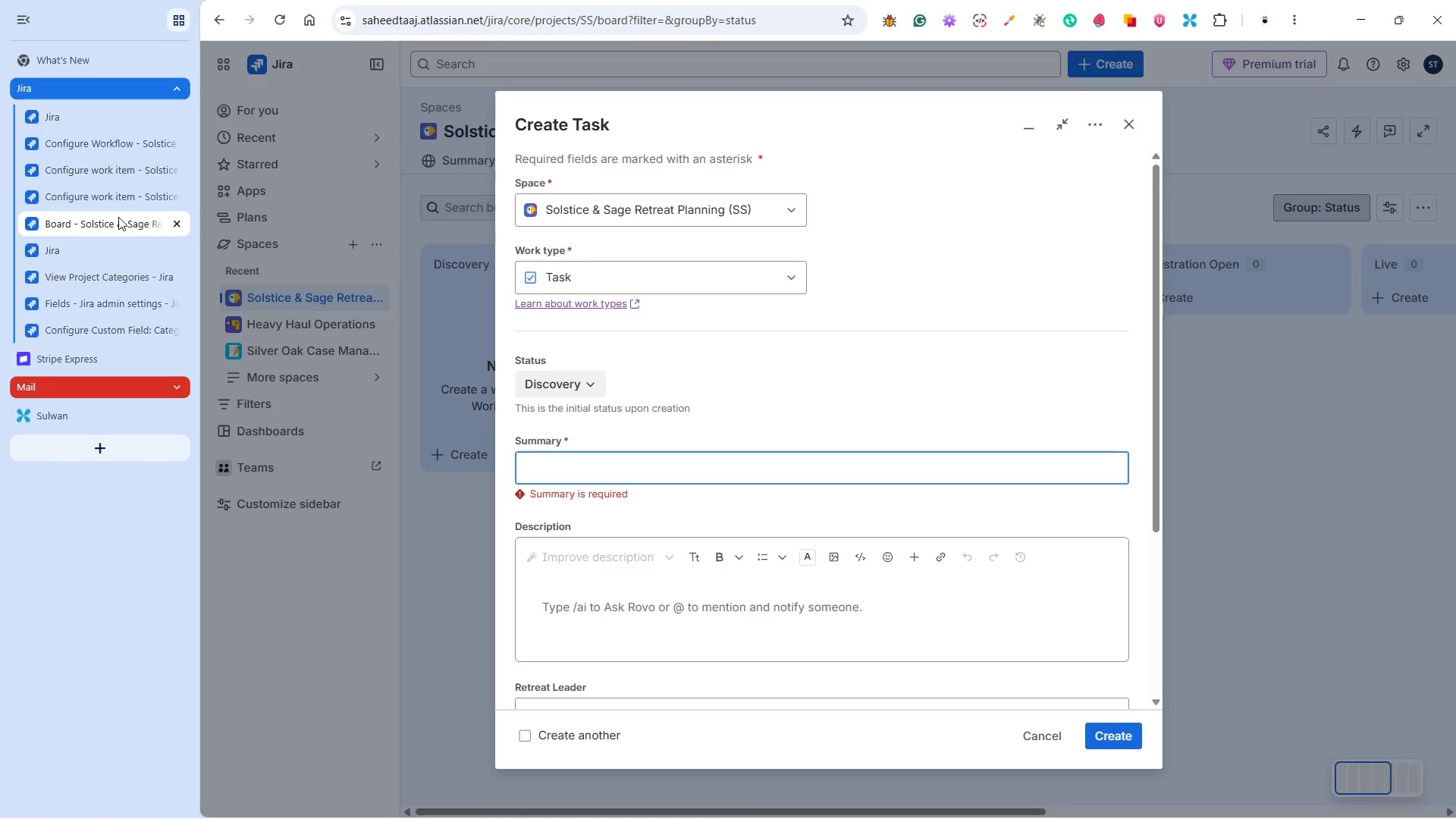 
left_click([123, 198])
 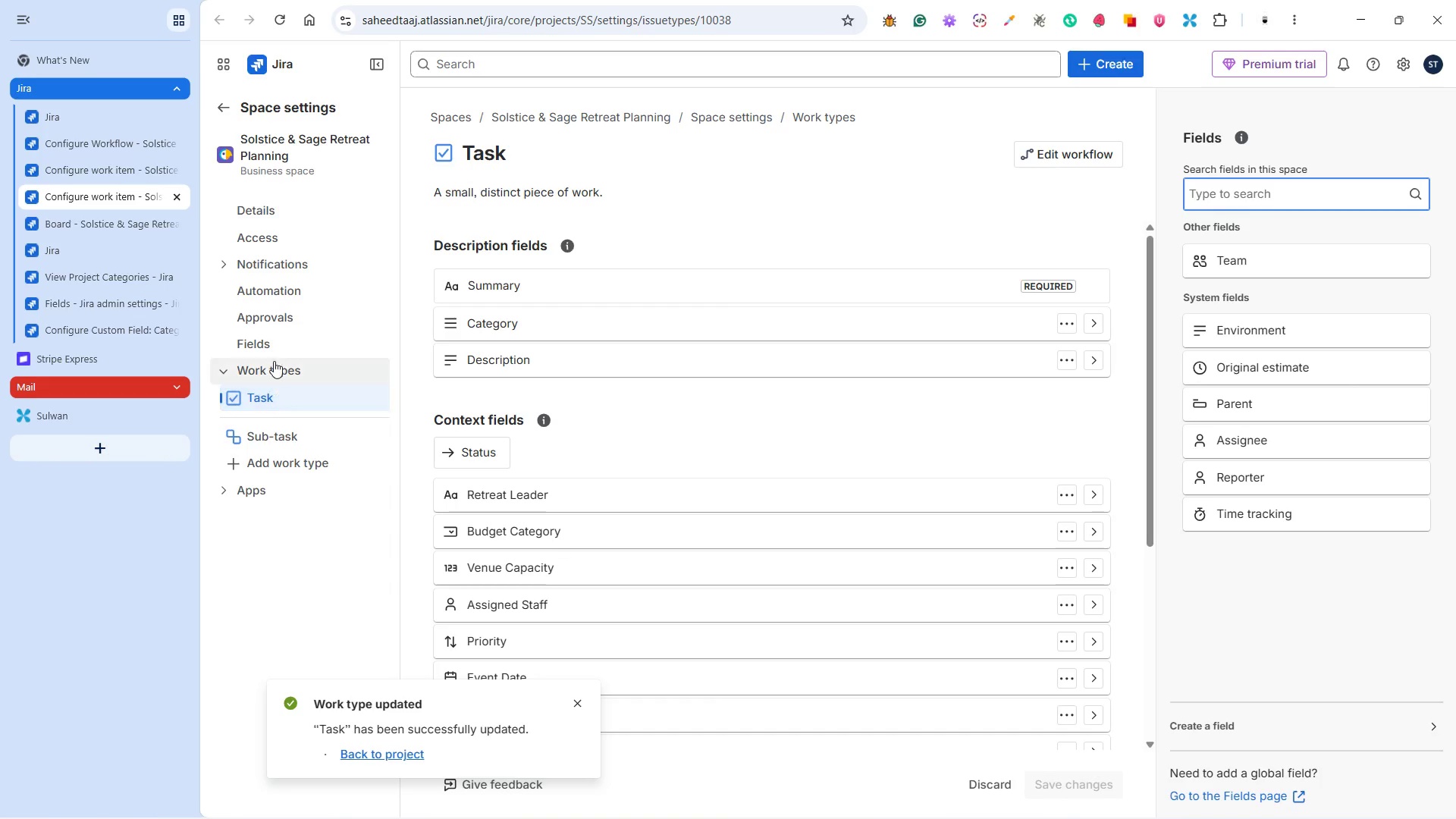 
right_click([267, 344])
 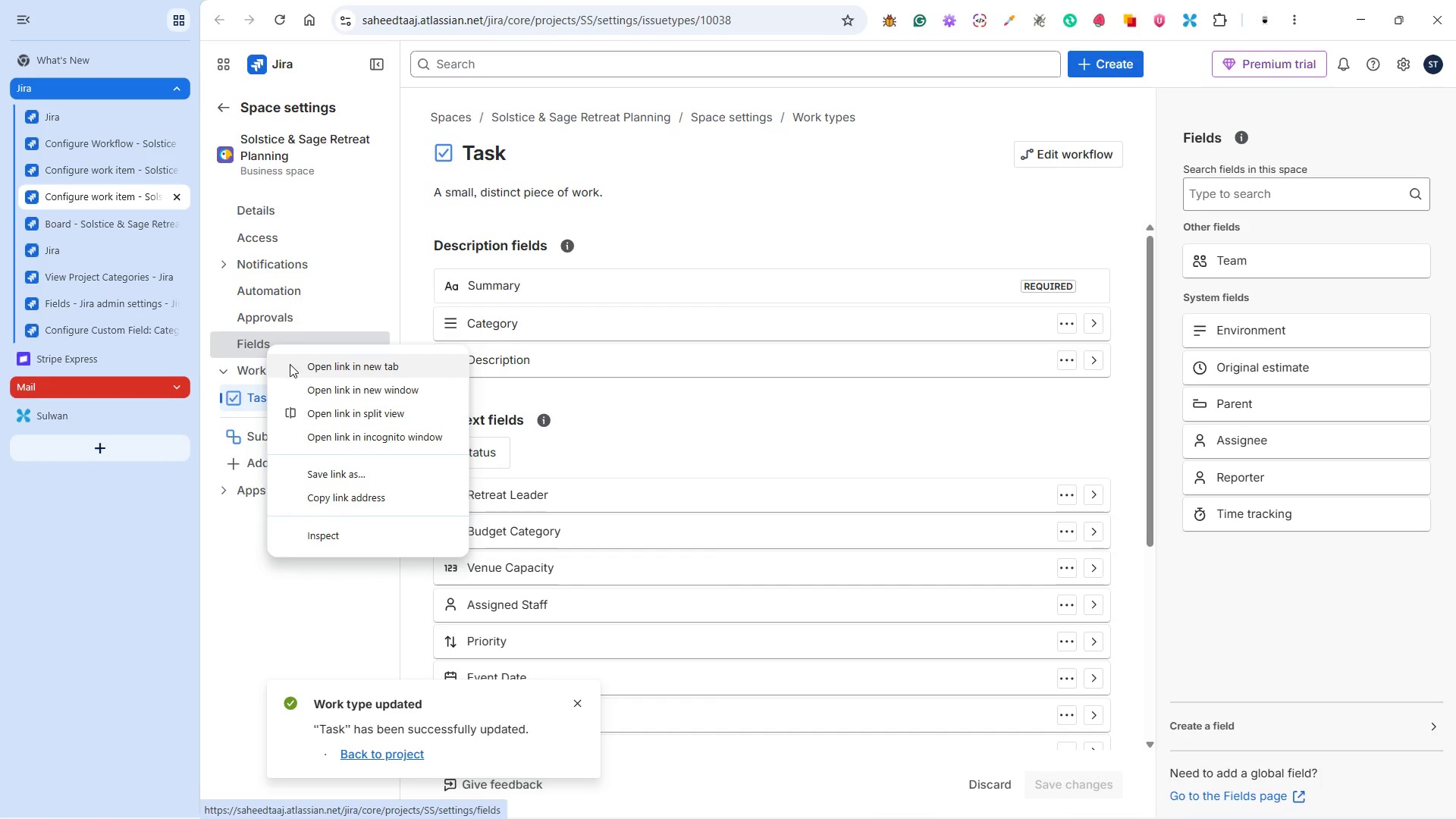 
left_click([293, 364])
 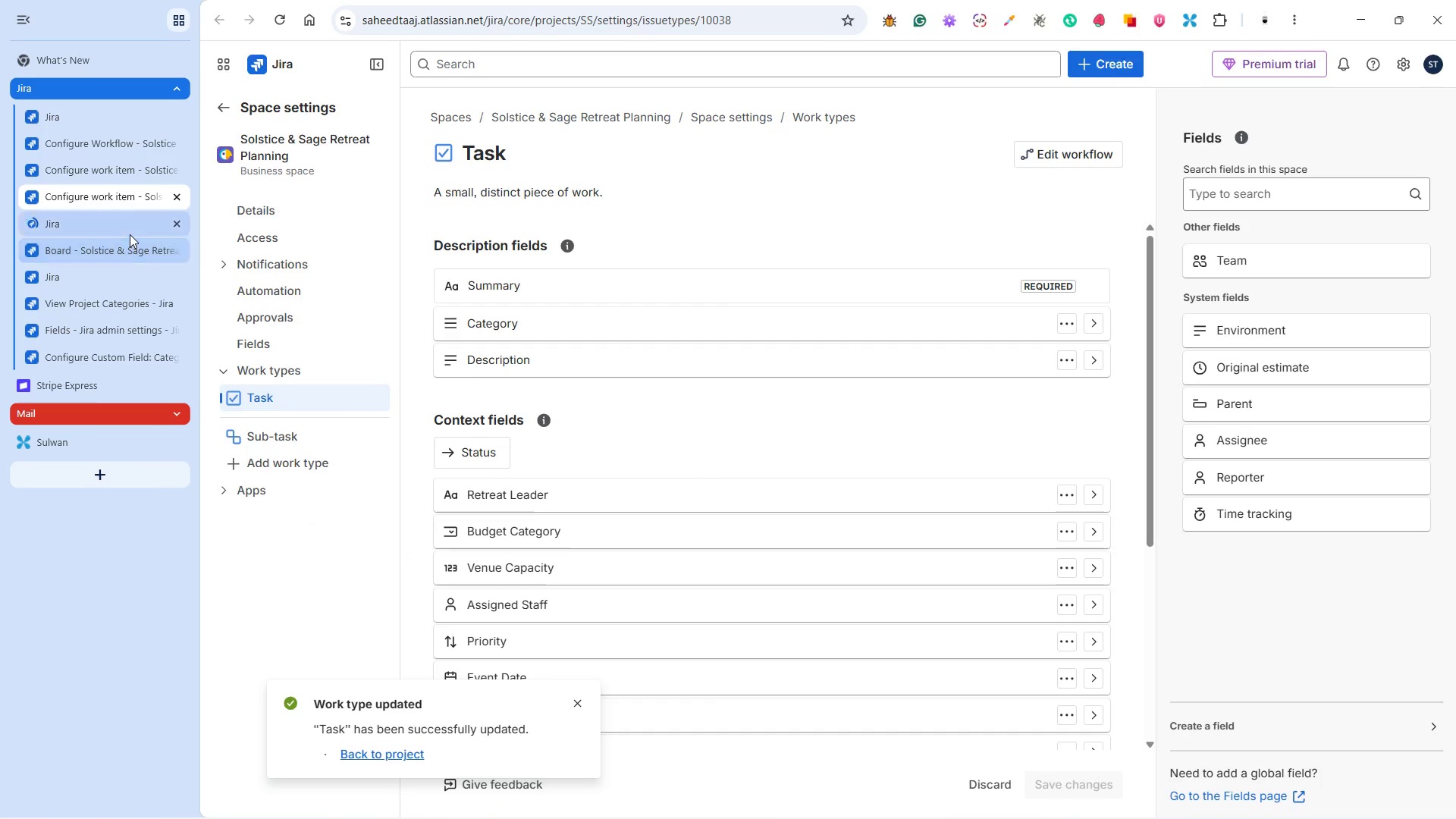 
left_click([129, 229])
 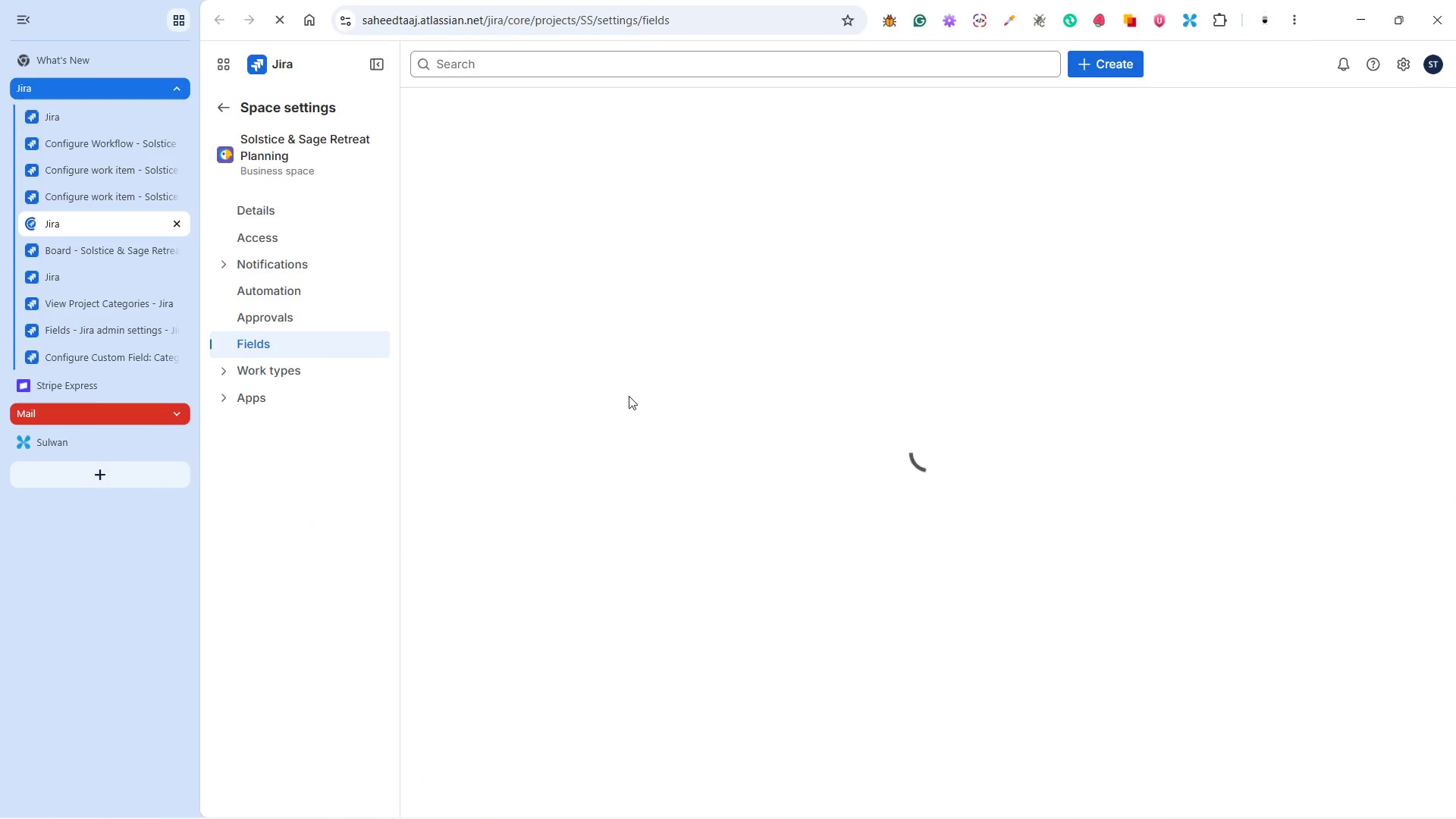 
mouse_move([686, 409])
 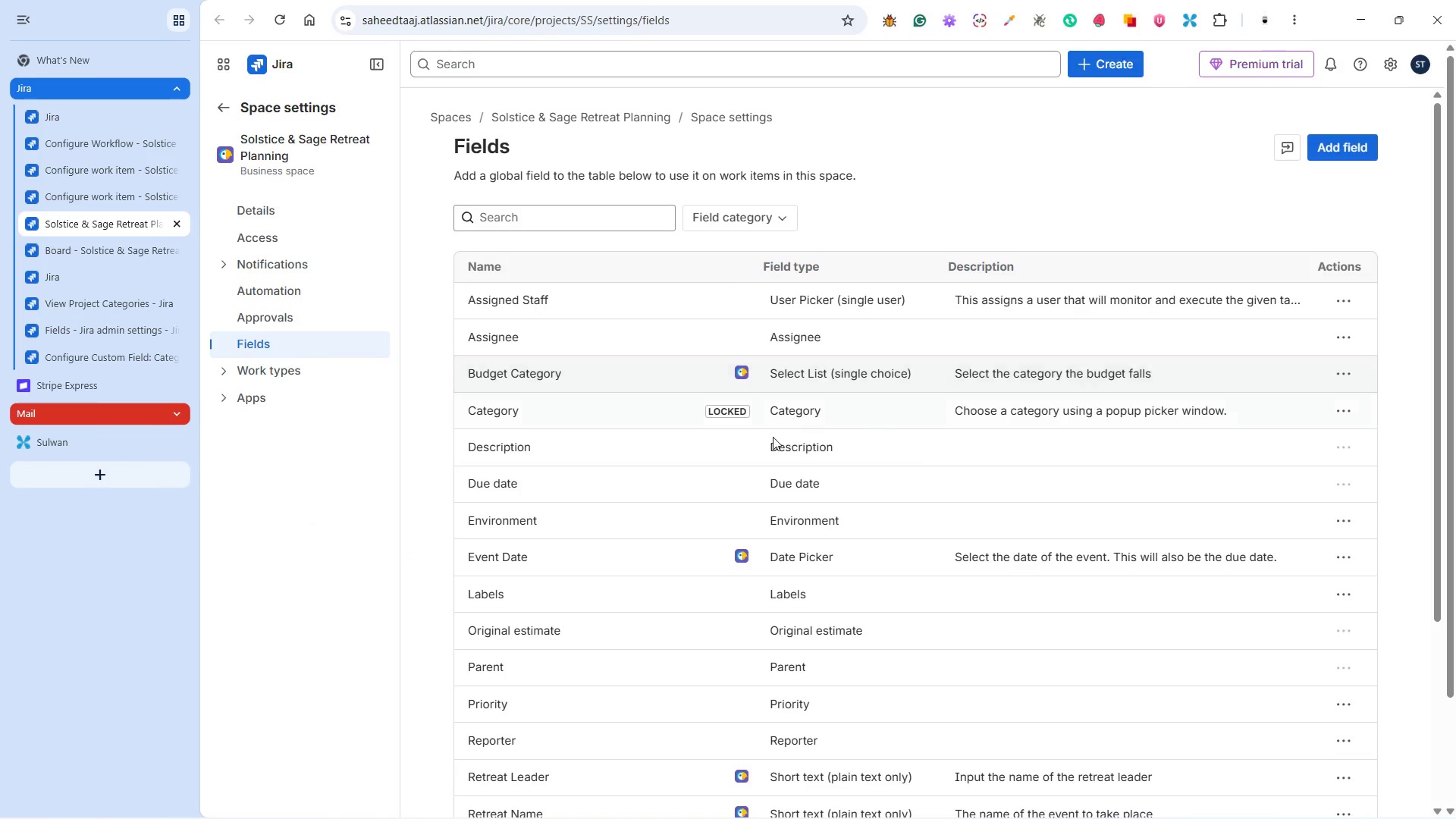 
scroll: coordinate [745, 444], scroll_direction: down, amount: 4.0
 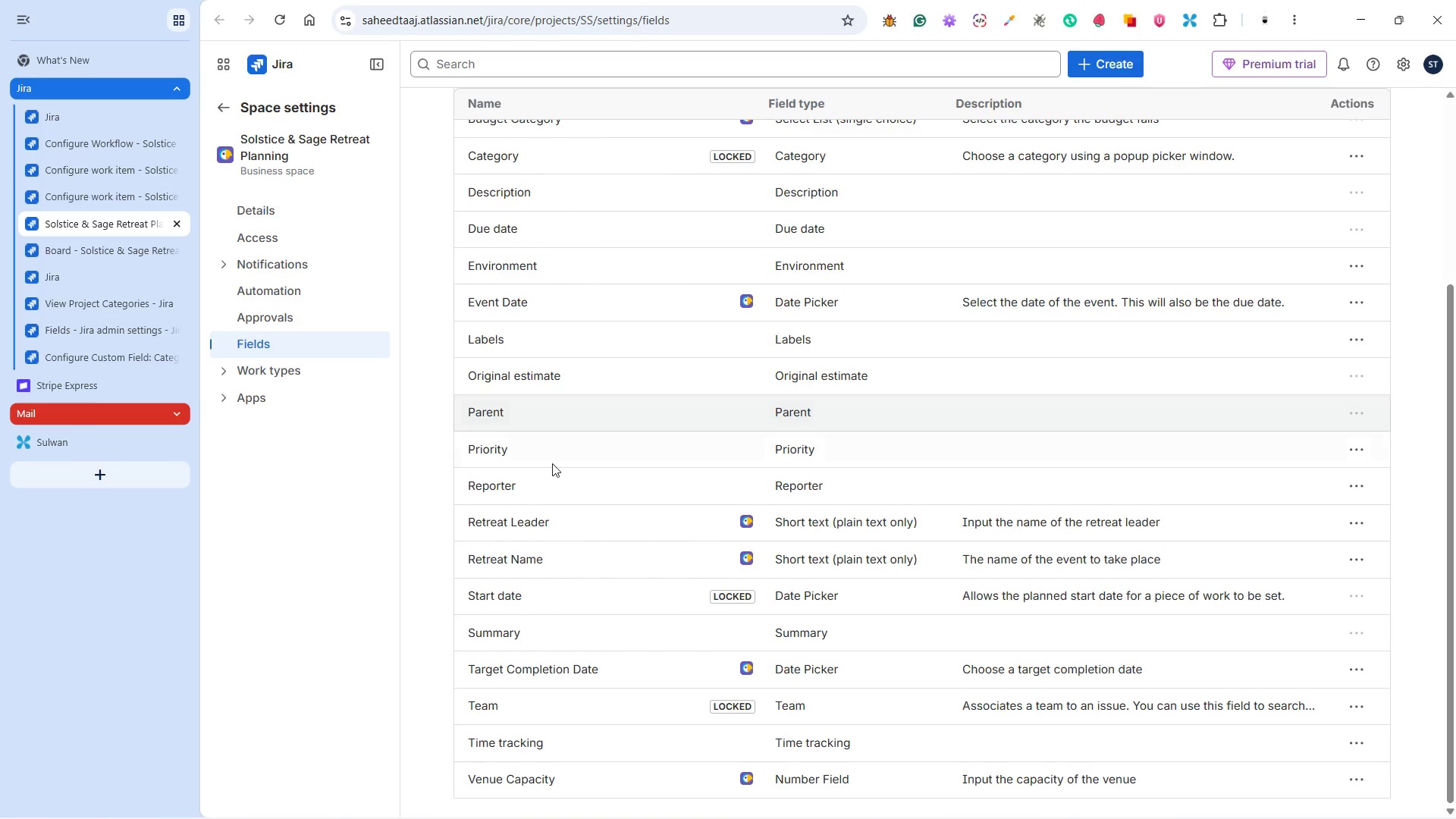 
wait(5.65)
 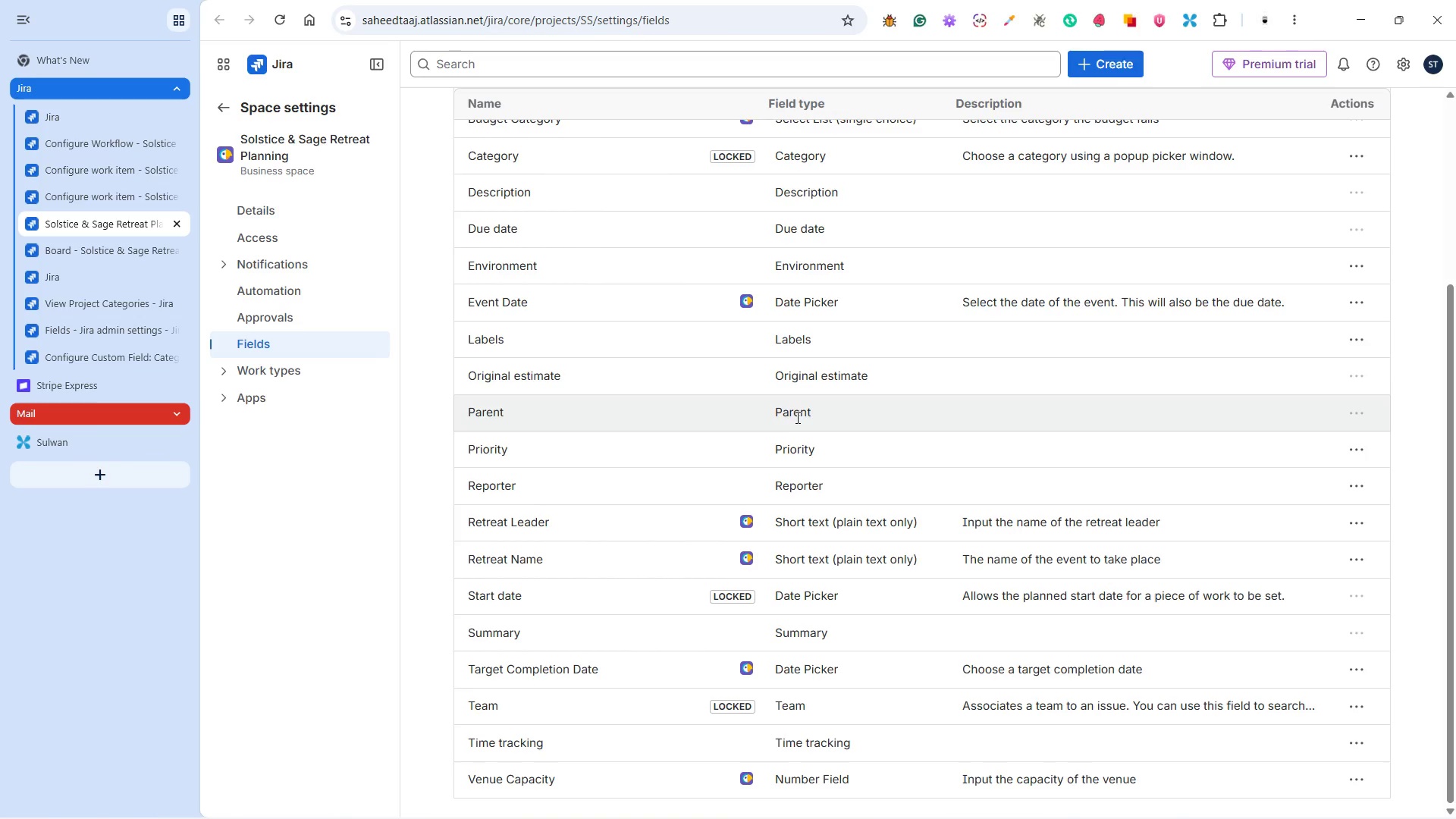 
left_click([127, 197])
 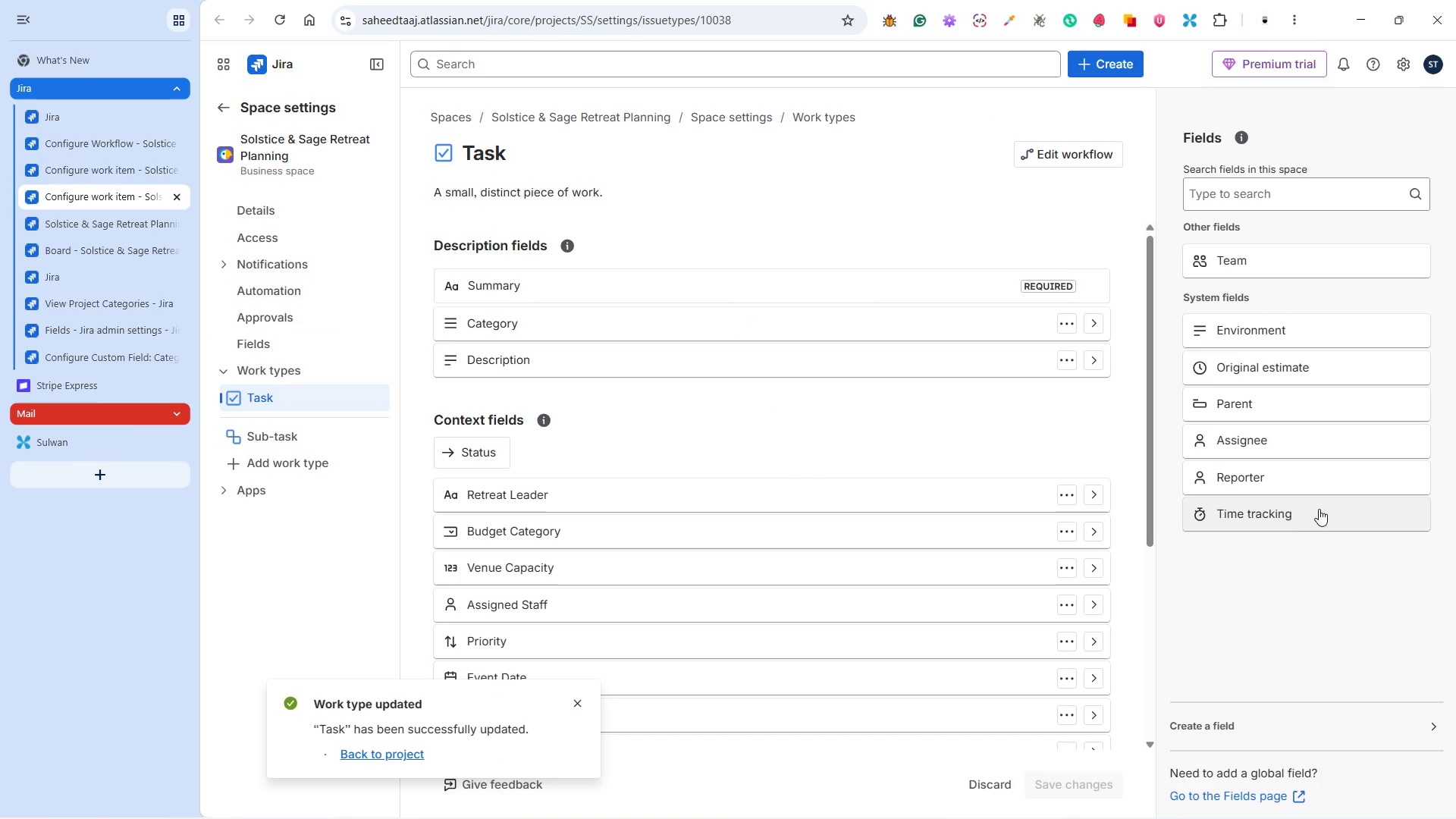 
left_click_drag(start_coordinate=[1253, 404], to_coordinate=[515, 355])
 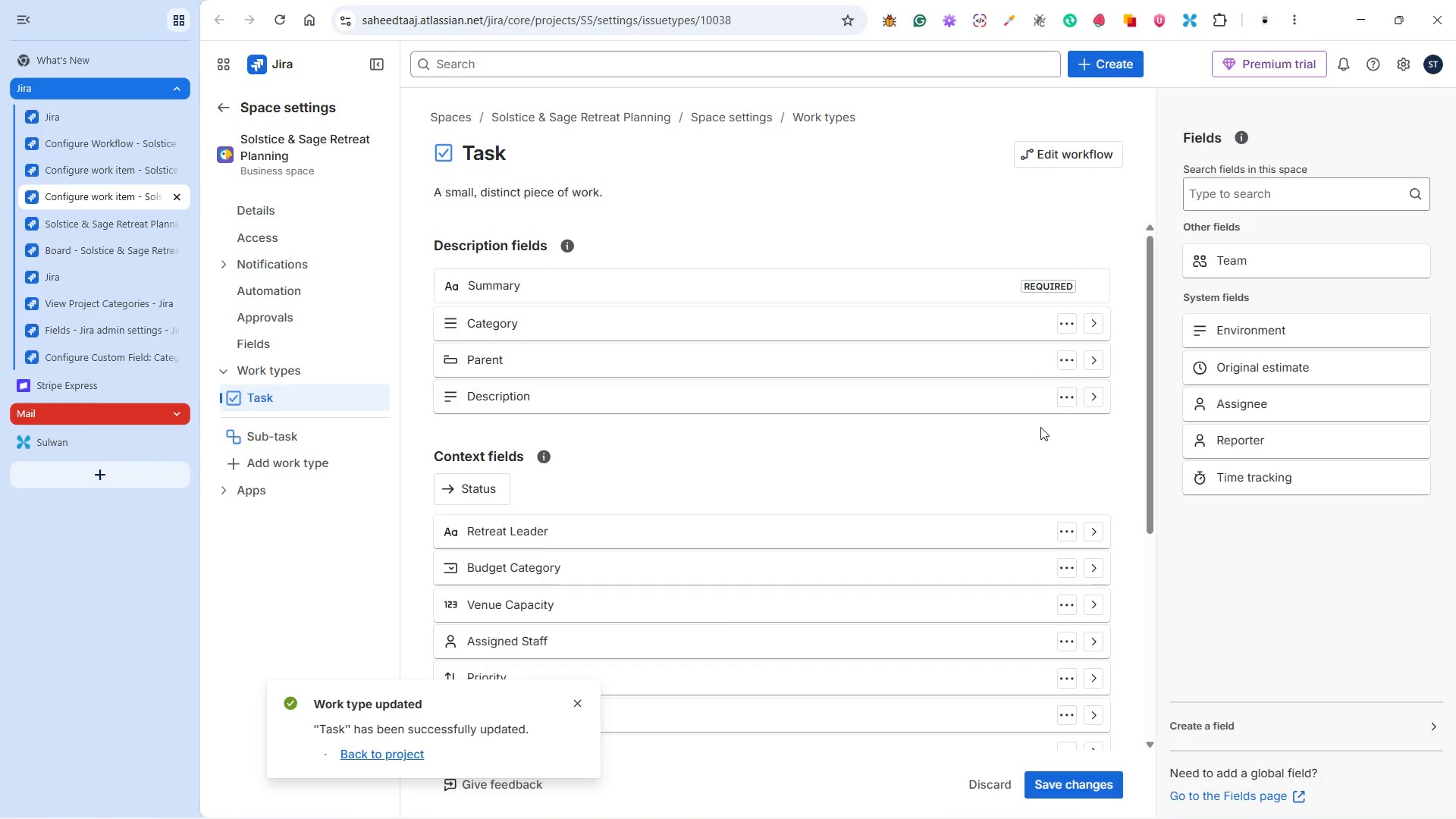 
scroll: coordinate [1326, 511], scroll_direction: up, amount: 4.0
 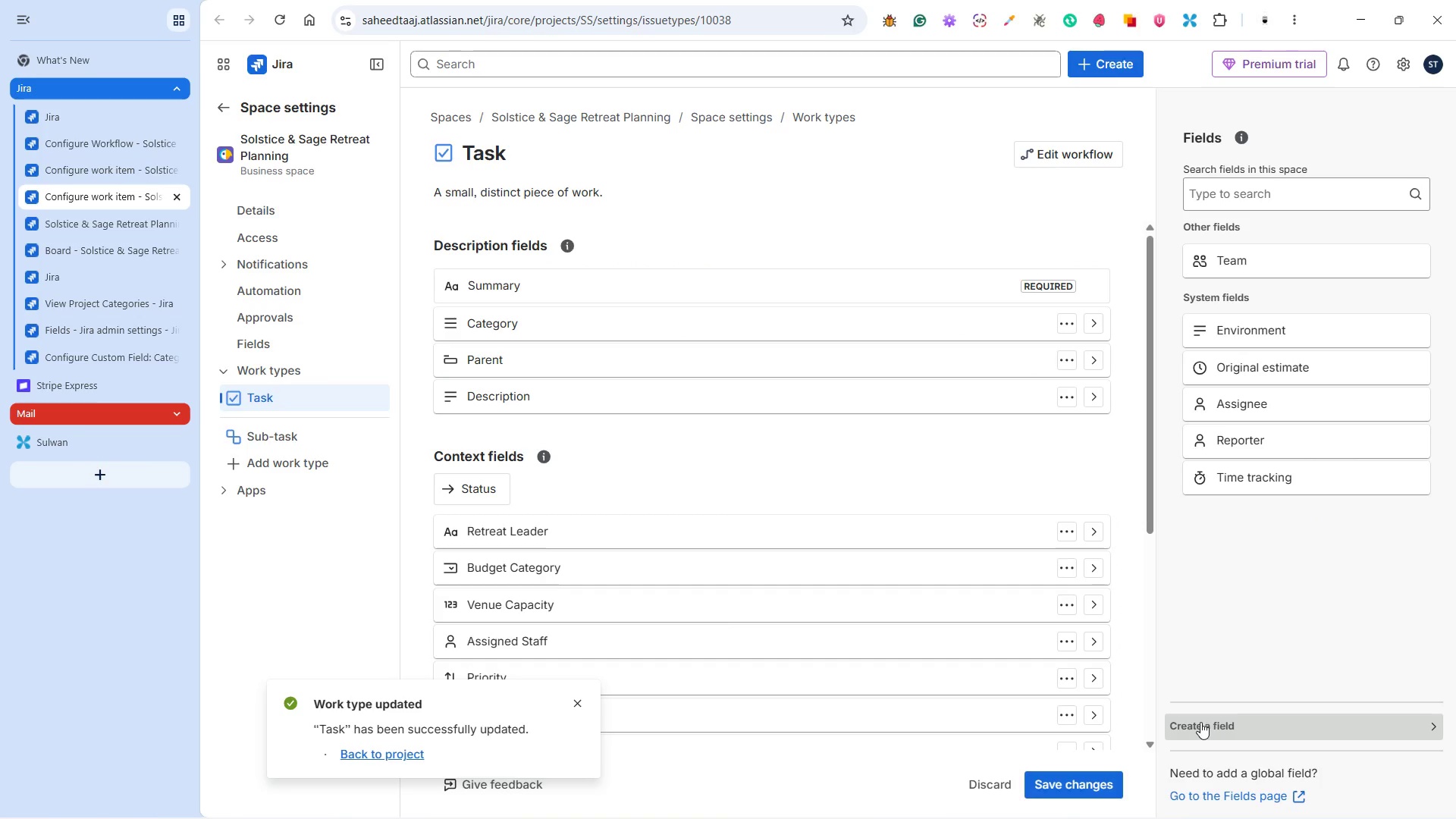 
left_click([1200, 722])
 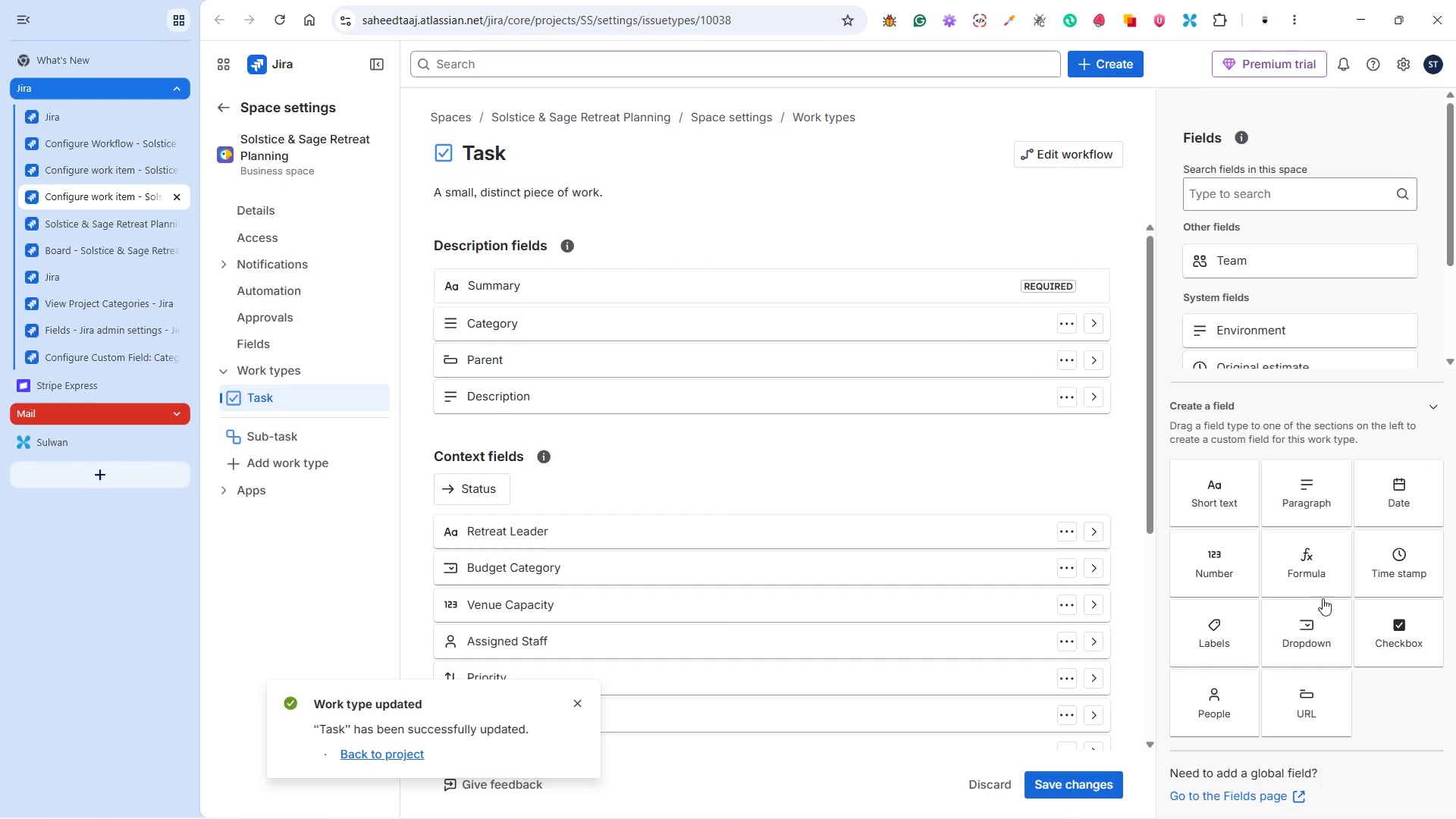 
left_click([1318, 630])
 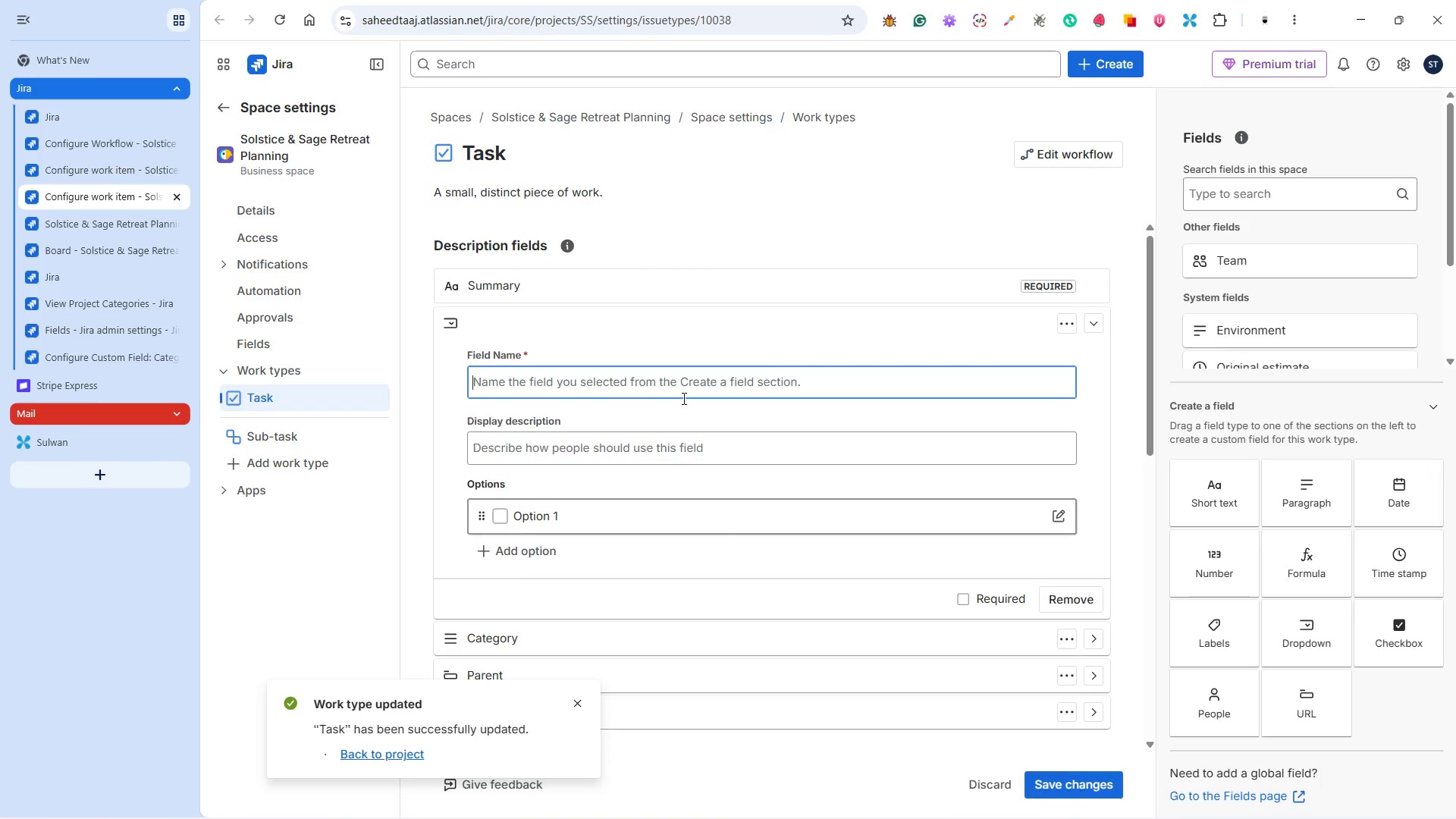 
type(Task Category)
 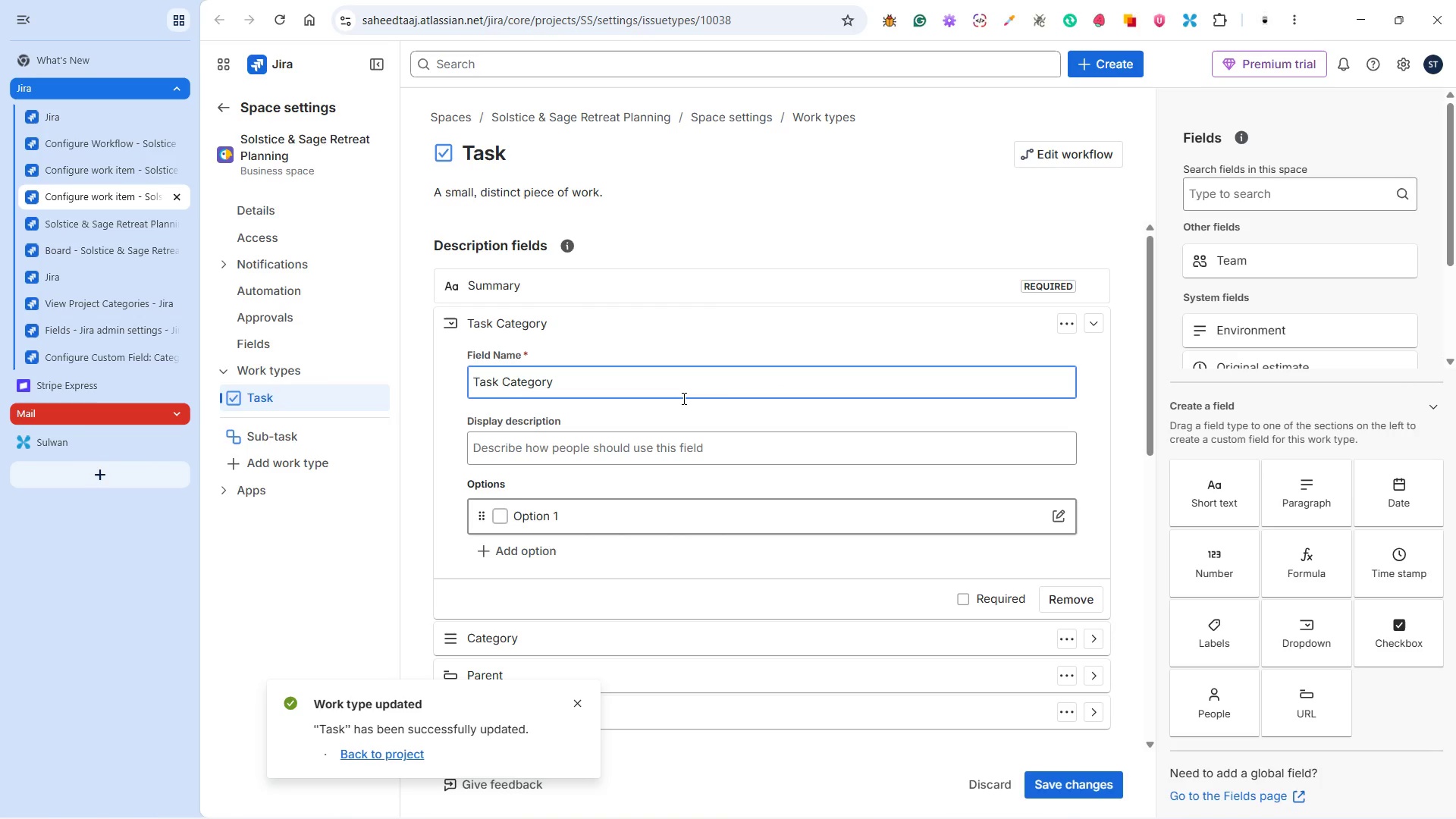 
wait(22.48)
 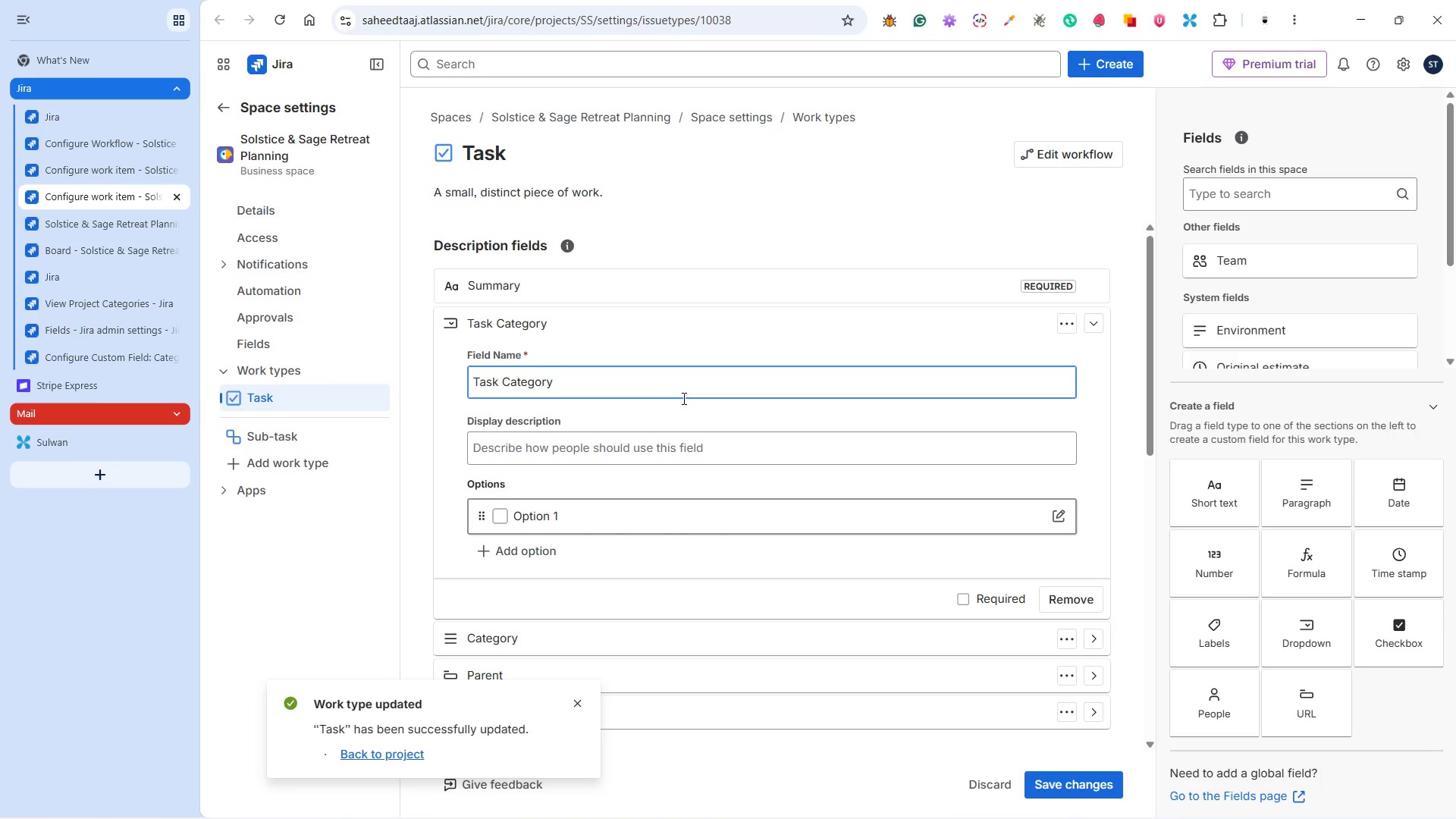 
left_click([674, 442])
 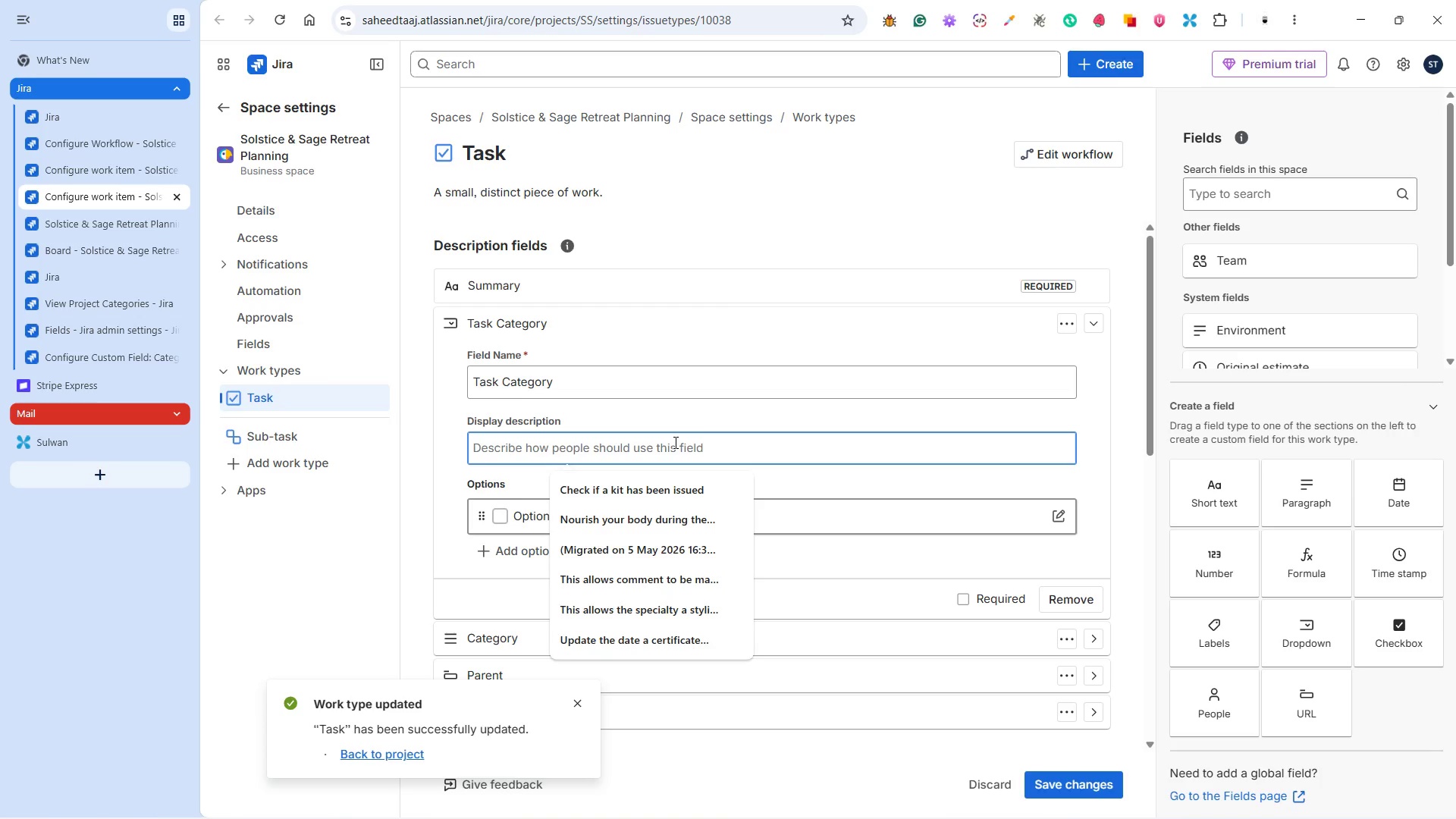 
type(Select the category of this task)
 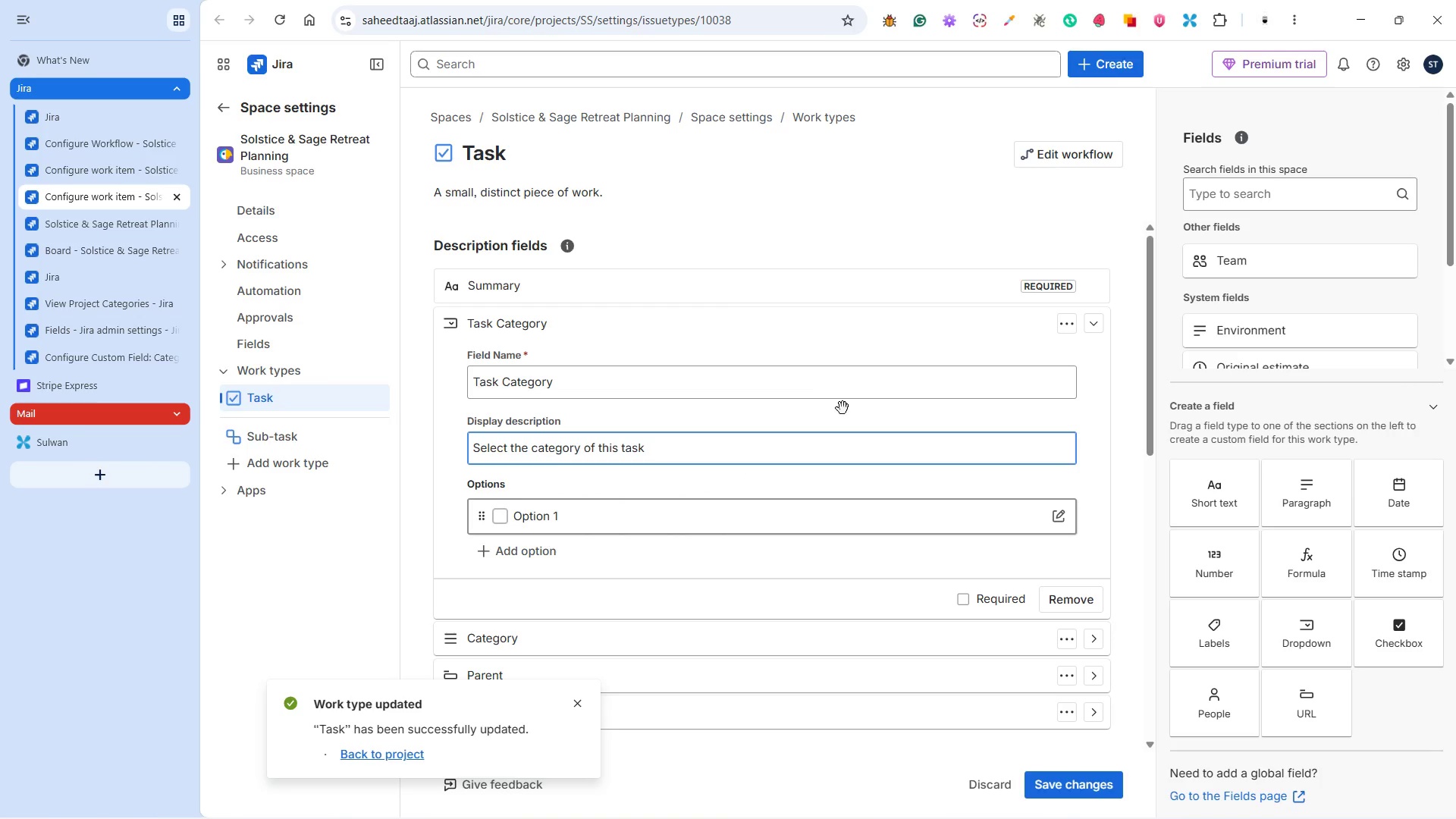 
key(Alt+Tab)
 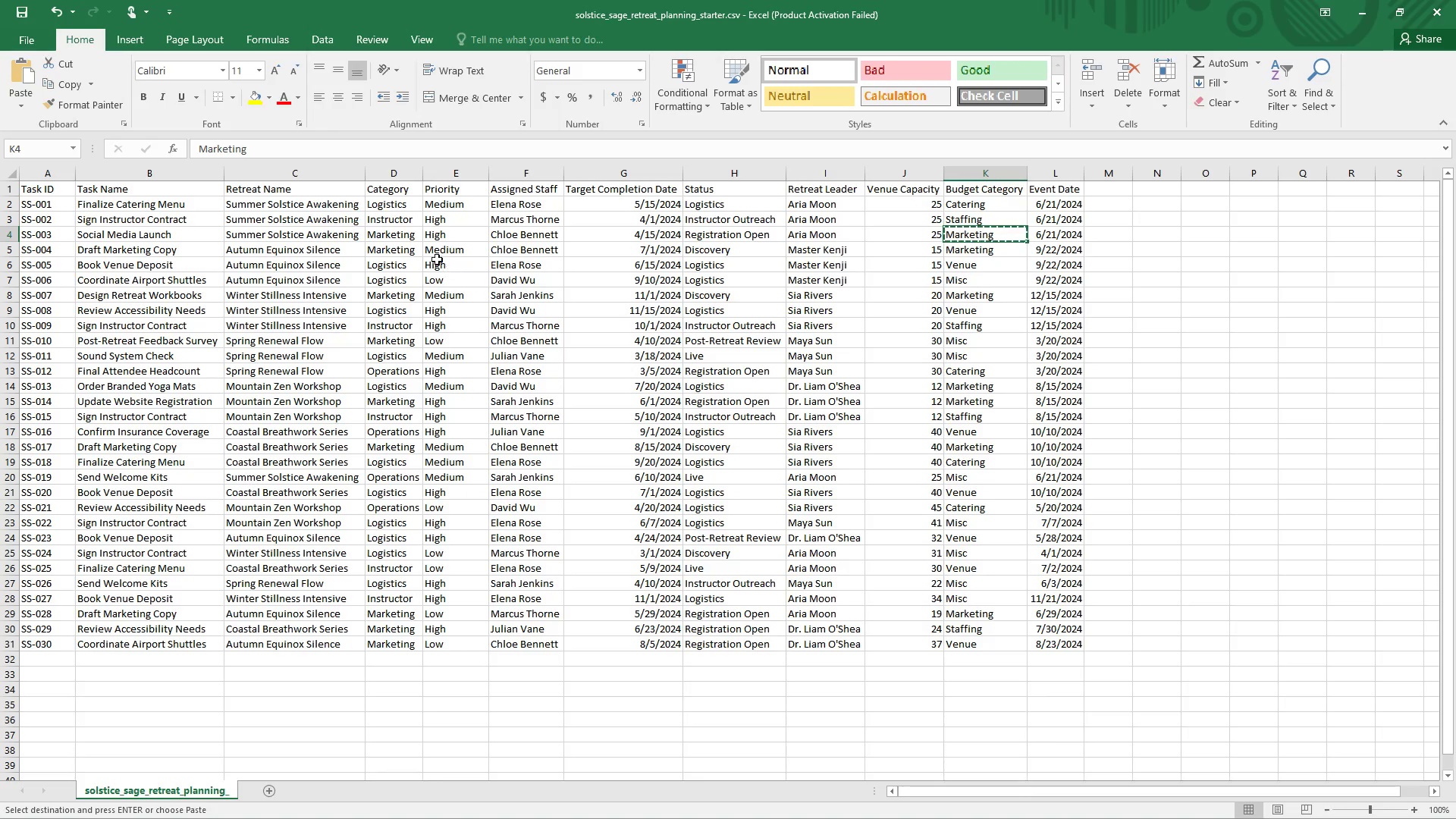 
left_click([403, 208])
 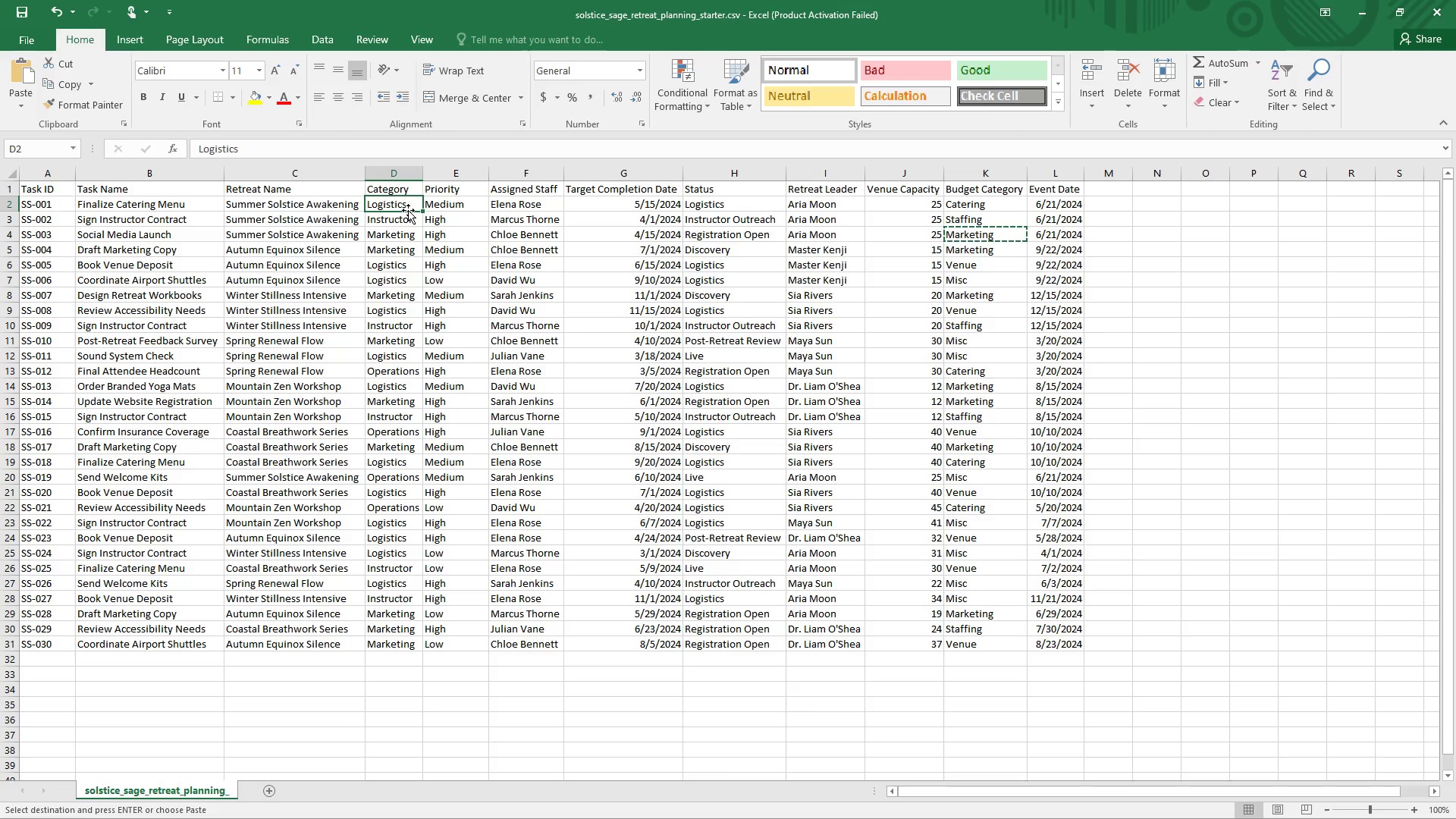 
key(Control+C)
 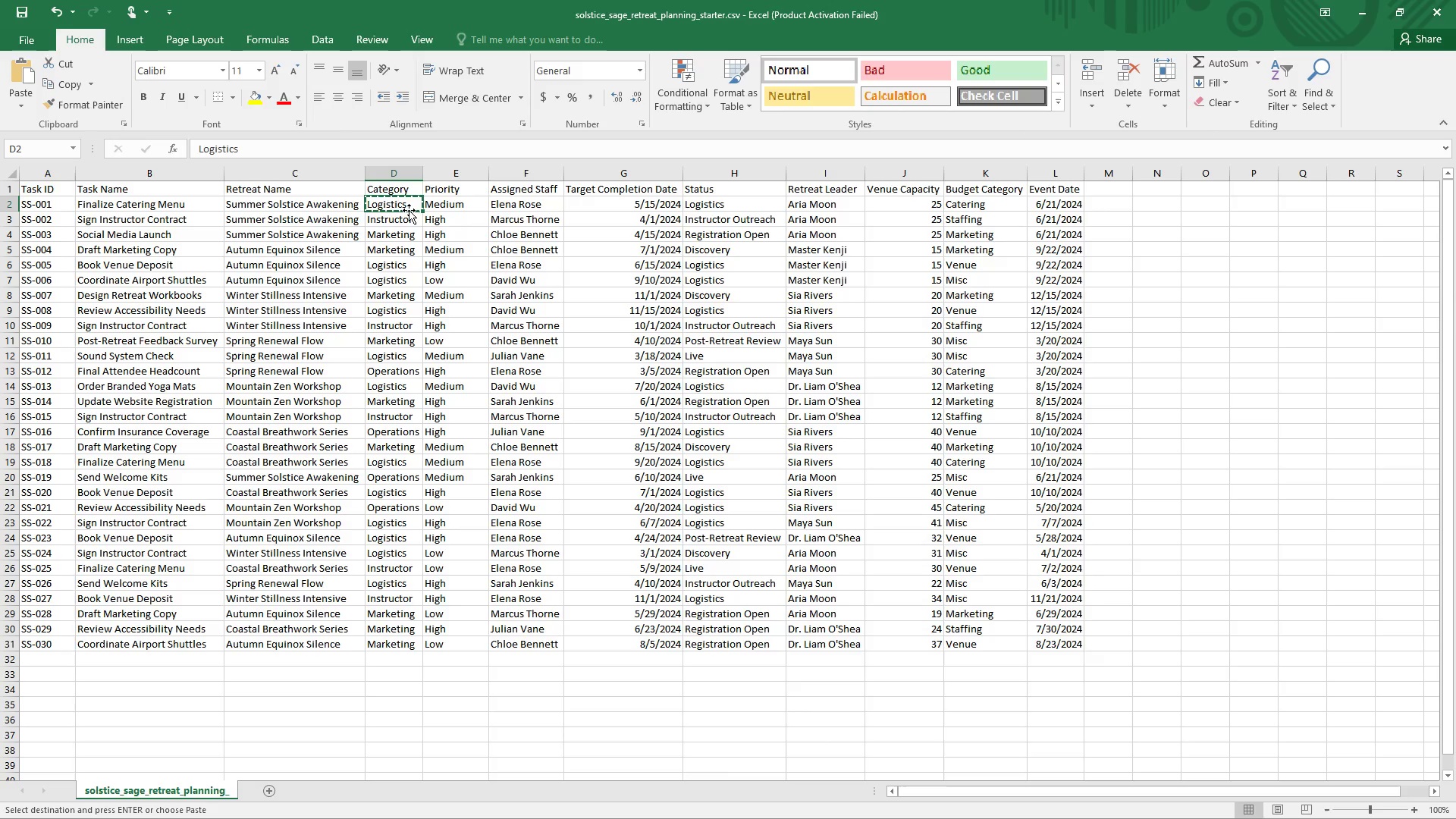 
key(Alt+Tab)
 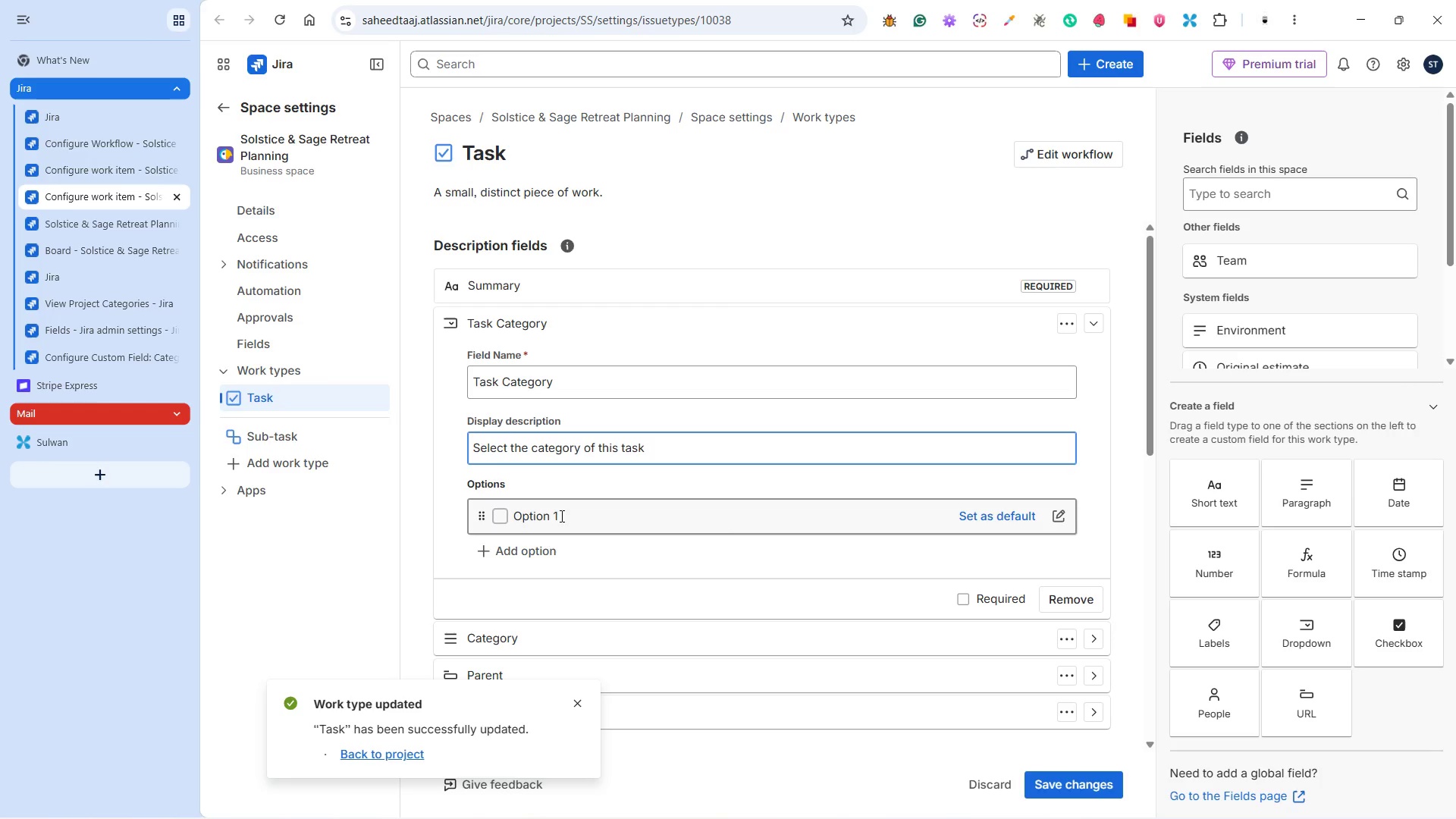 
double_click([545, 518])
 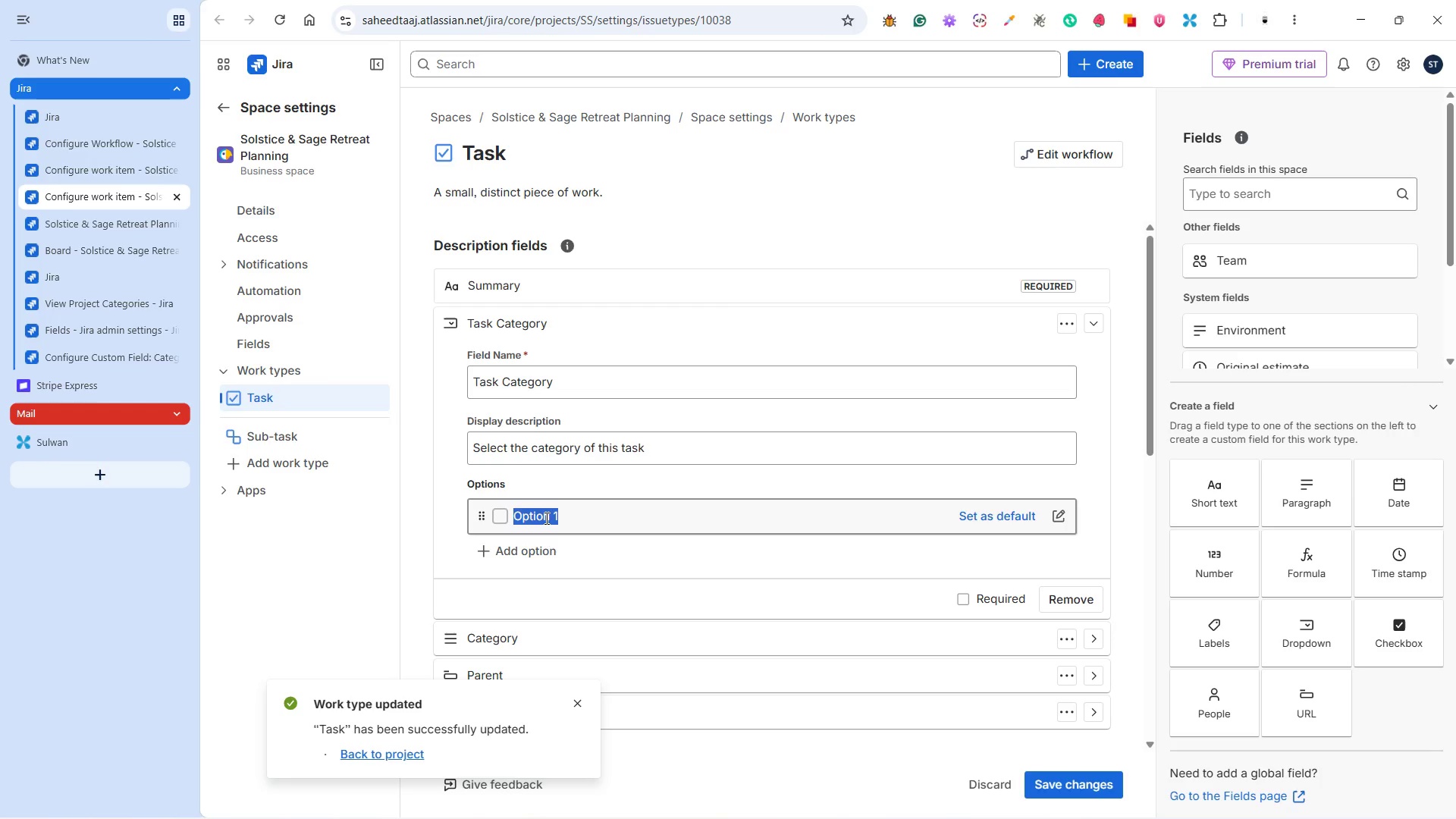 
triple_click([545, 518])
 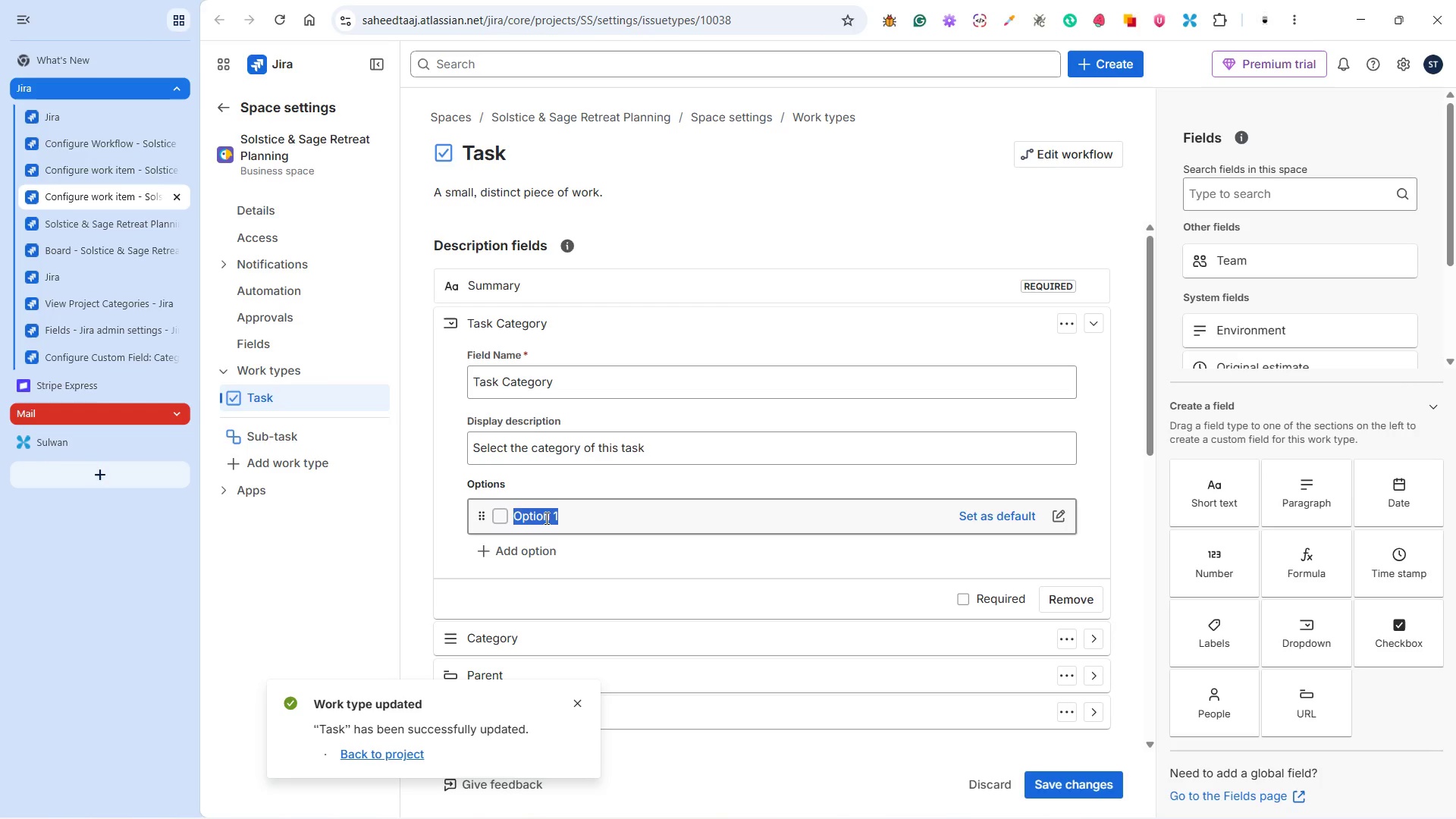 
key(Control+V)
 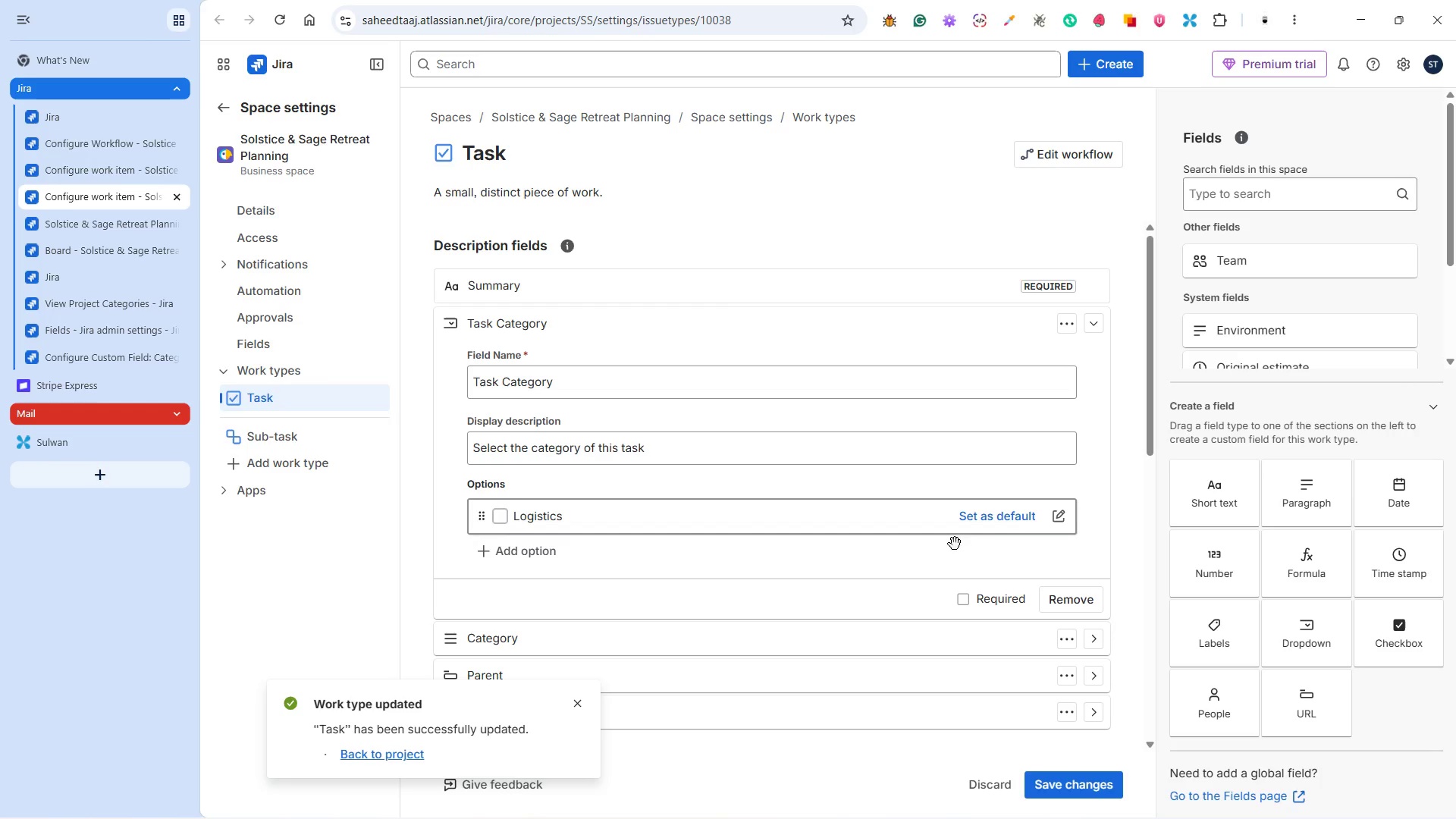 
left_click([1060, 521])
 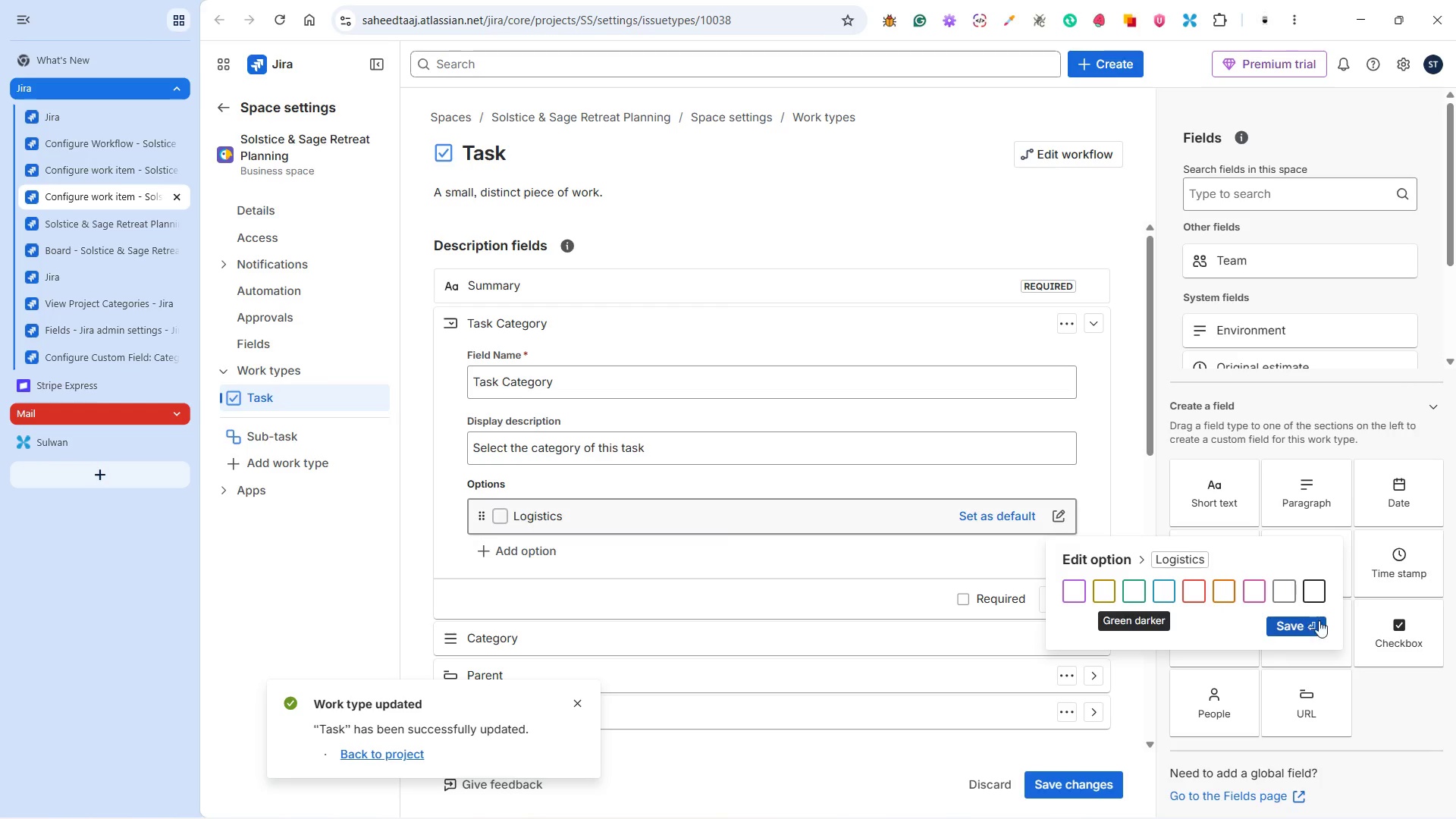 
left_click([1287, 597])
 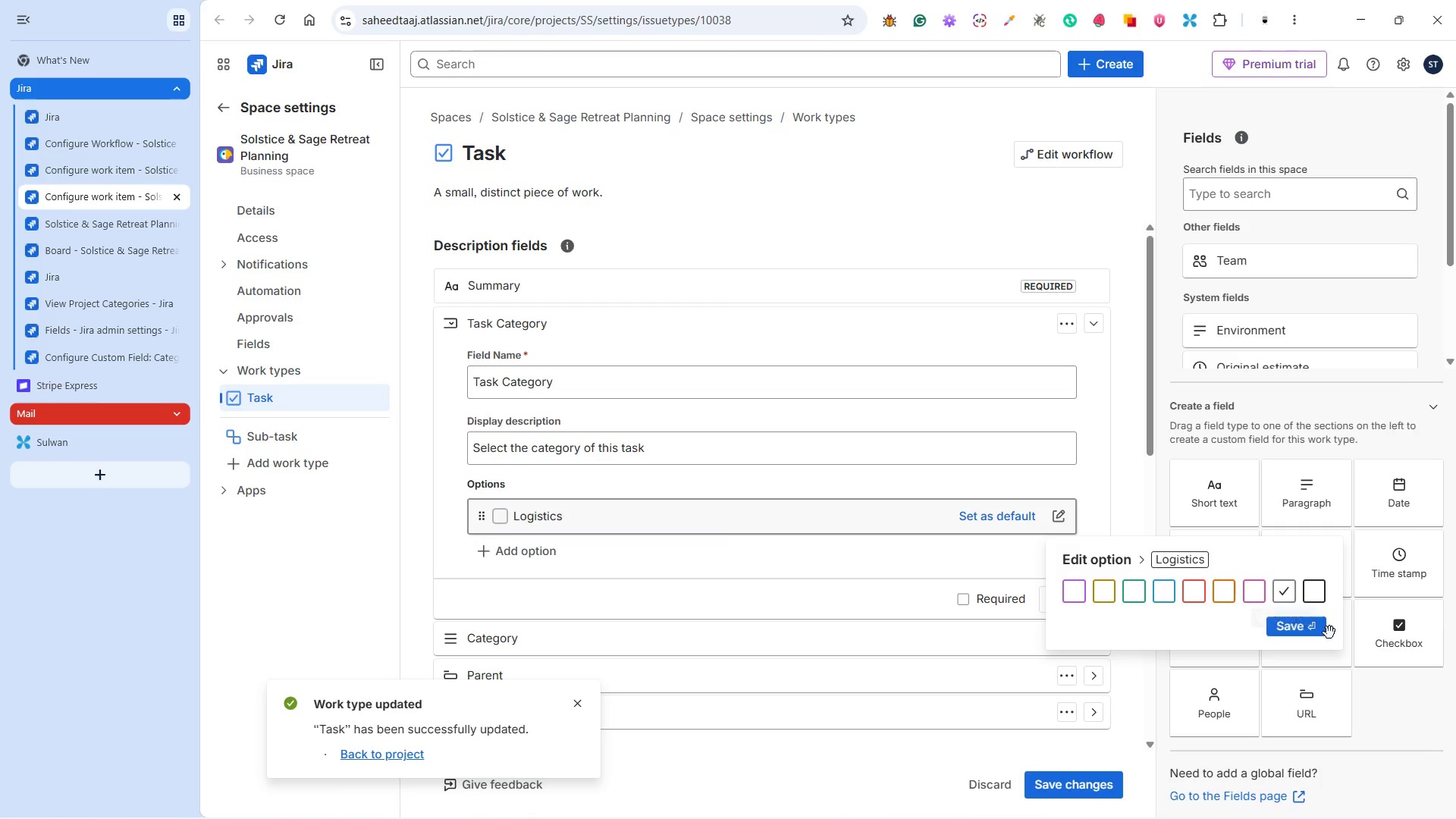 
left_click([1325, 632])
 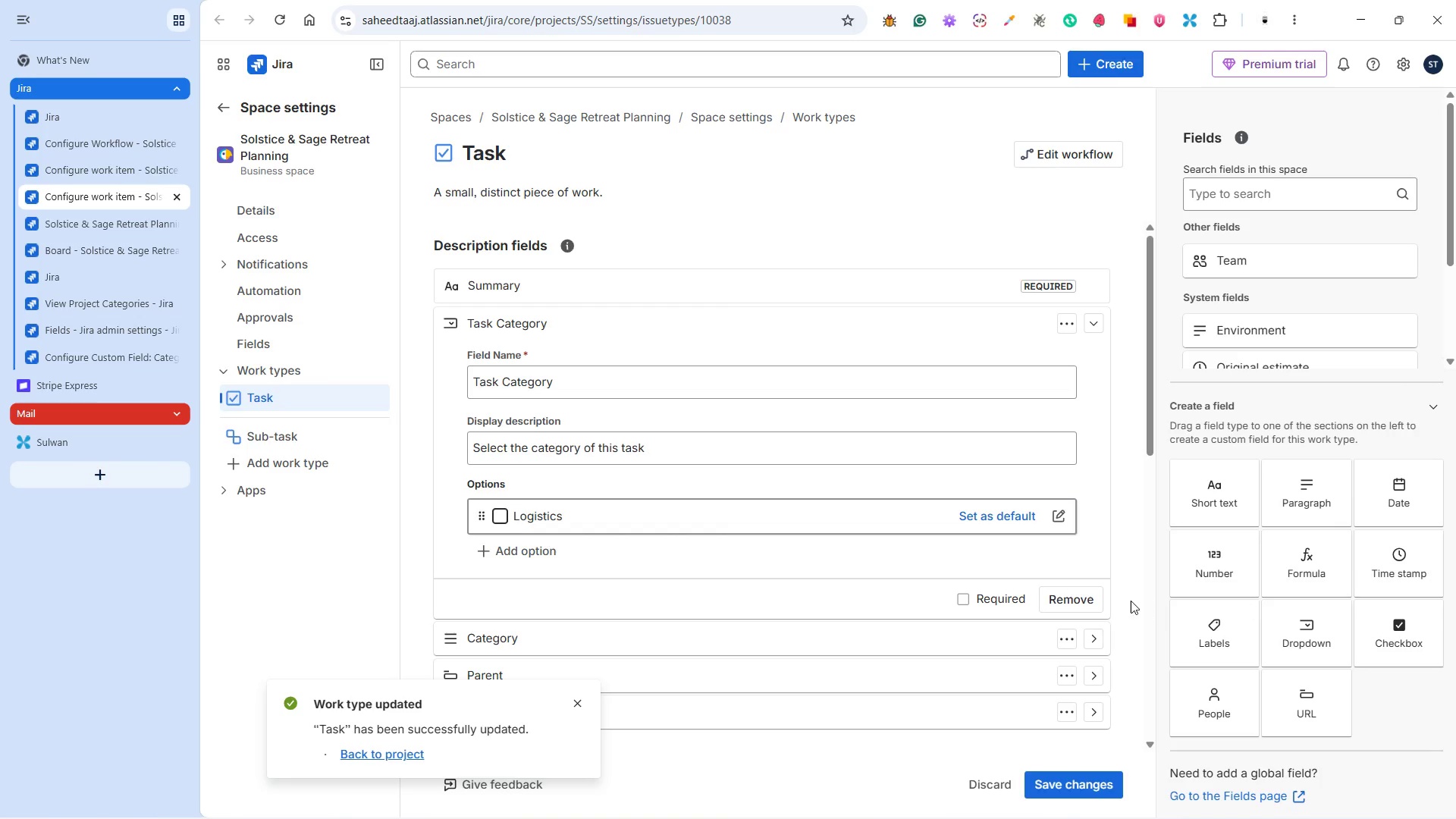 
key(Alt+Tab)
 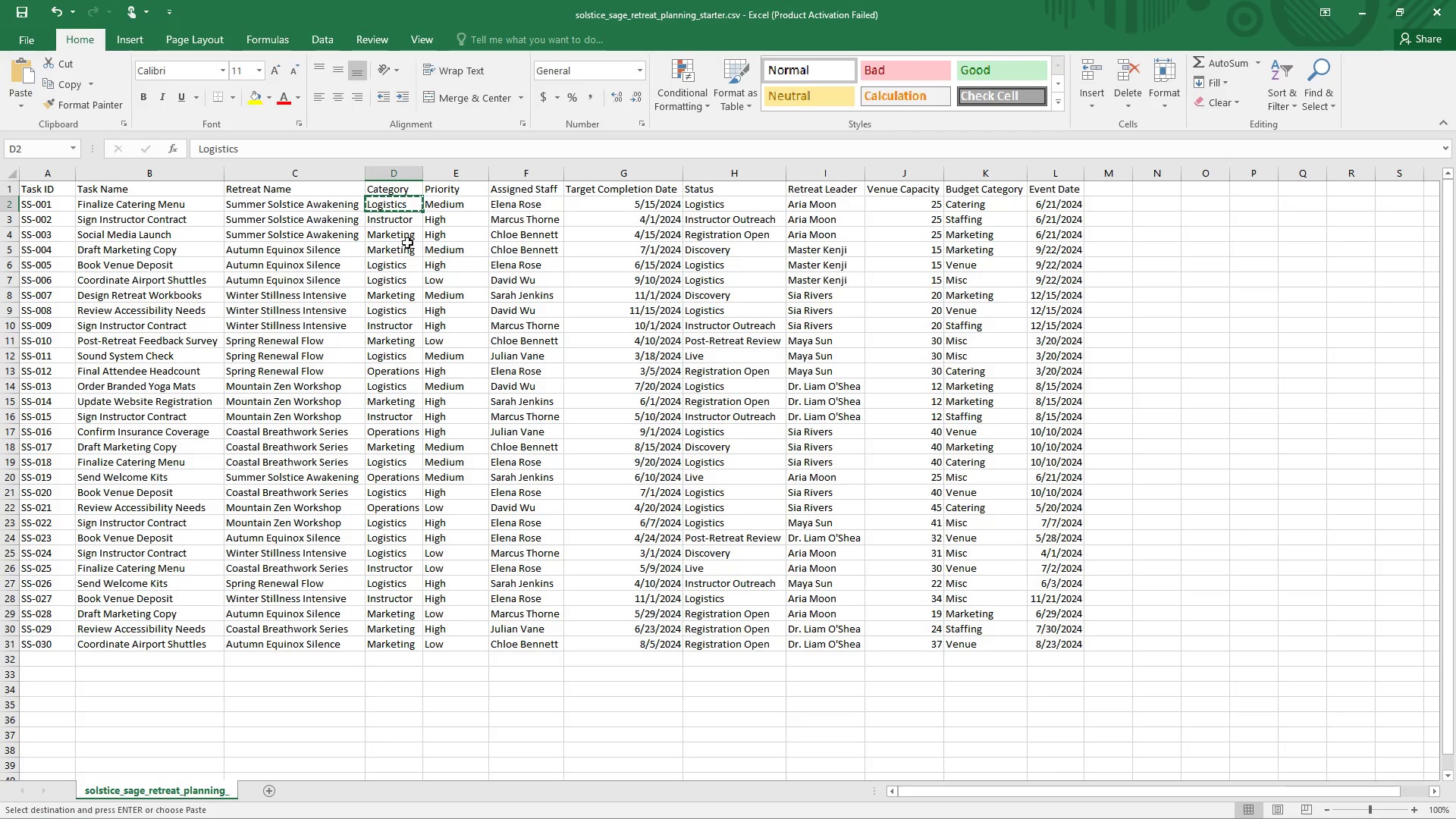 
left_click([404, 223])
 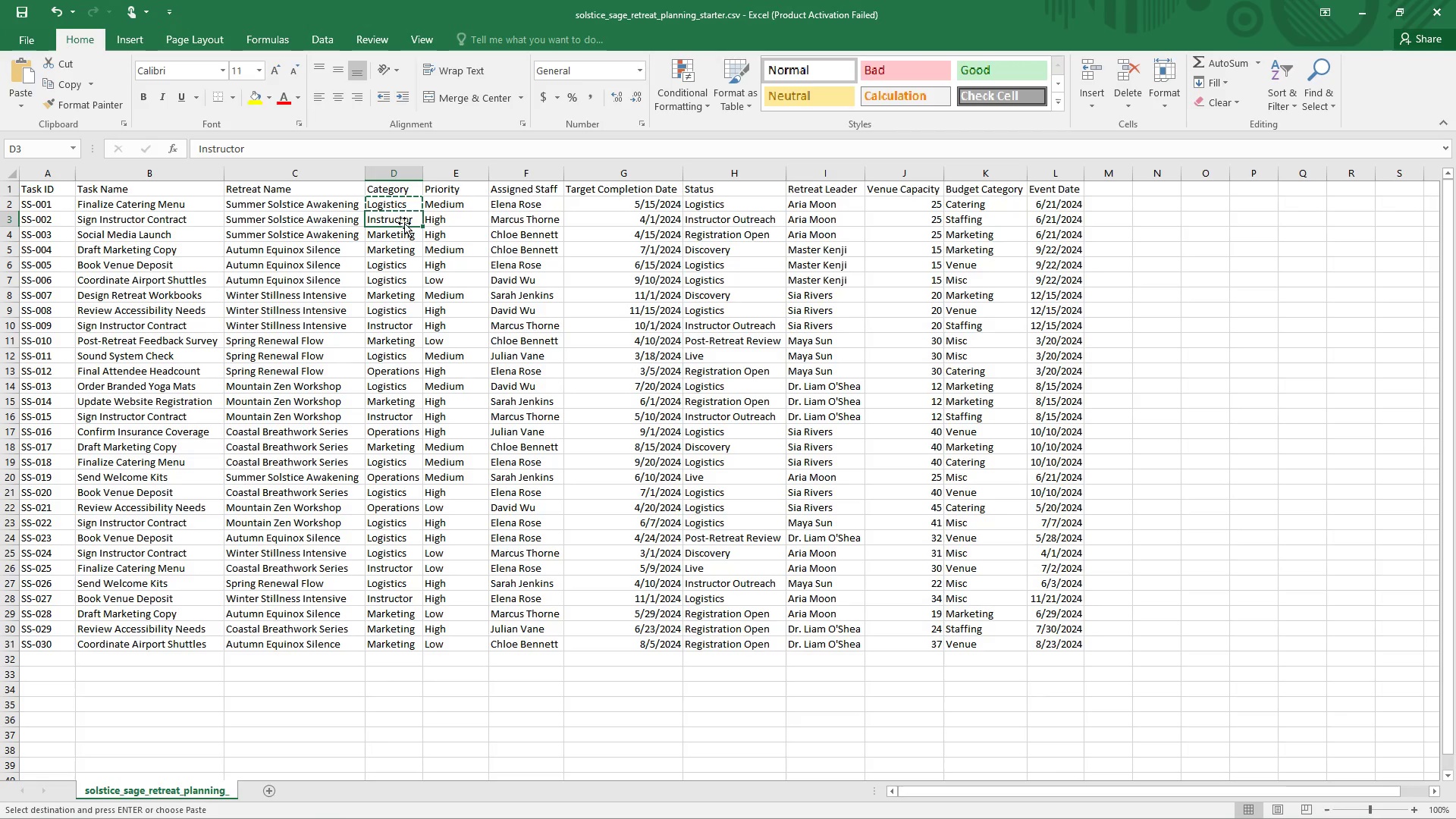 
key(Control+C)
 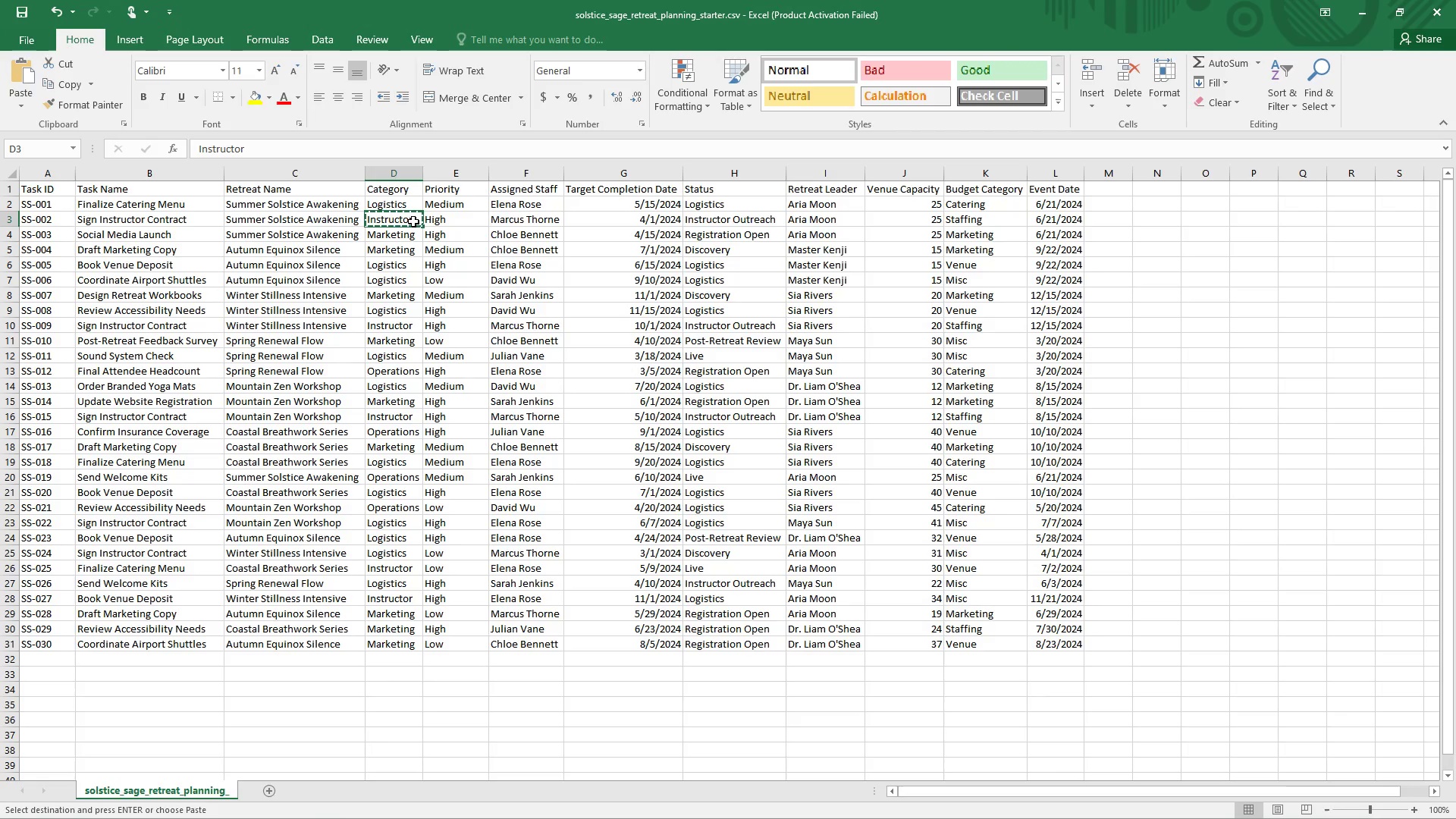 
key(Alt+Tab)
 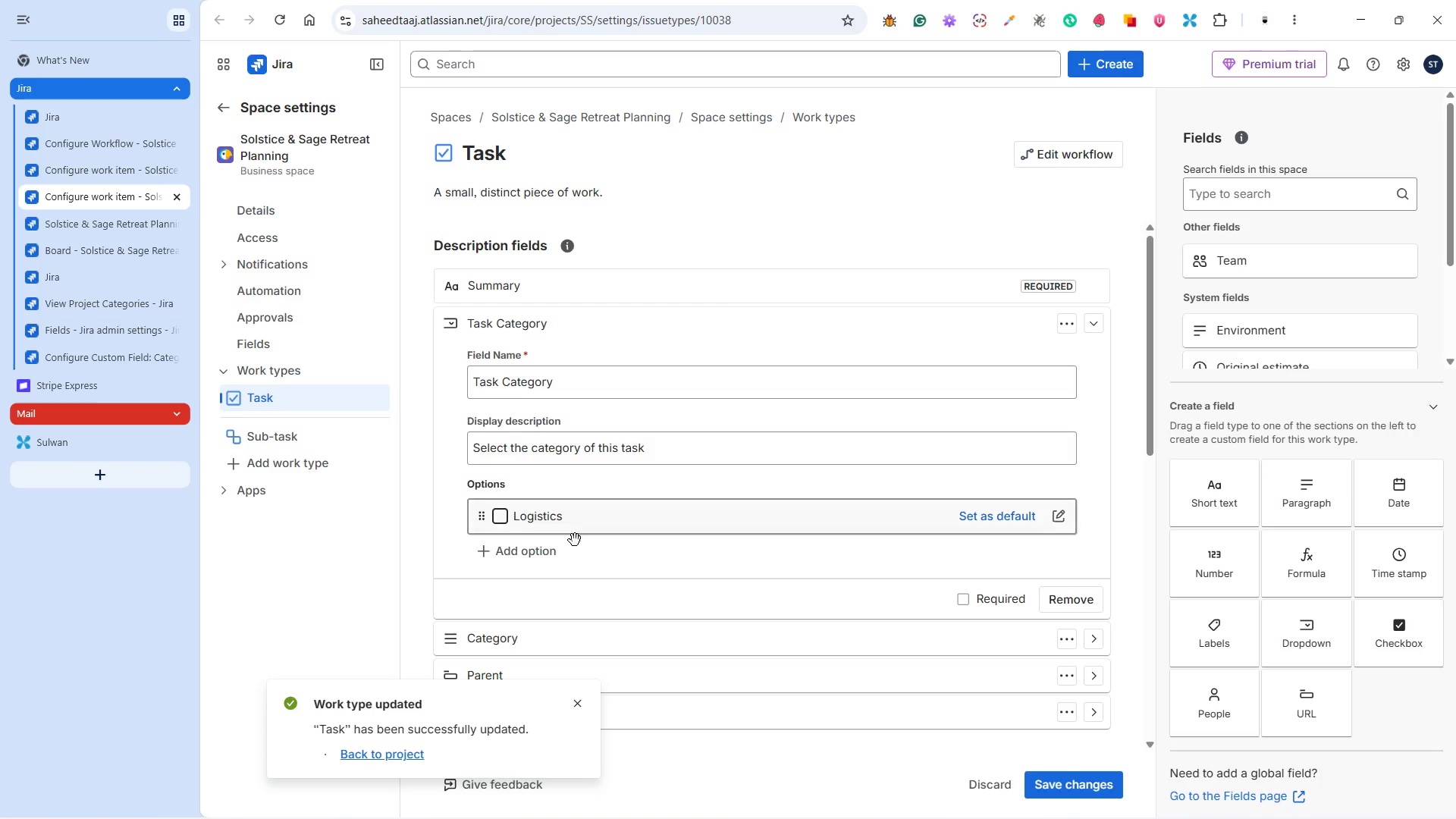 
left_click([526, 560])
 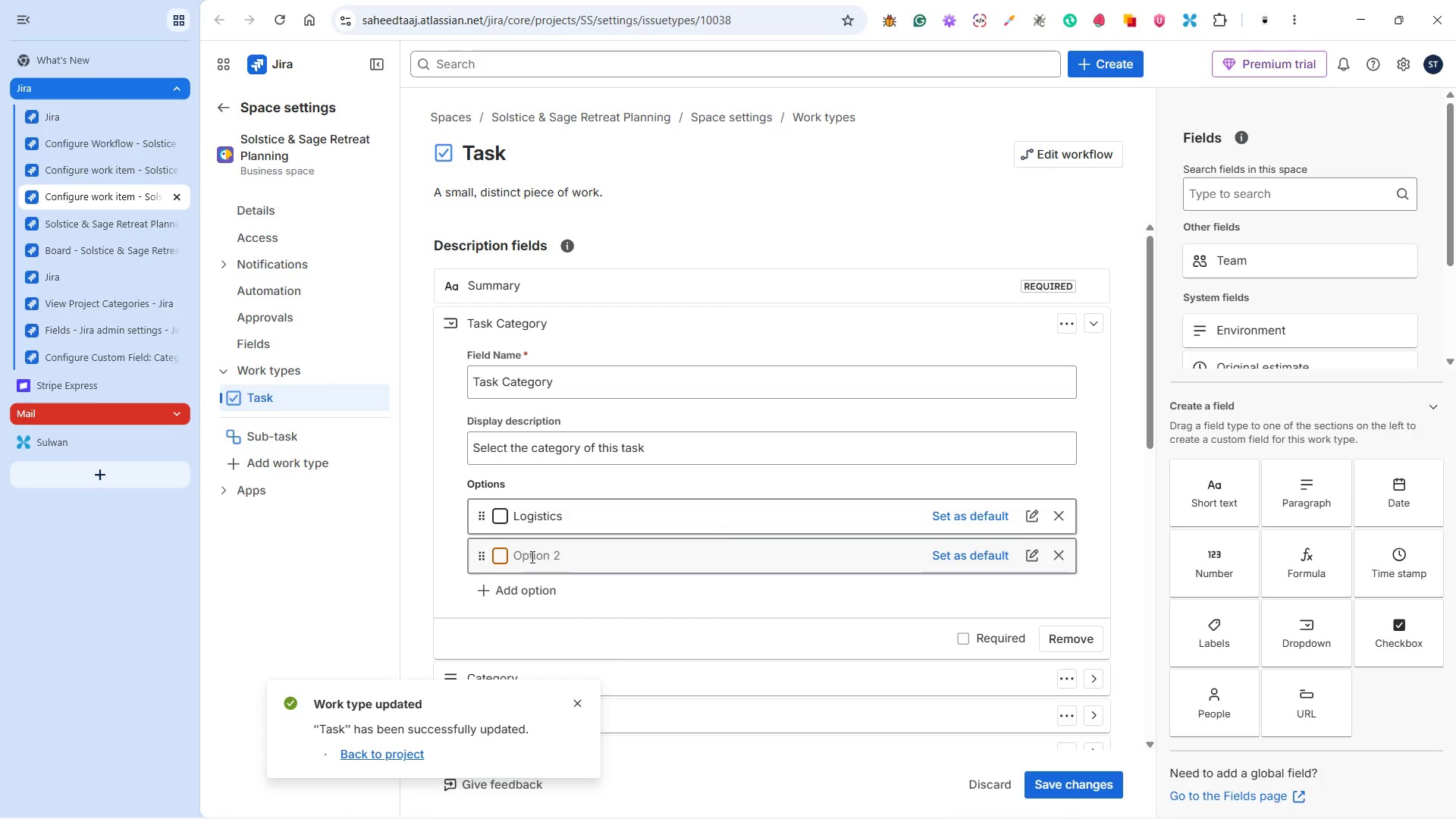 
key(Control+V)
 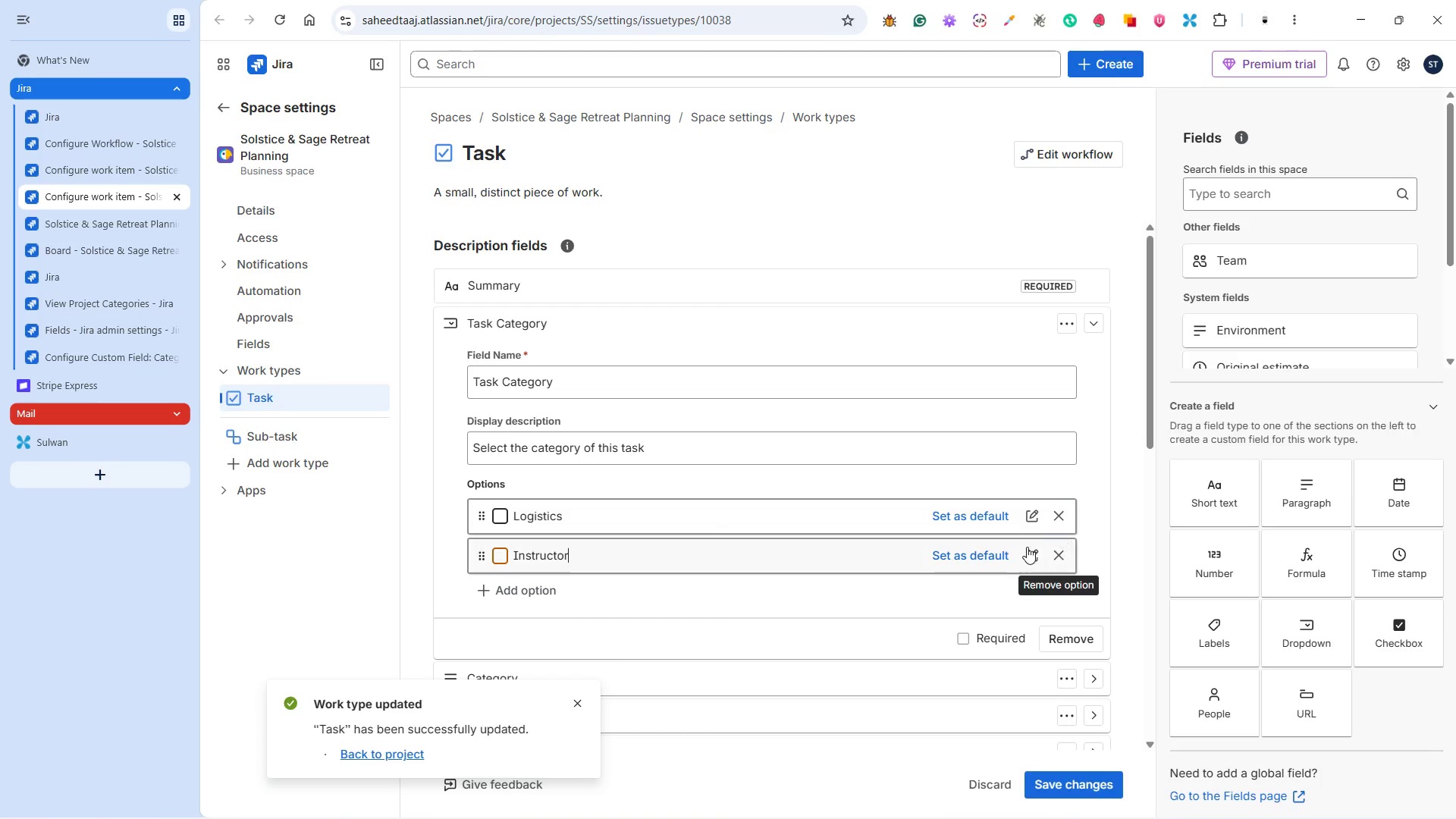 
left_click([1030, 552])
 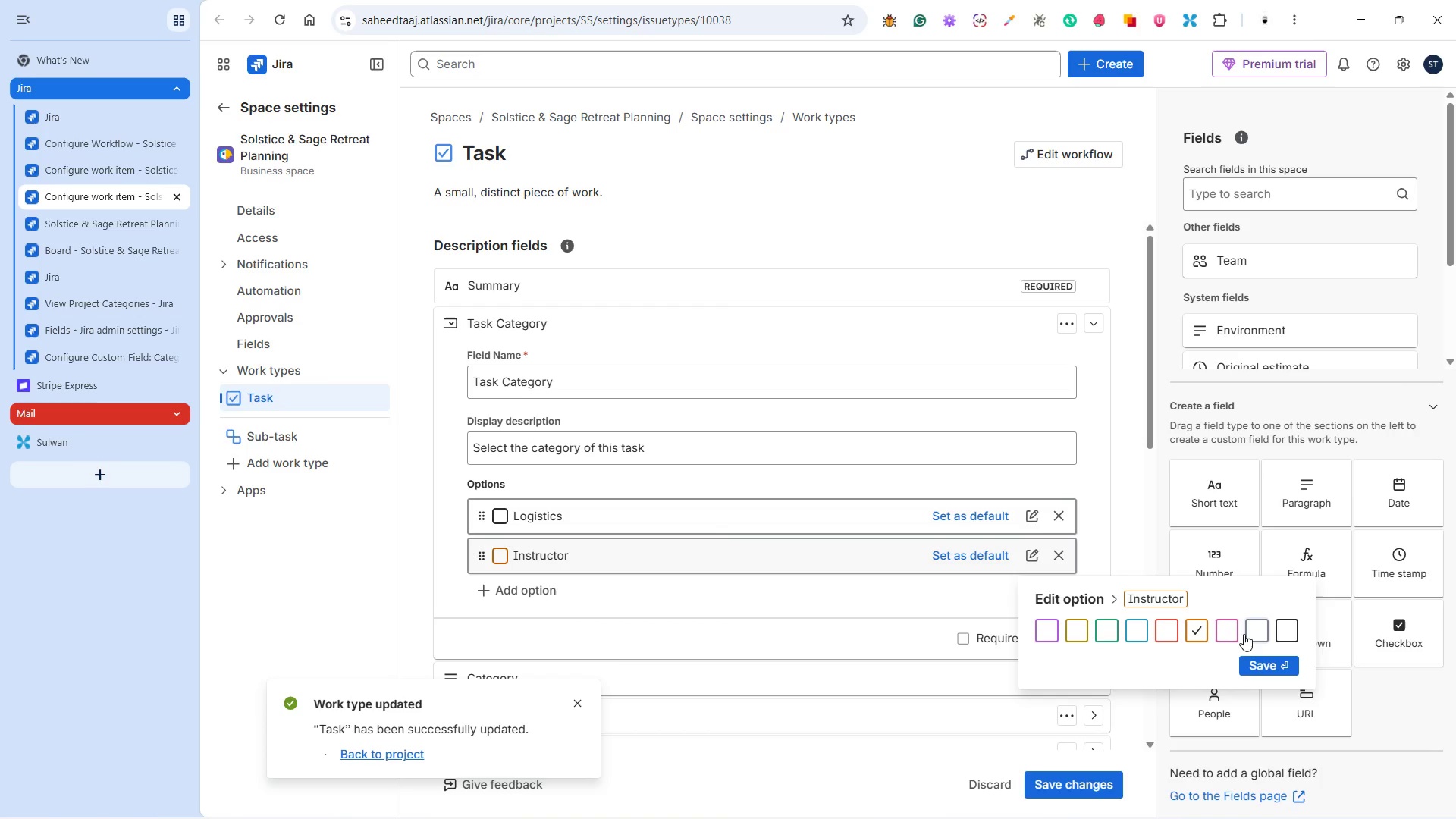 
left_click([1263, 631])
 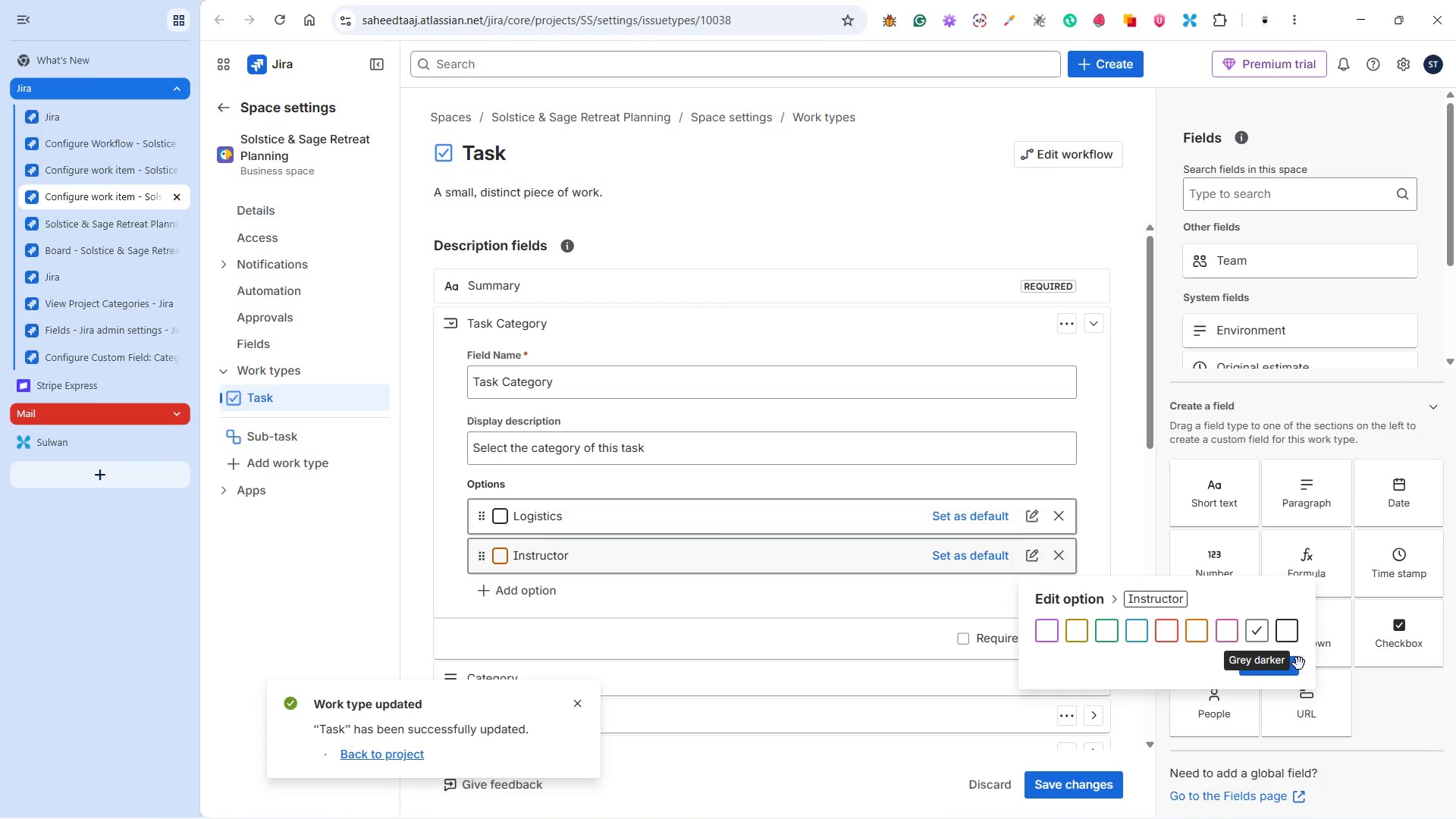 
left_click([1294, 668])
 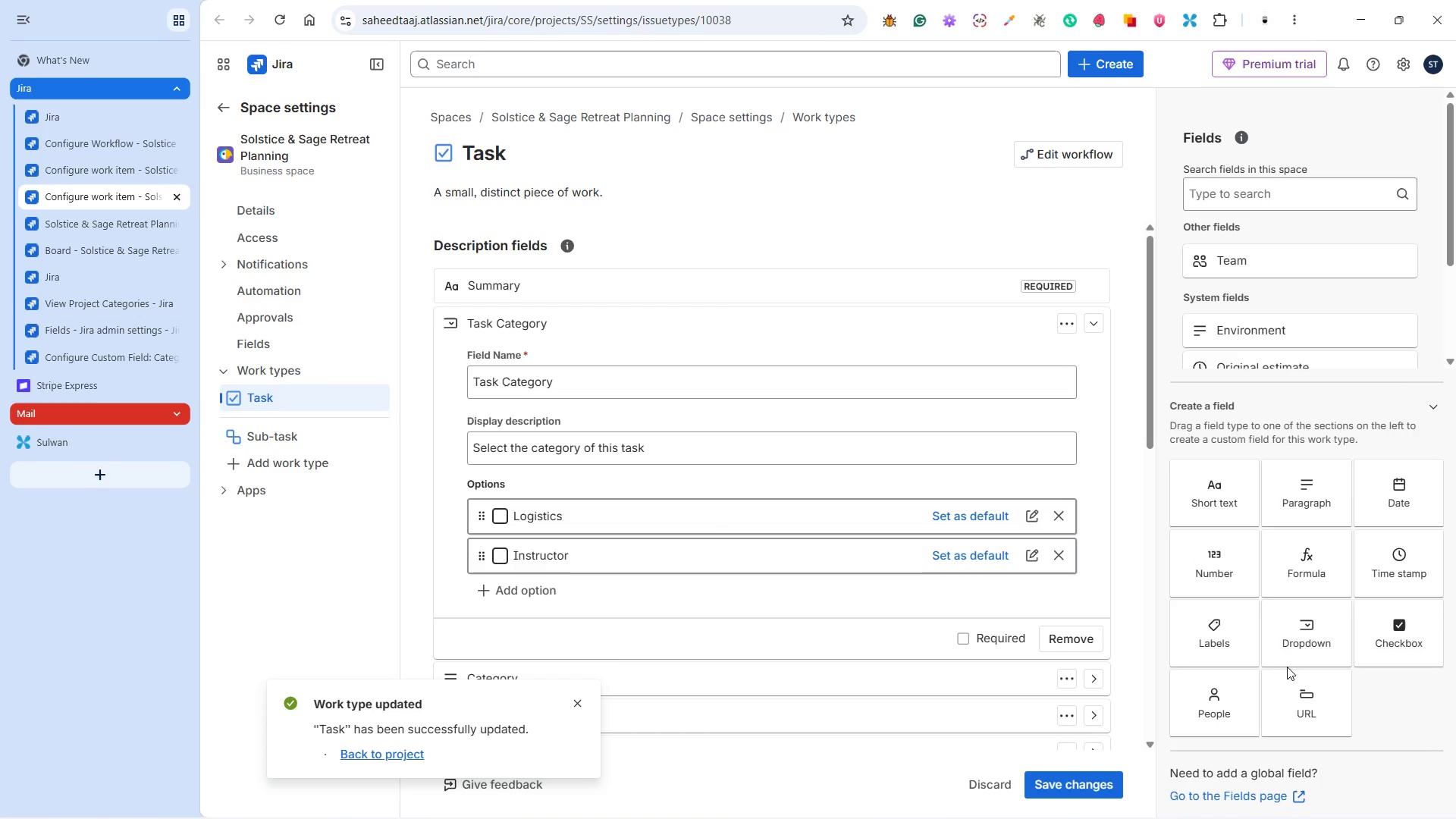 
key(Alt+Tab)
 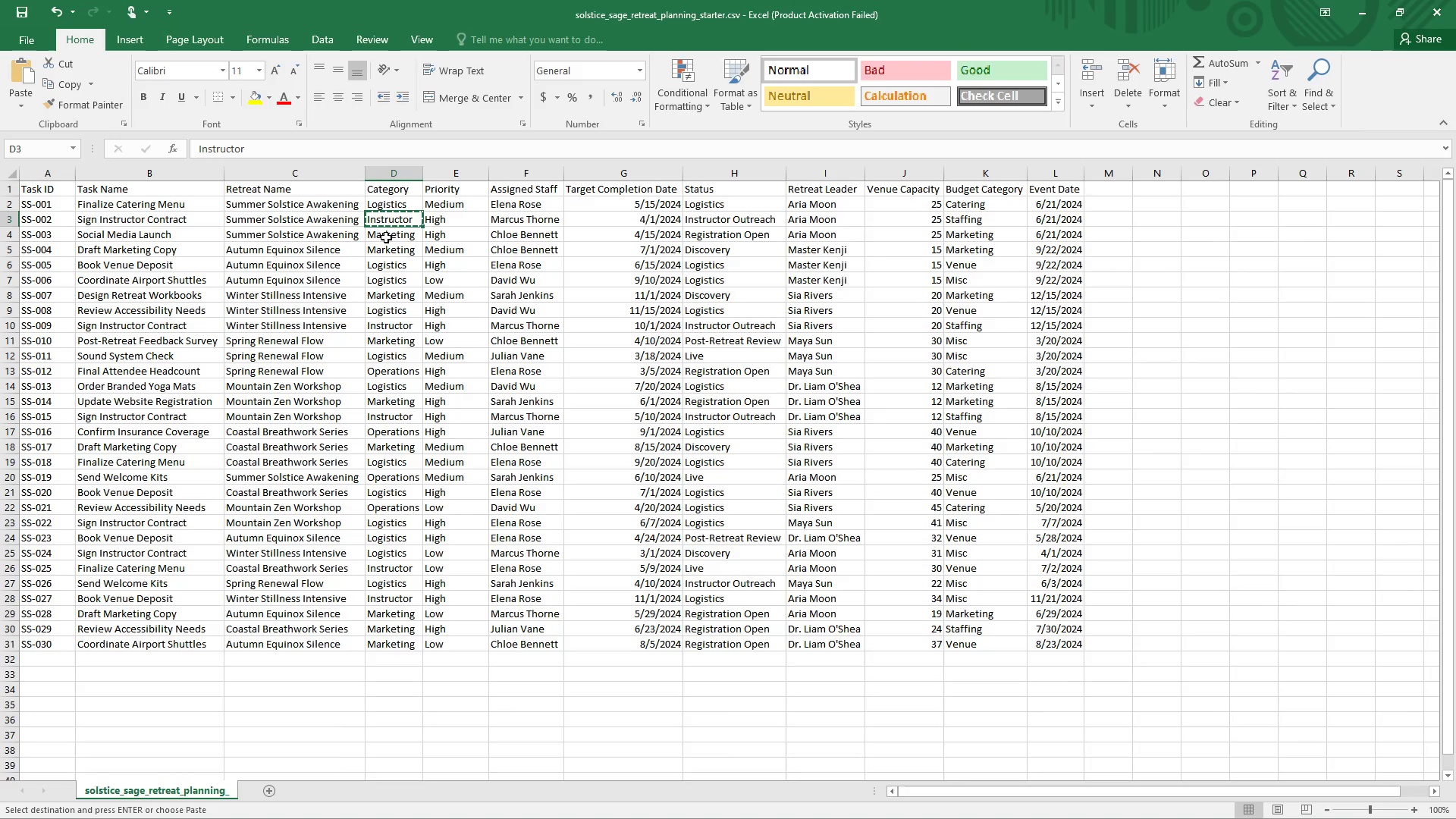 
left_click([386, 237])
 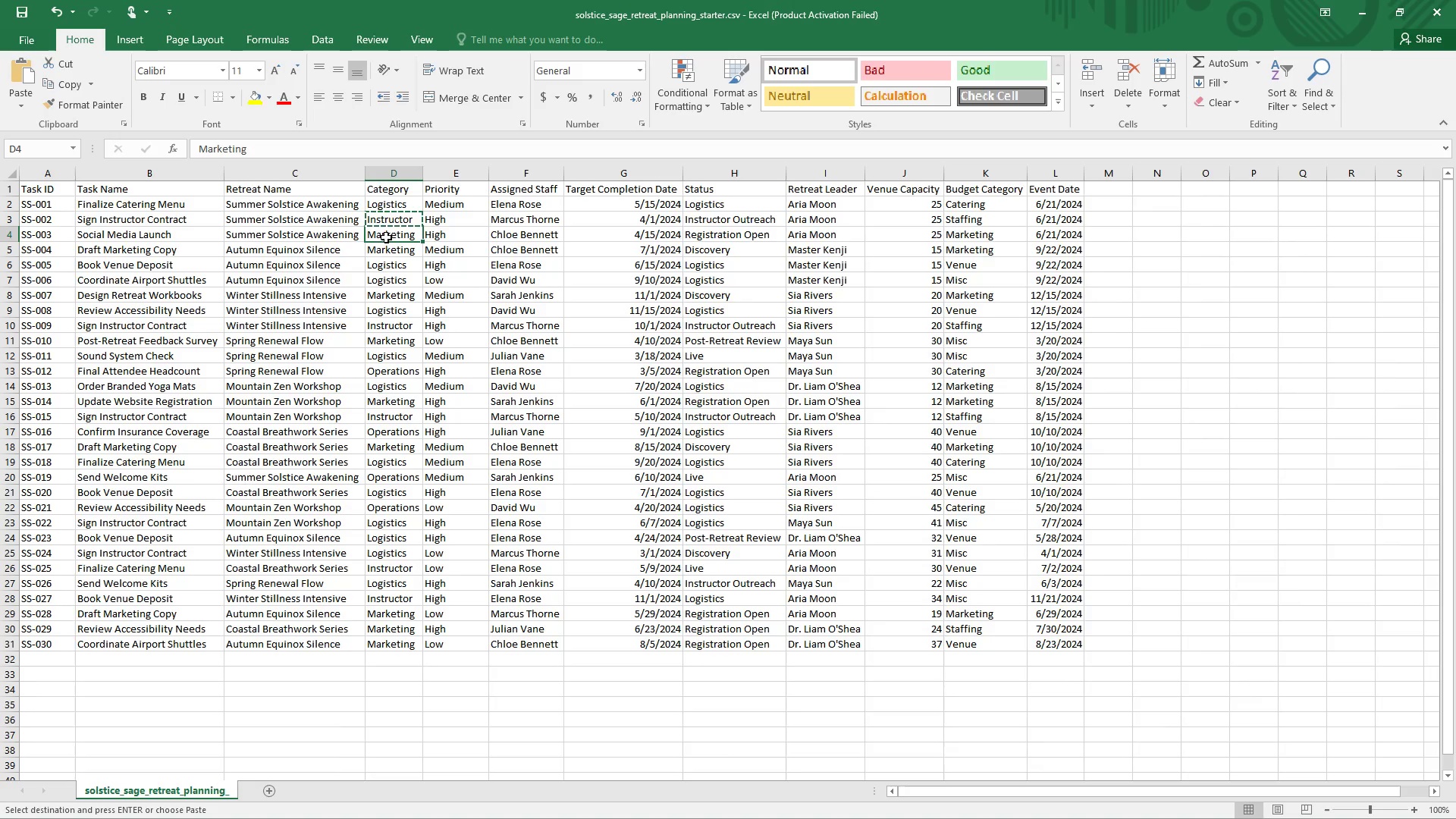 
key(Control+C)
 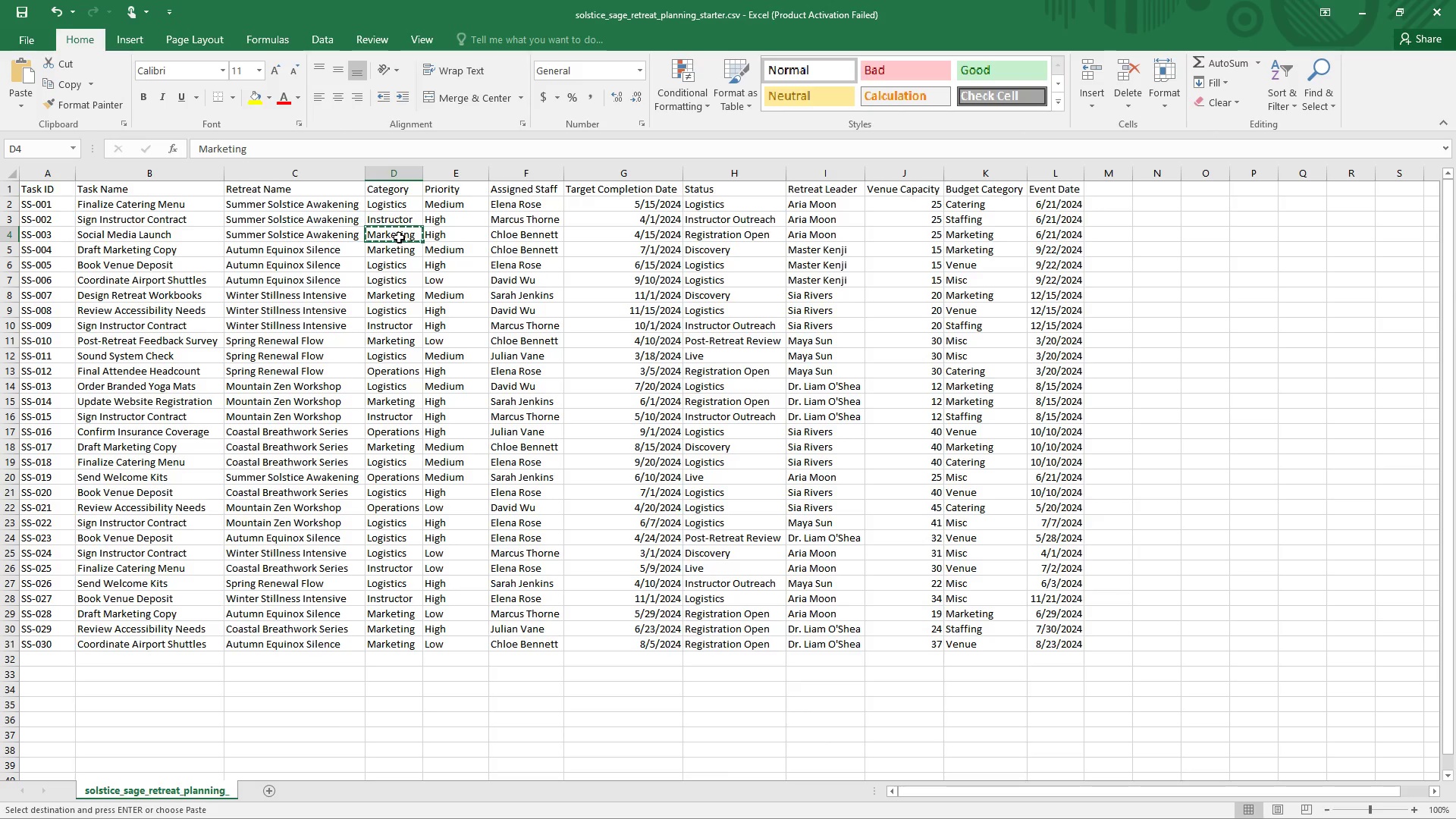 
key(Alt+Tab)
 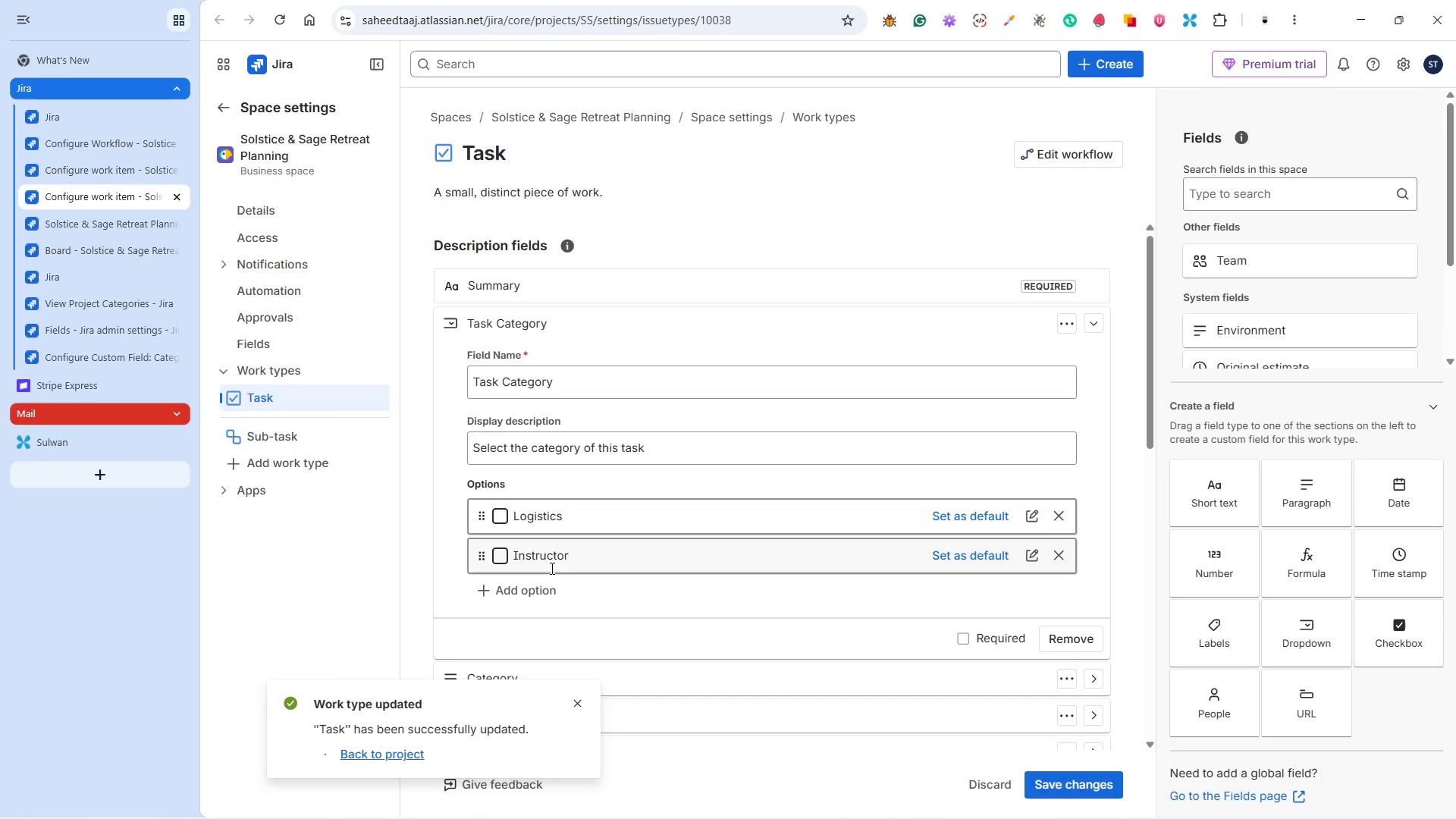 
left_click([541, 598])
 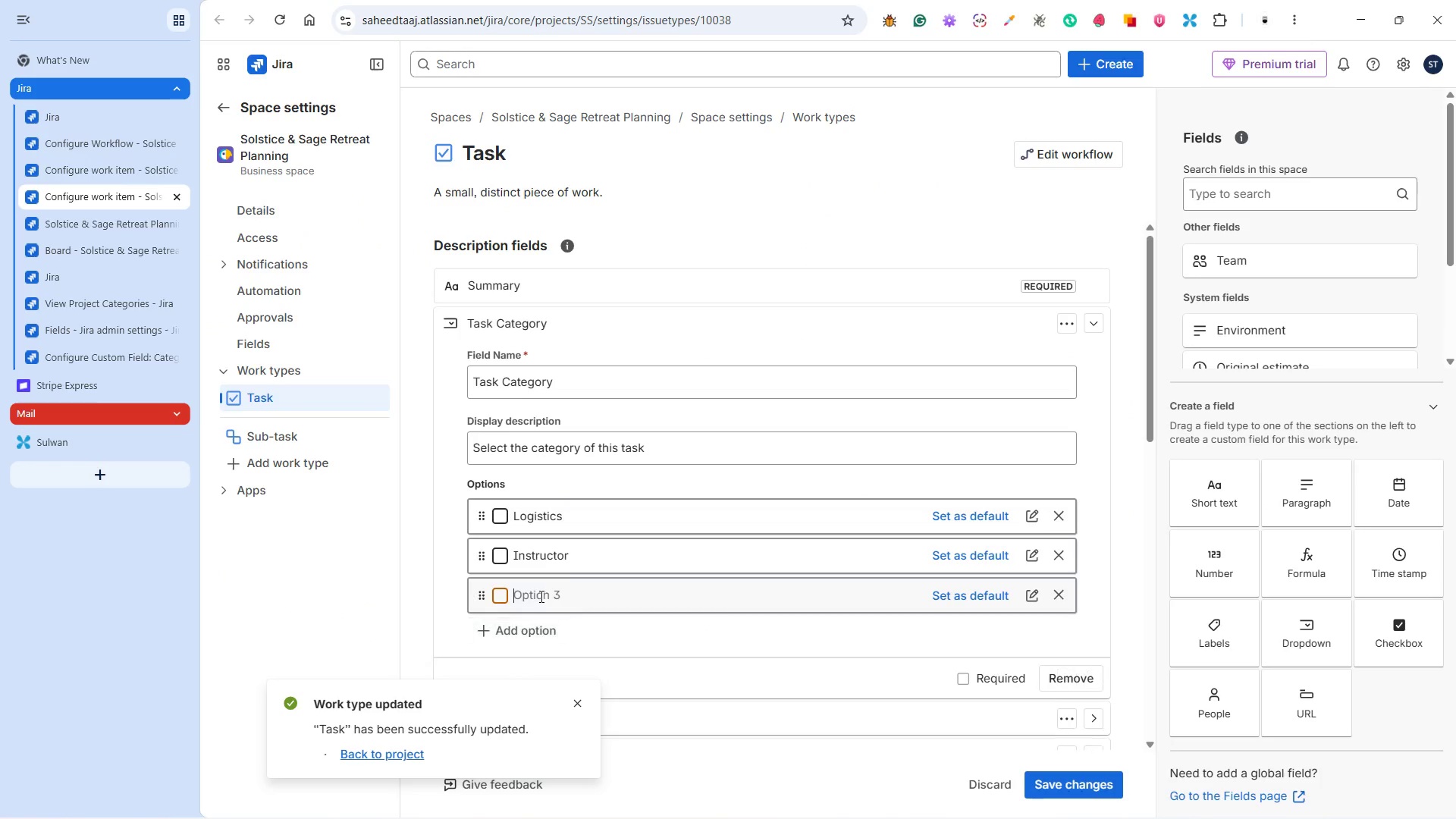 
key(Control+V)
 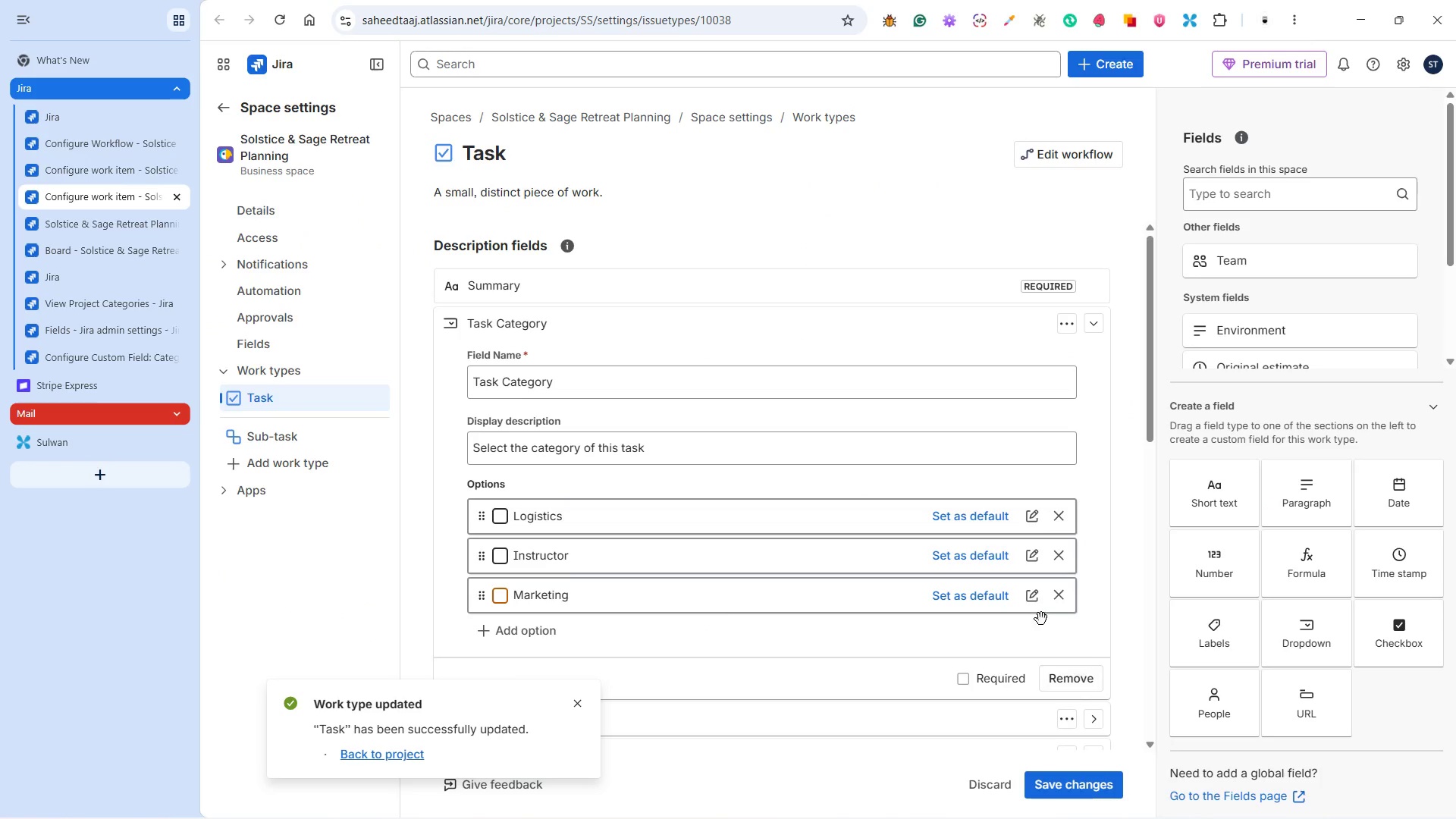 
left_click([1041, 607])
 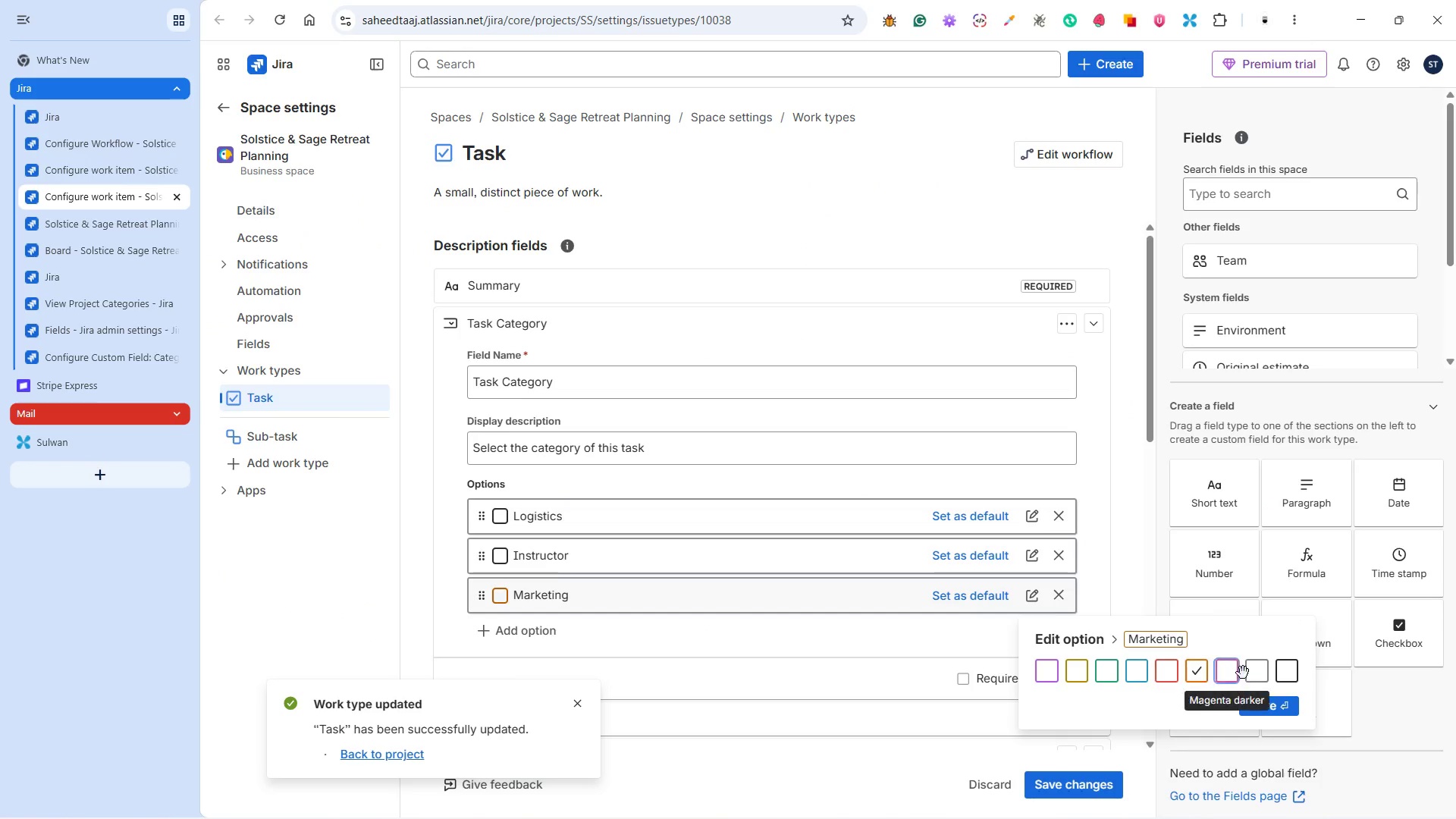 
left_click([1257, 670])
 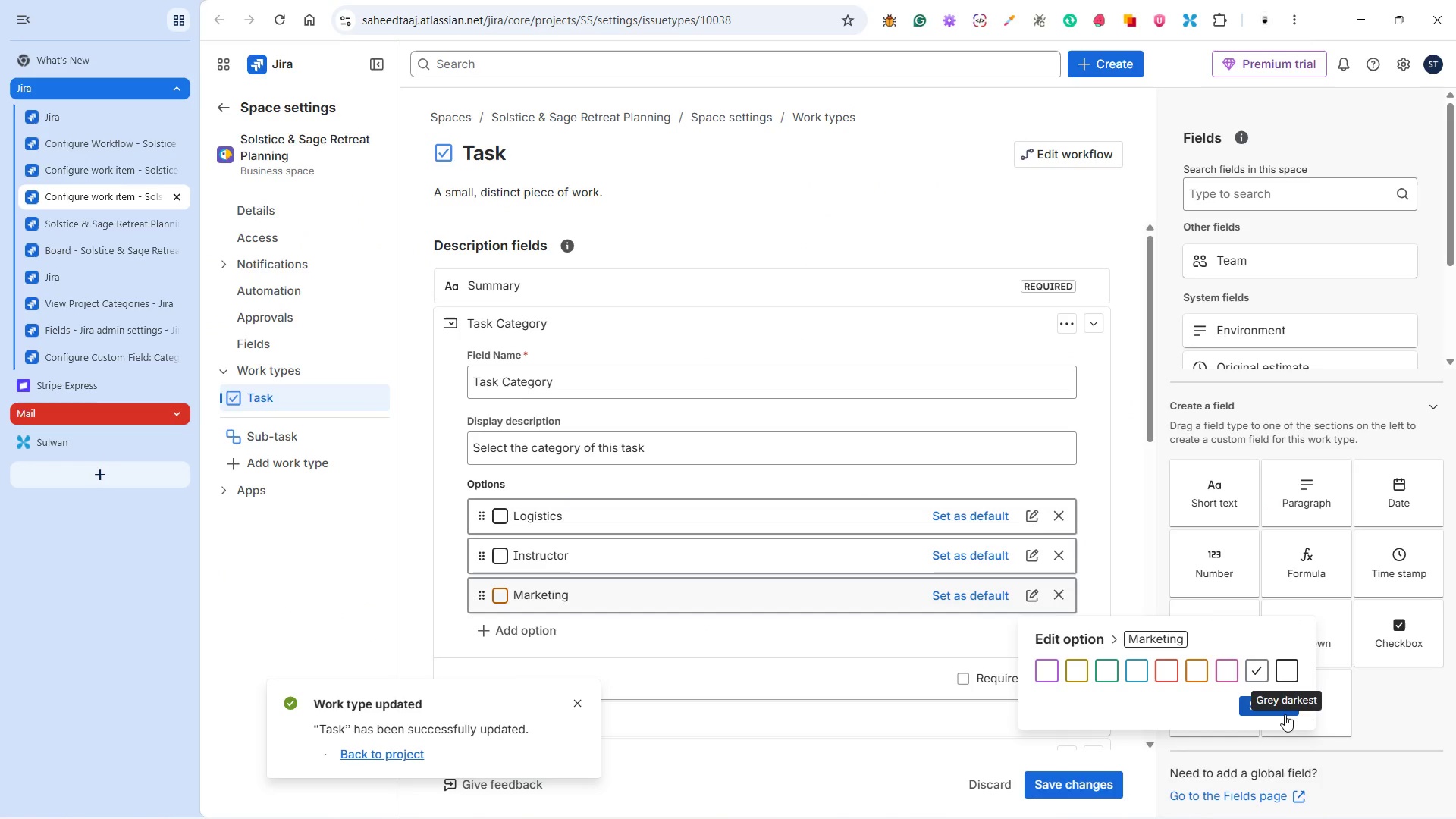 
left_click([1282, 713])
 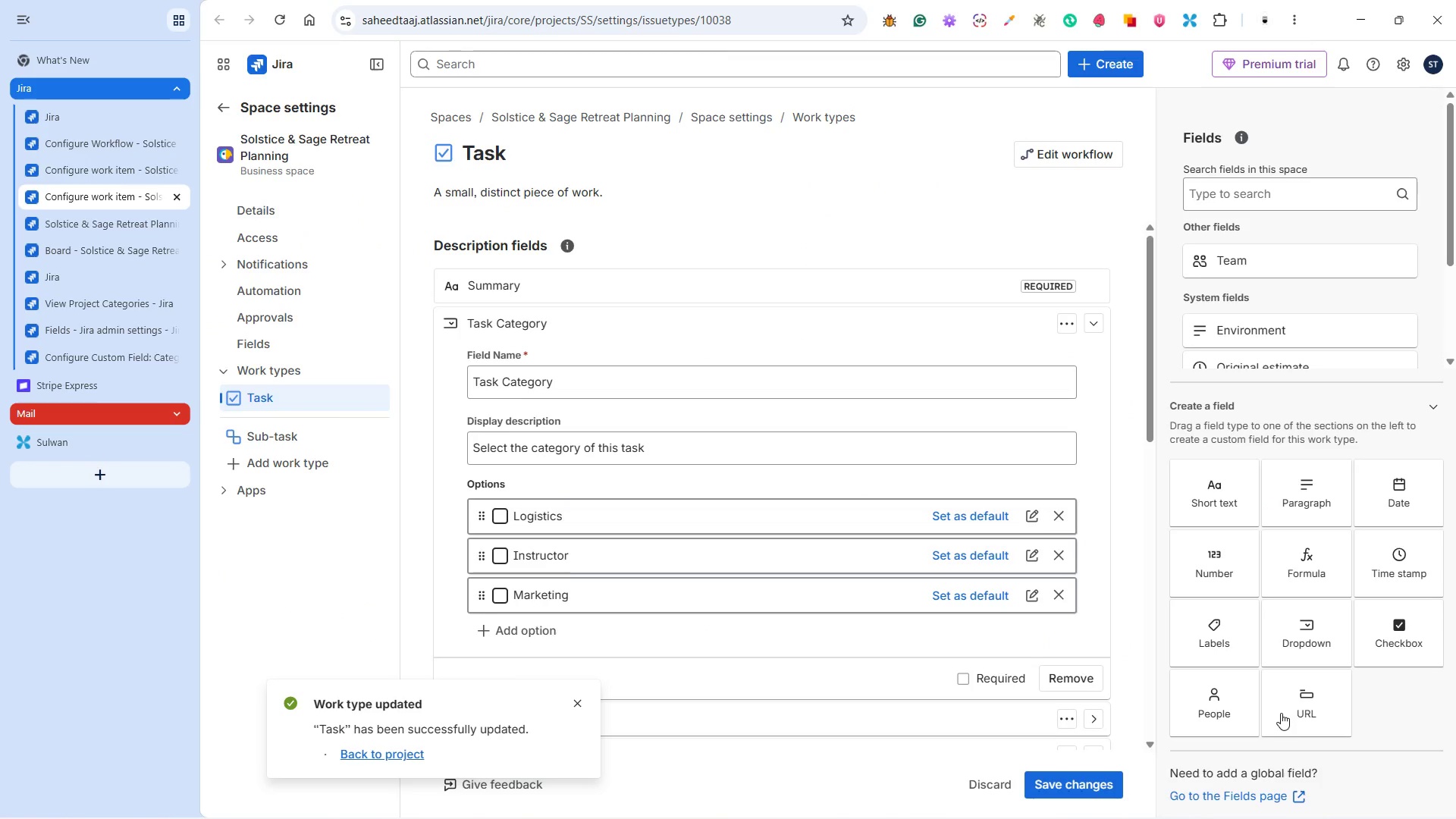 
key(Alt+Tab)
 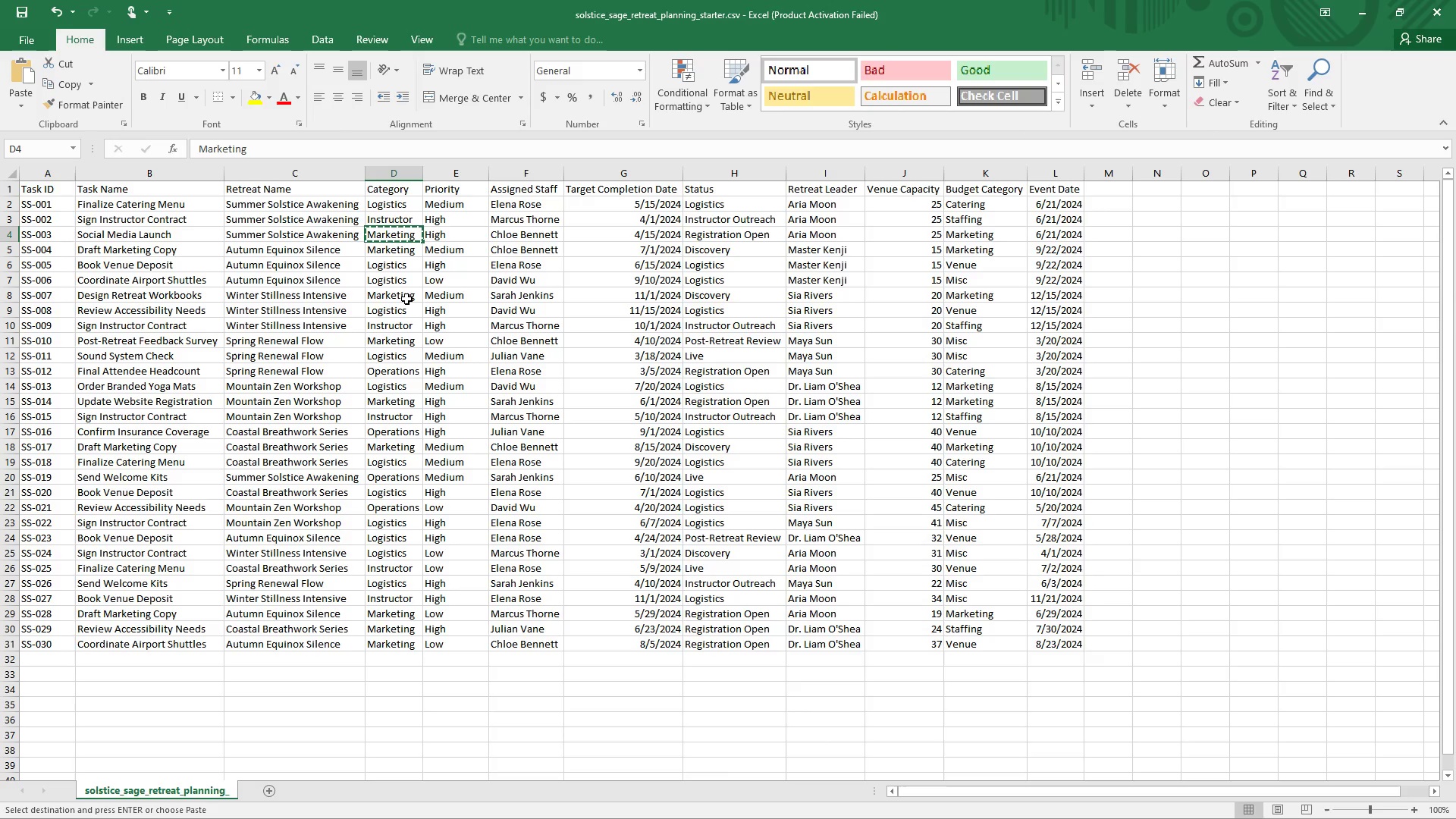 
wait(7.97)
 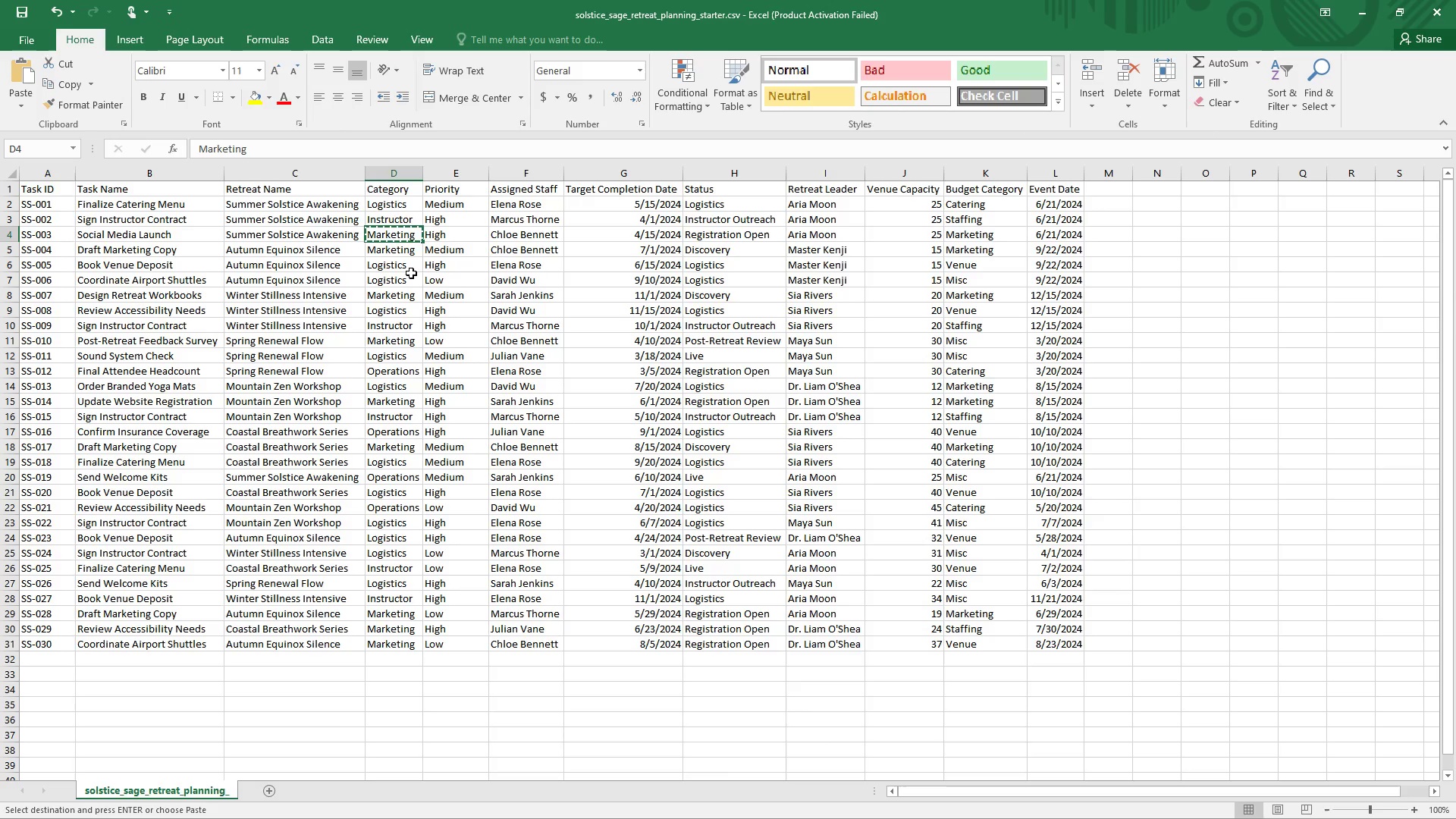 
left_click([405, 371])
 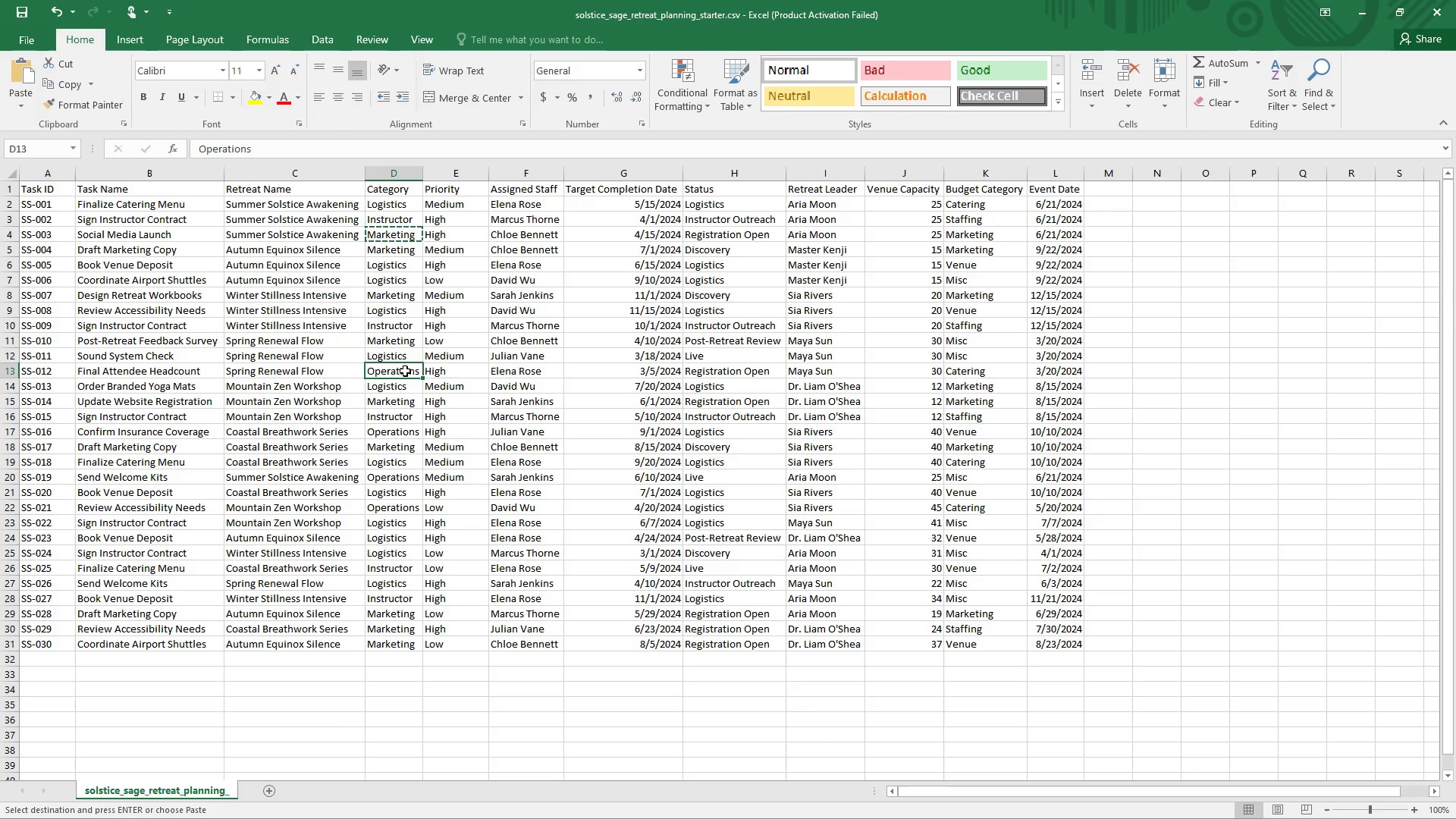 
key(Control+C)
 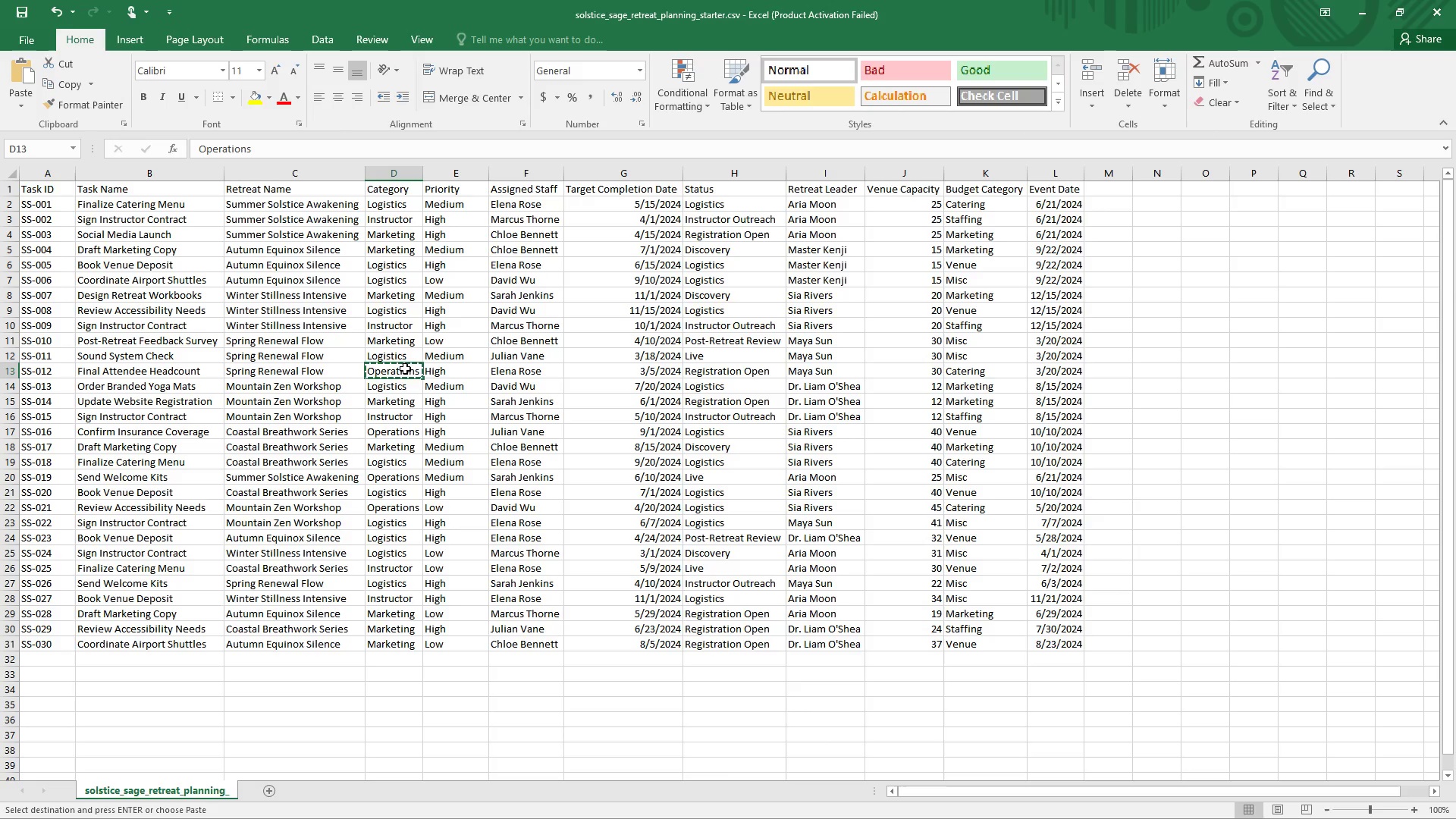 
key(Alt+Tab)
 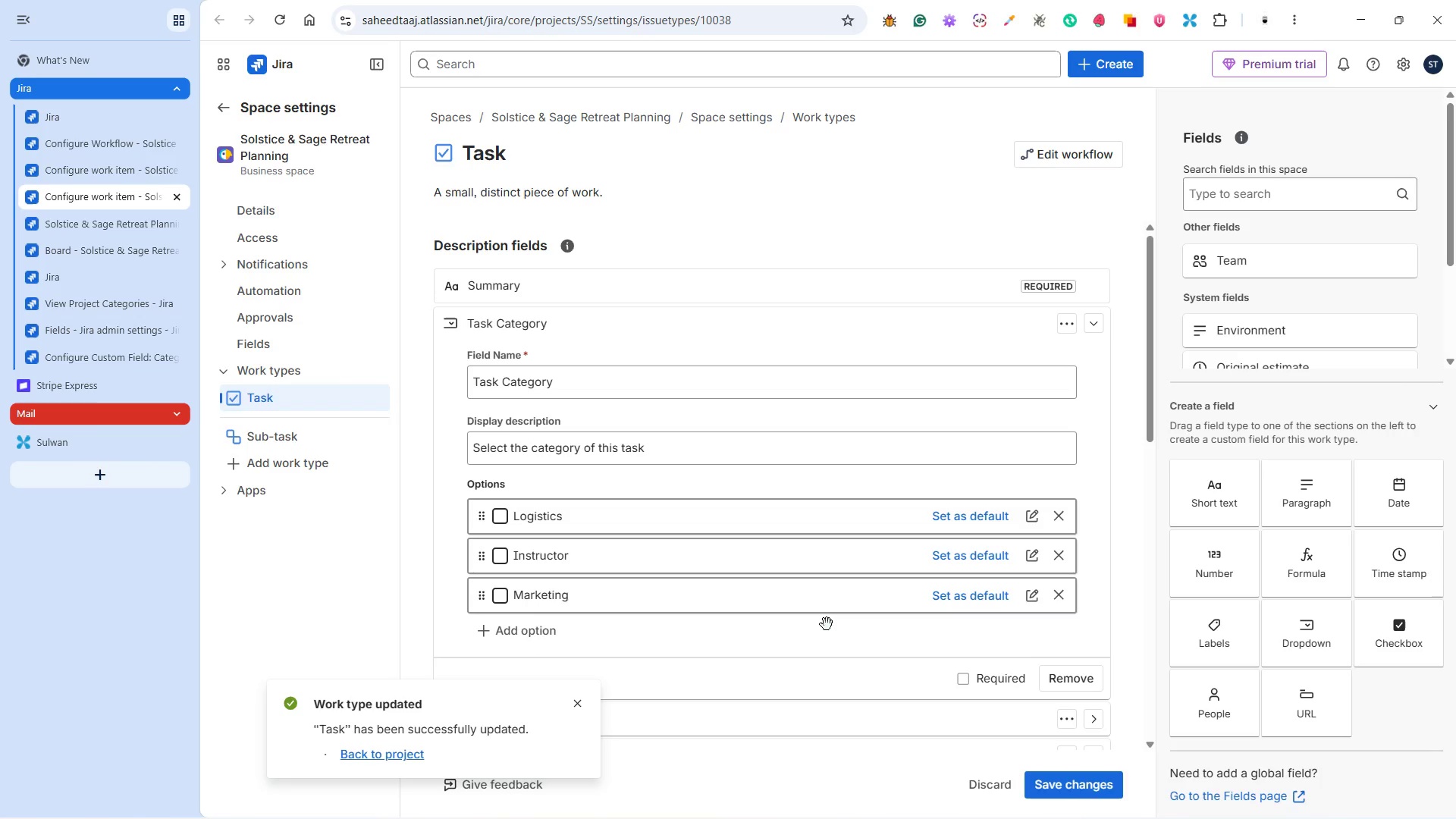 
left_click([524, 634])
 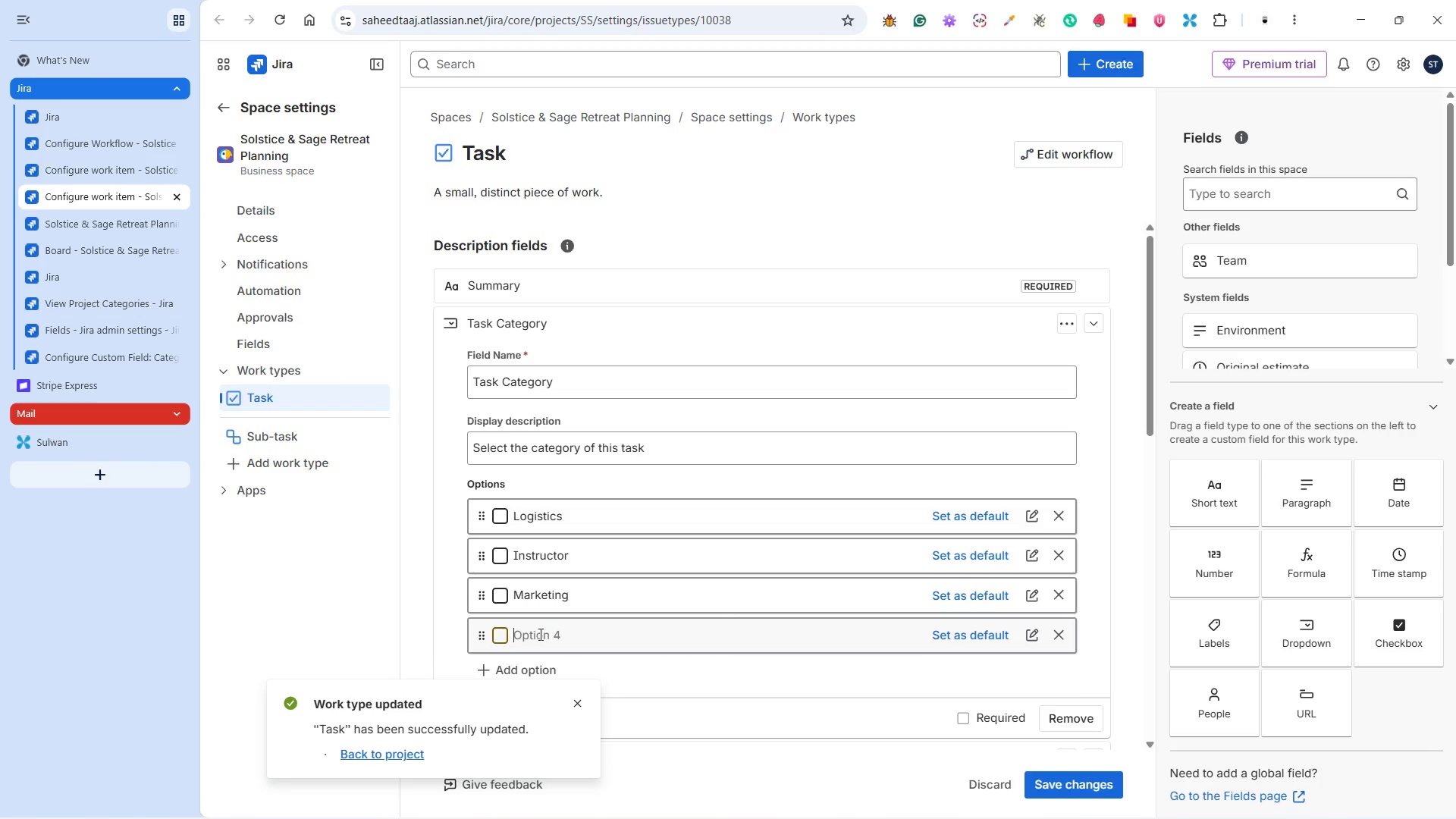 
left_click([541, 635])
 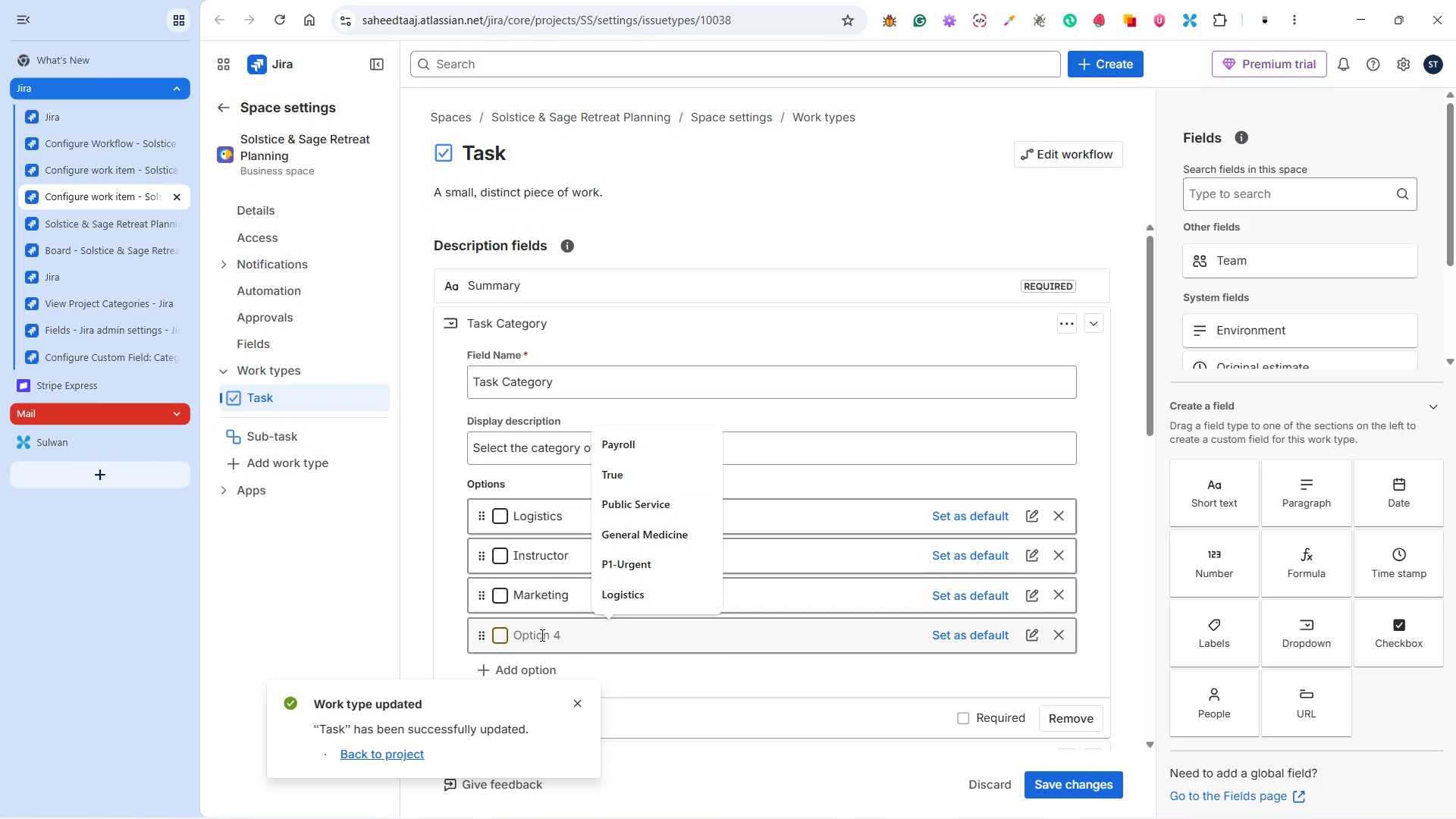 
key(Control+V)
 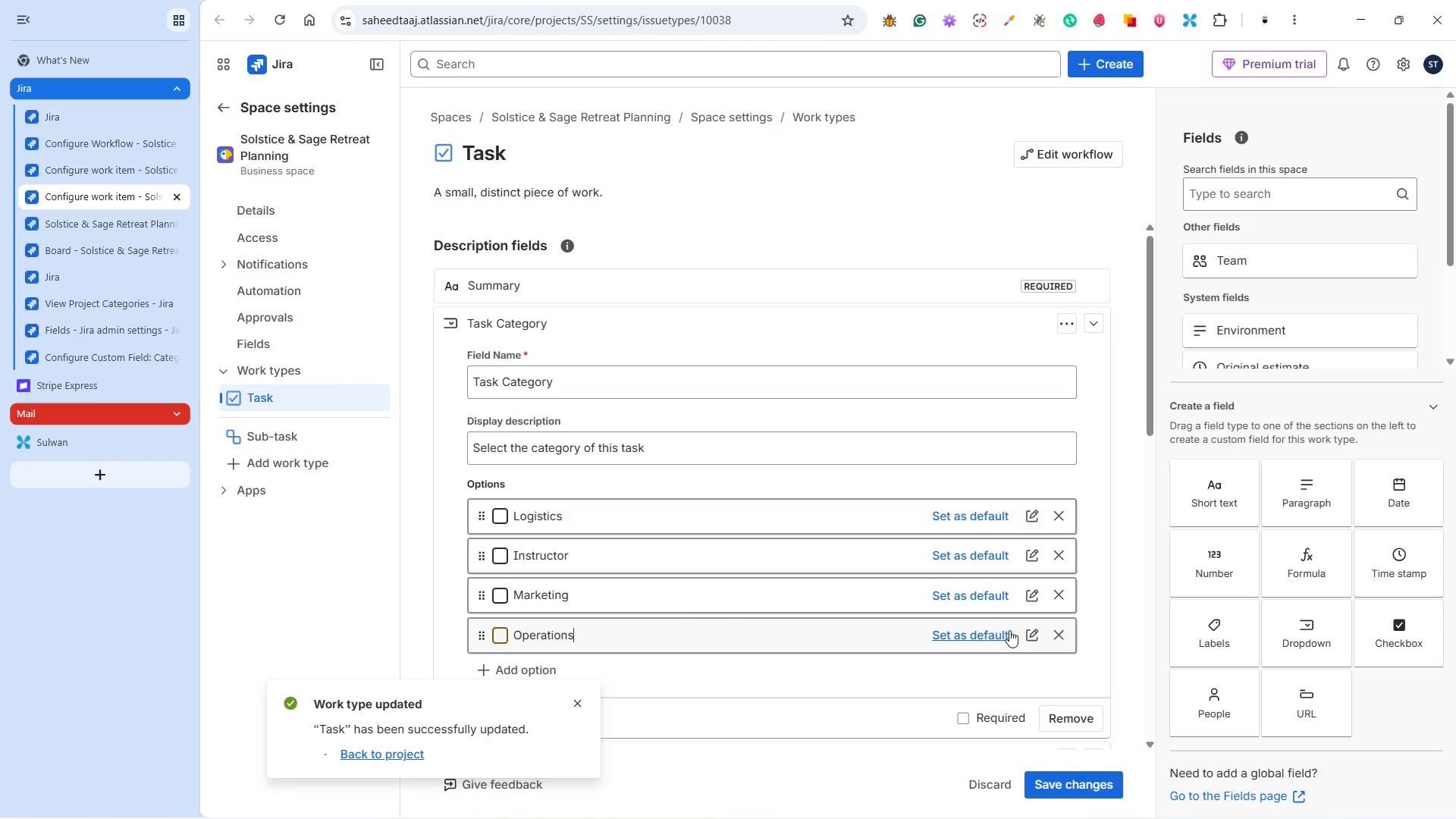 
left_click([1028, 632])
 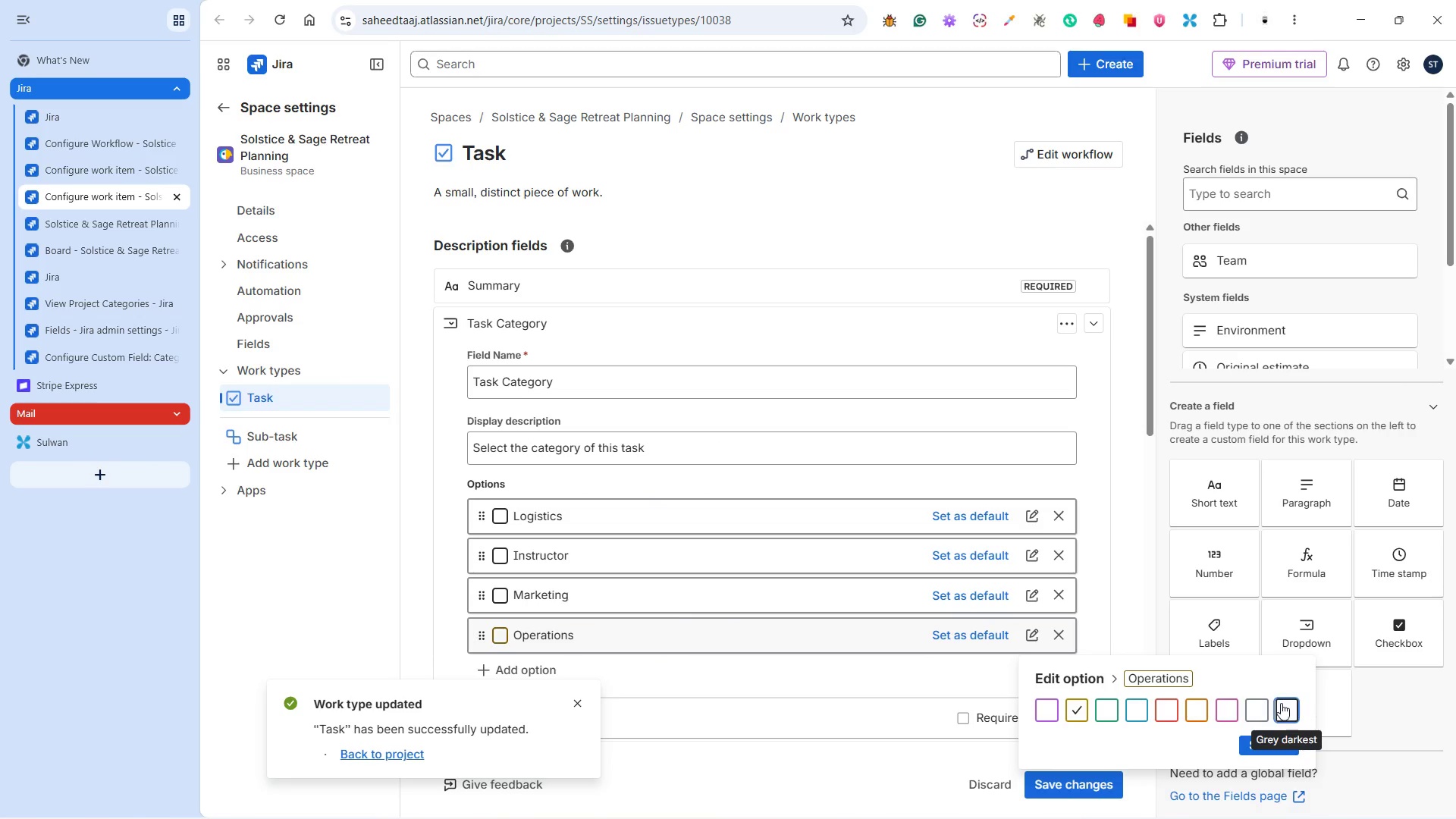 
left_click([1250, 703])
 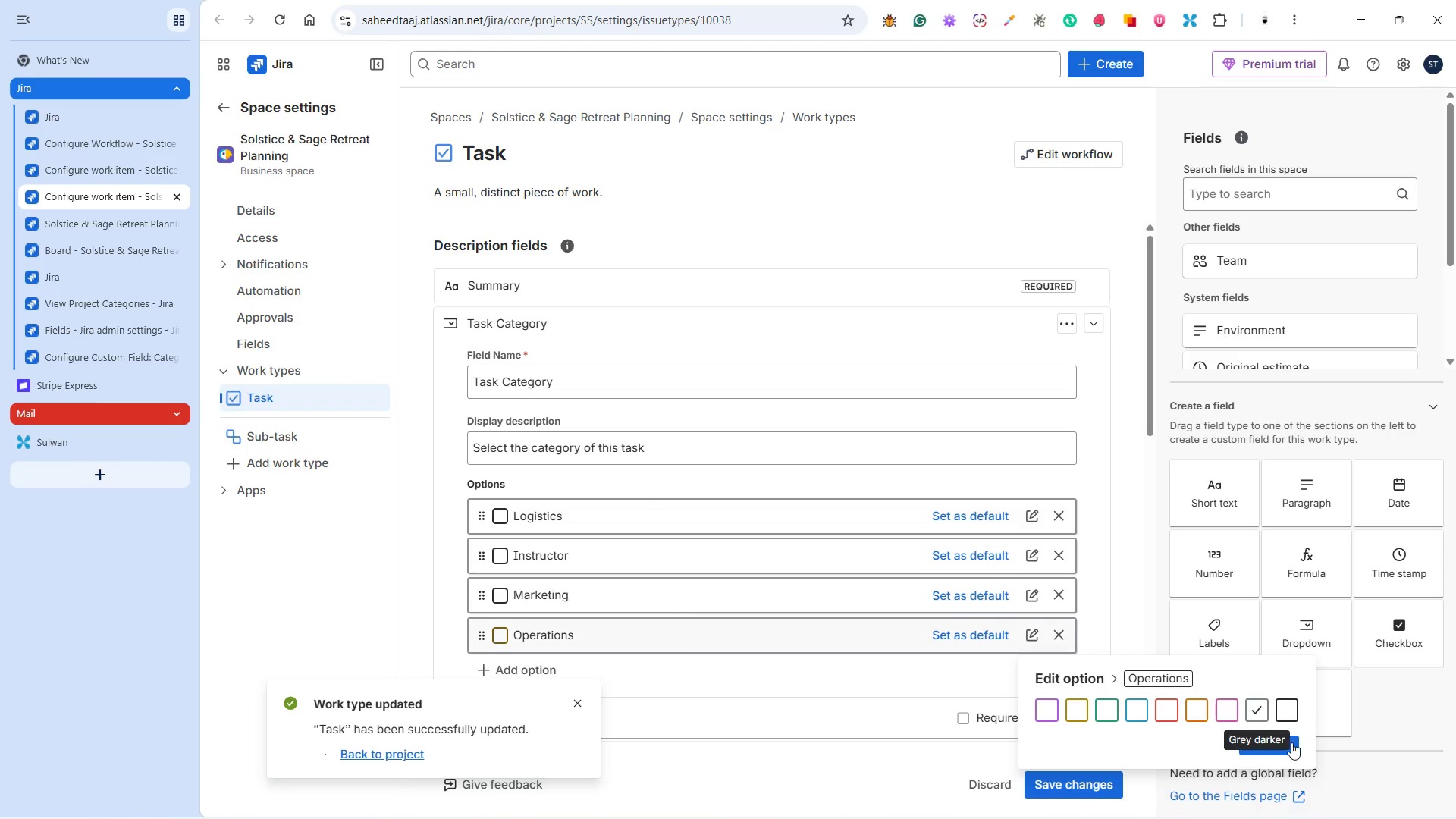 
left_click([1294, 745])
 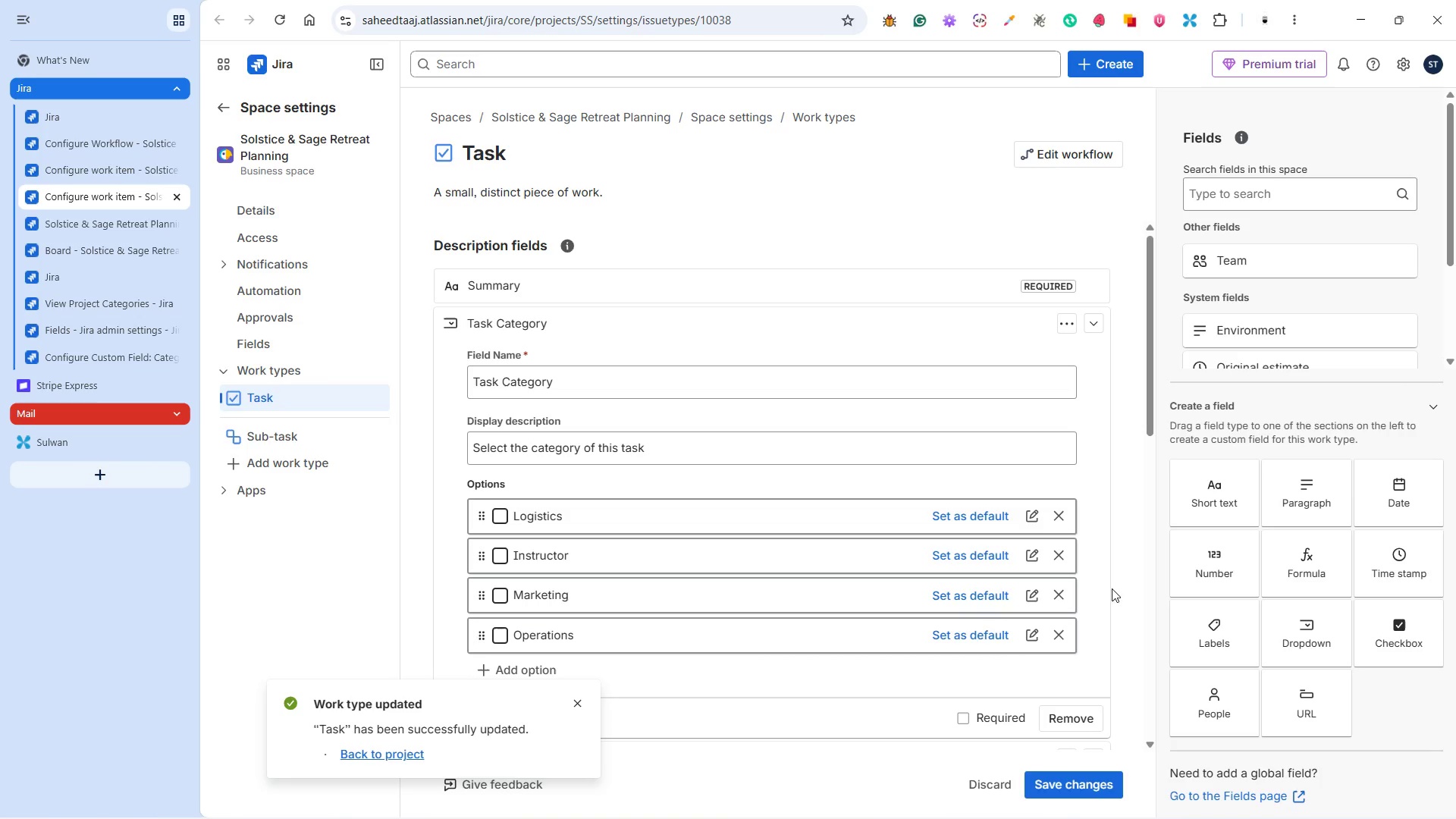 
left_click([1122, 584])
 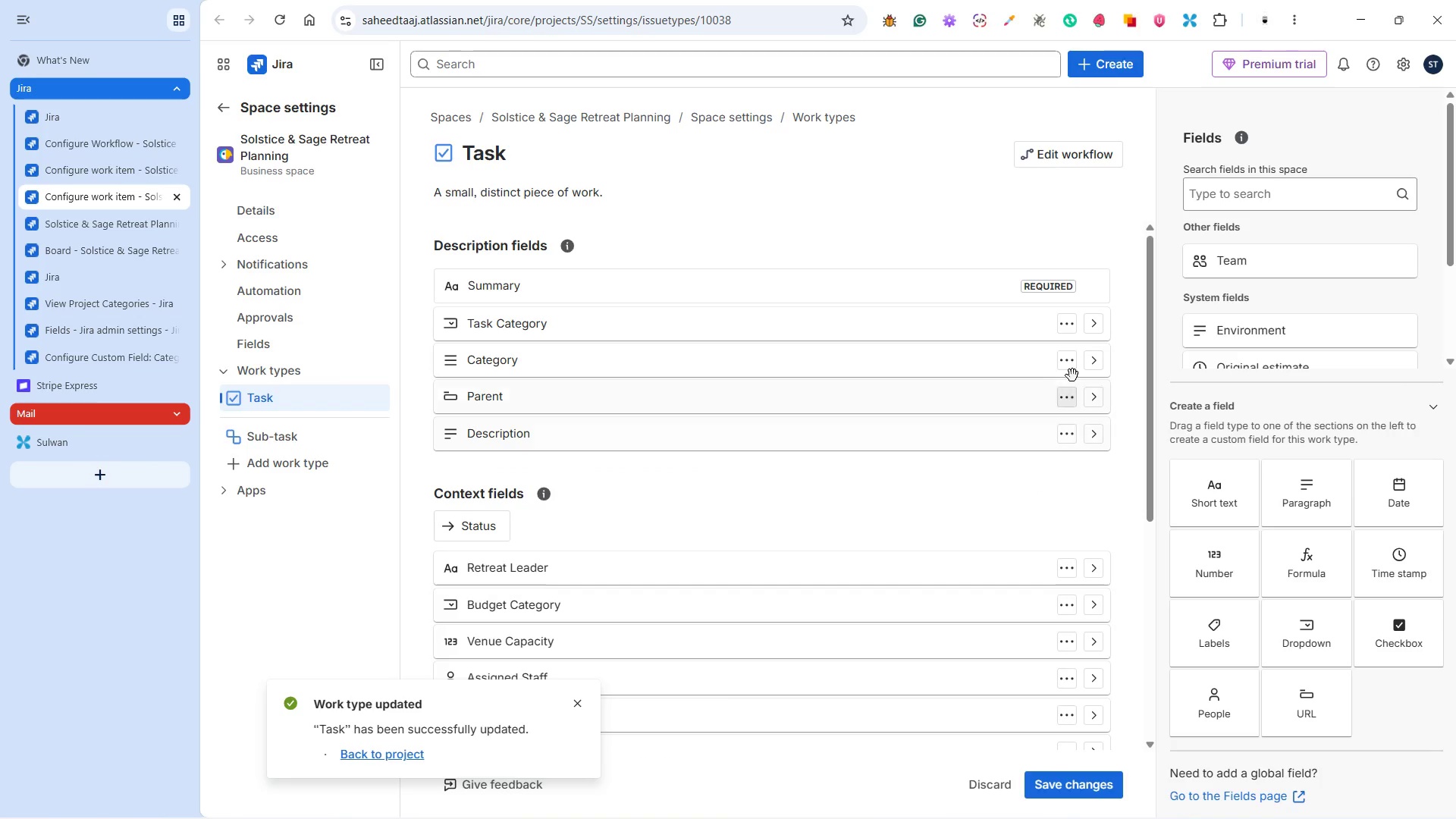 
left_click([1094, 323])
 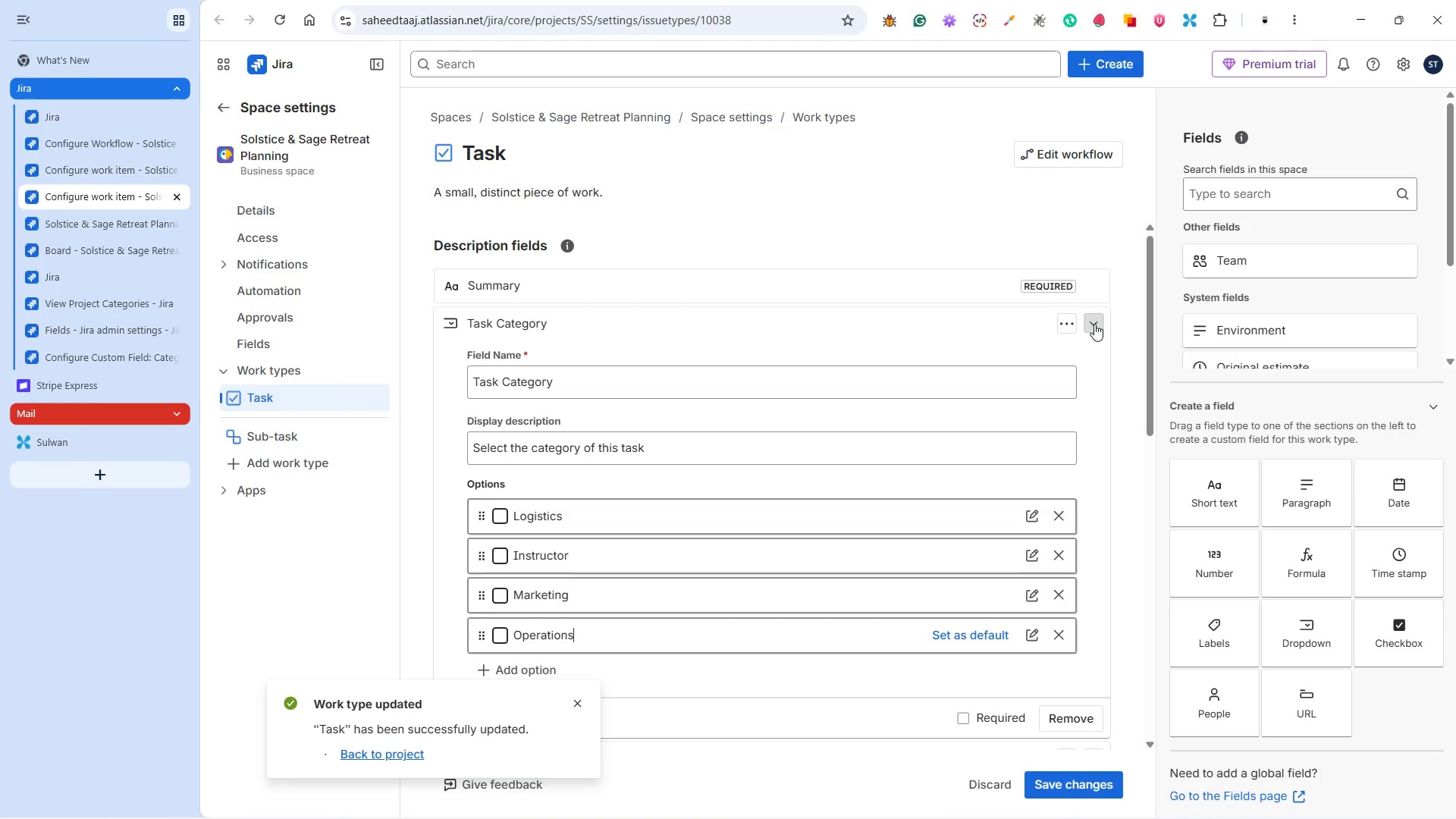 
left_click([1094, 324])
 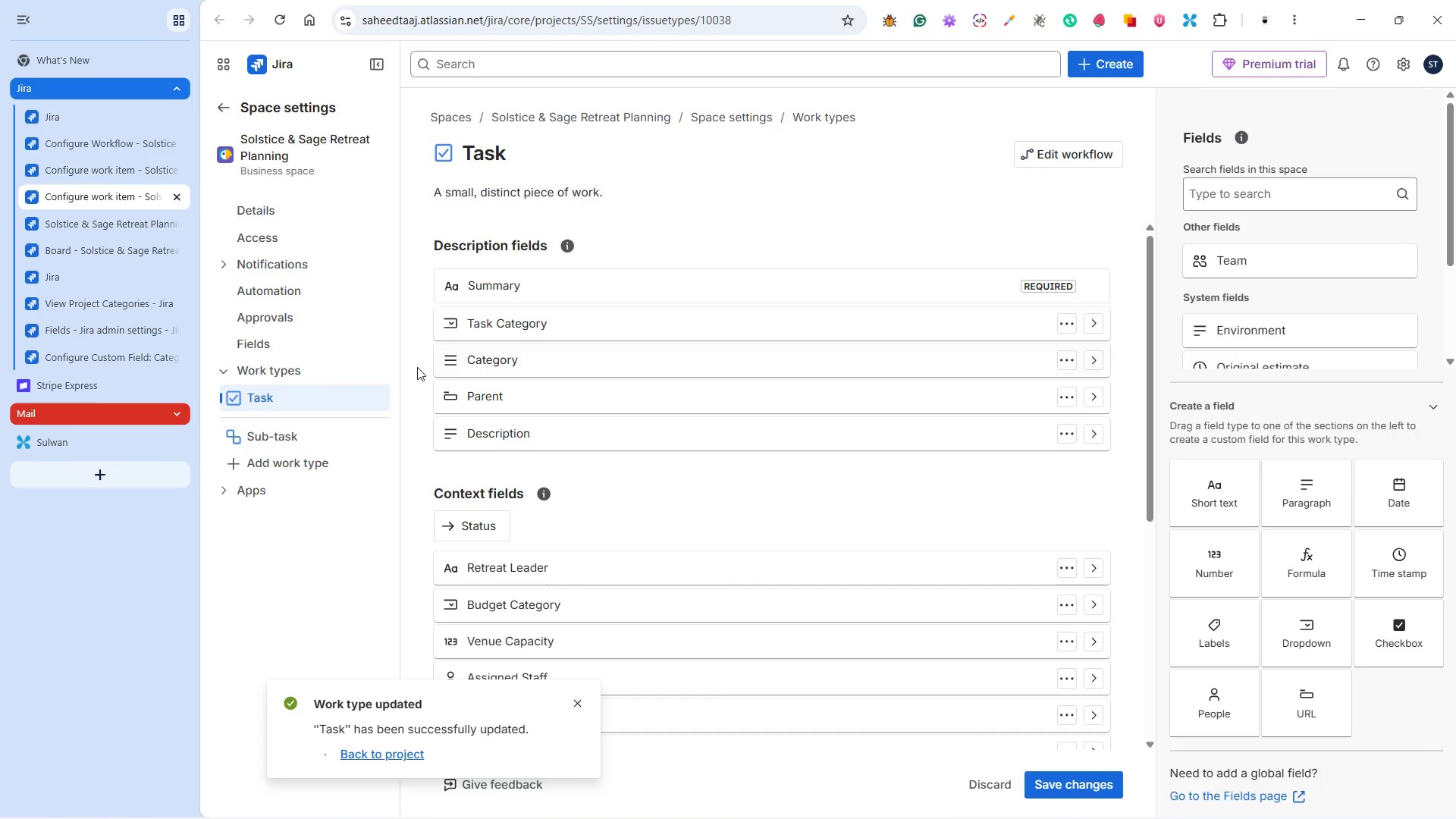 
left_click_drag(start_coordinate=[445, 361], to_coordinate=[1269, 441])
 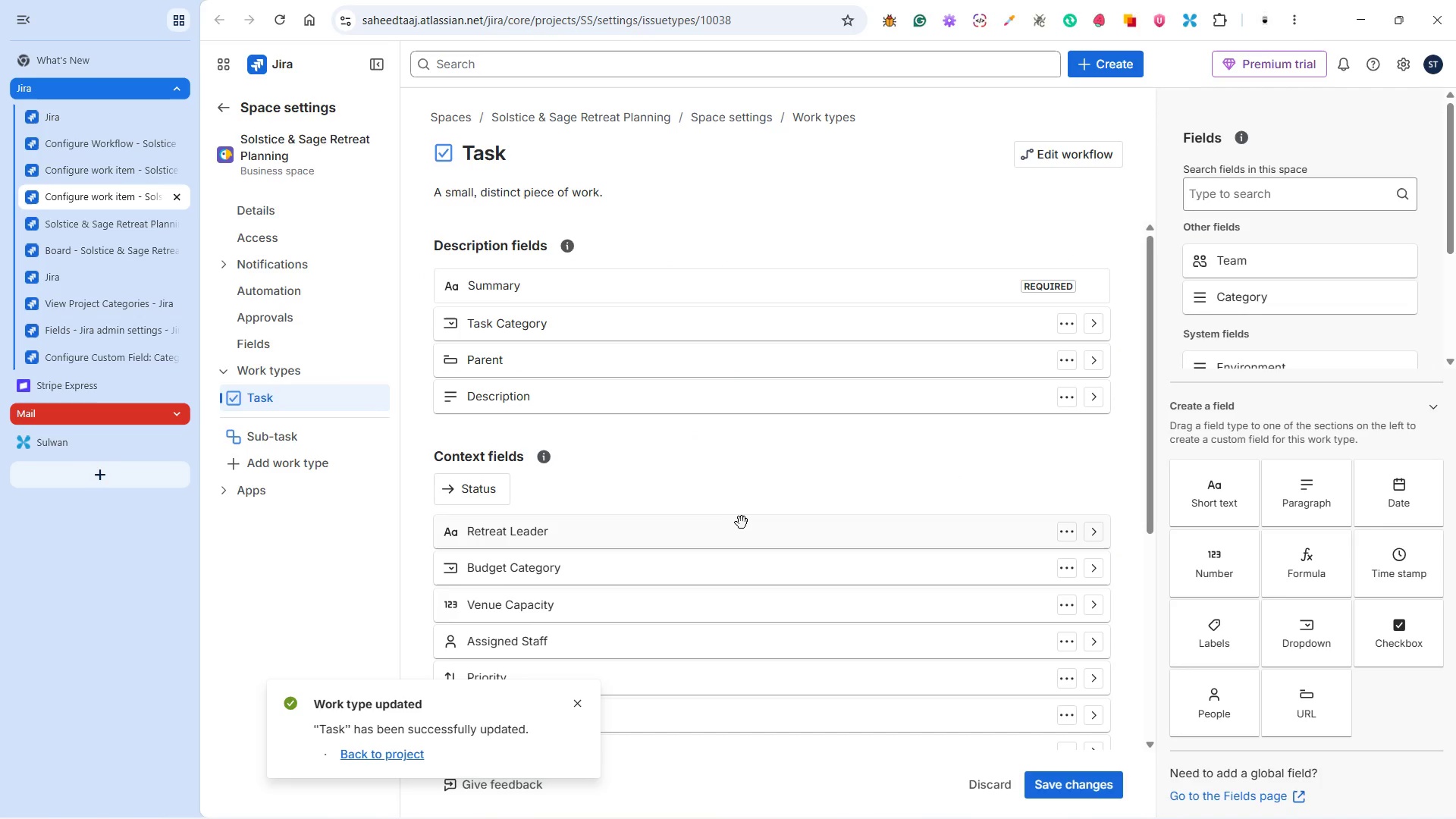 
scroll: coordinate [742, 532], scroll_direction: down, amount: 4.0
 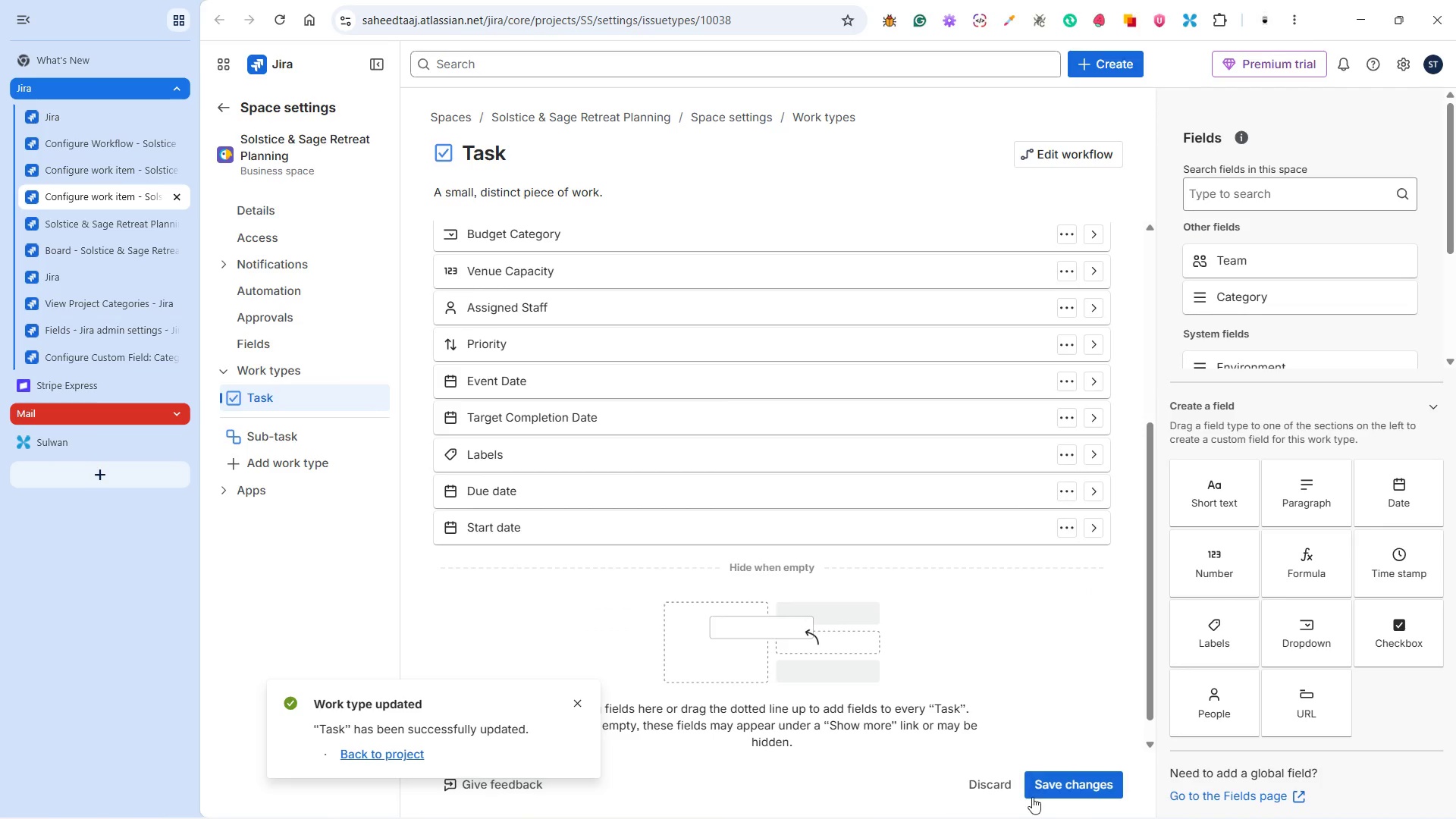 
left_click([1062, 789])
 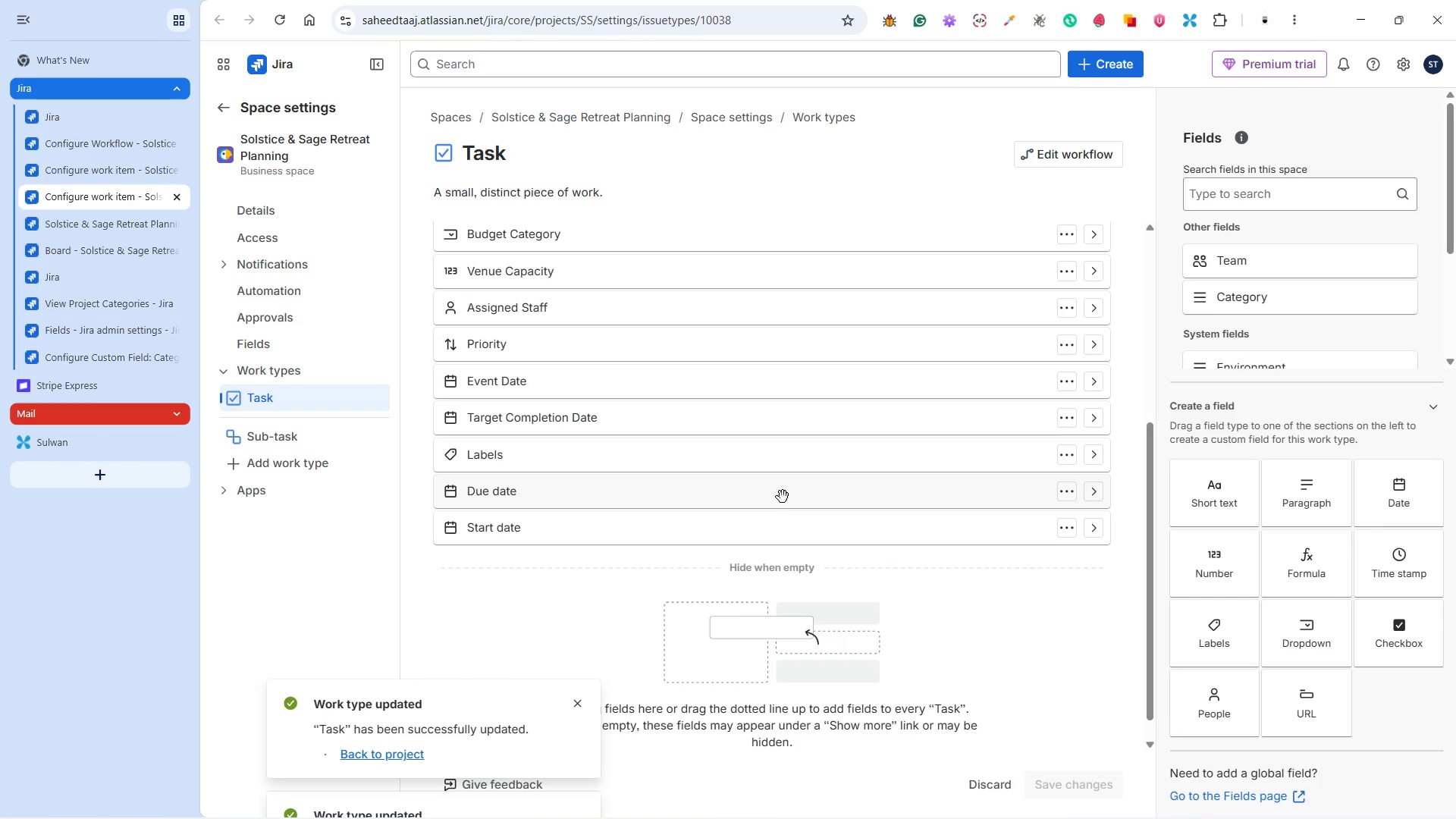 
wait(9.52)
 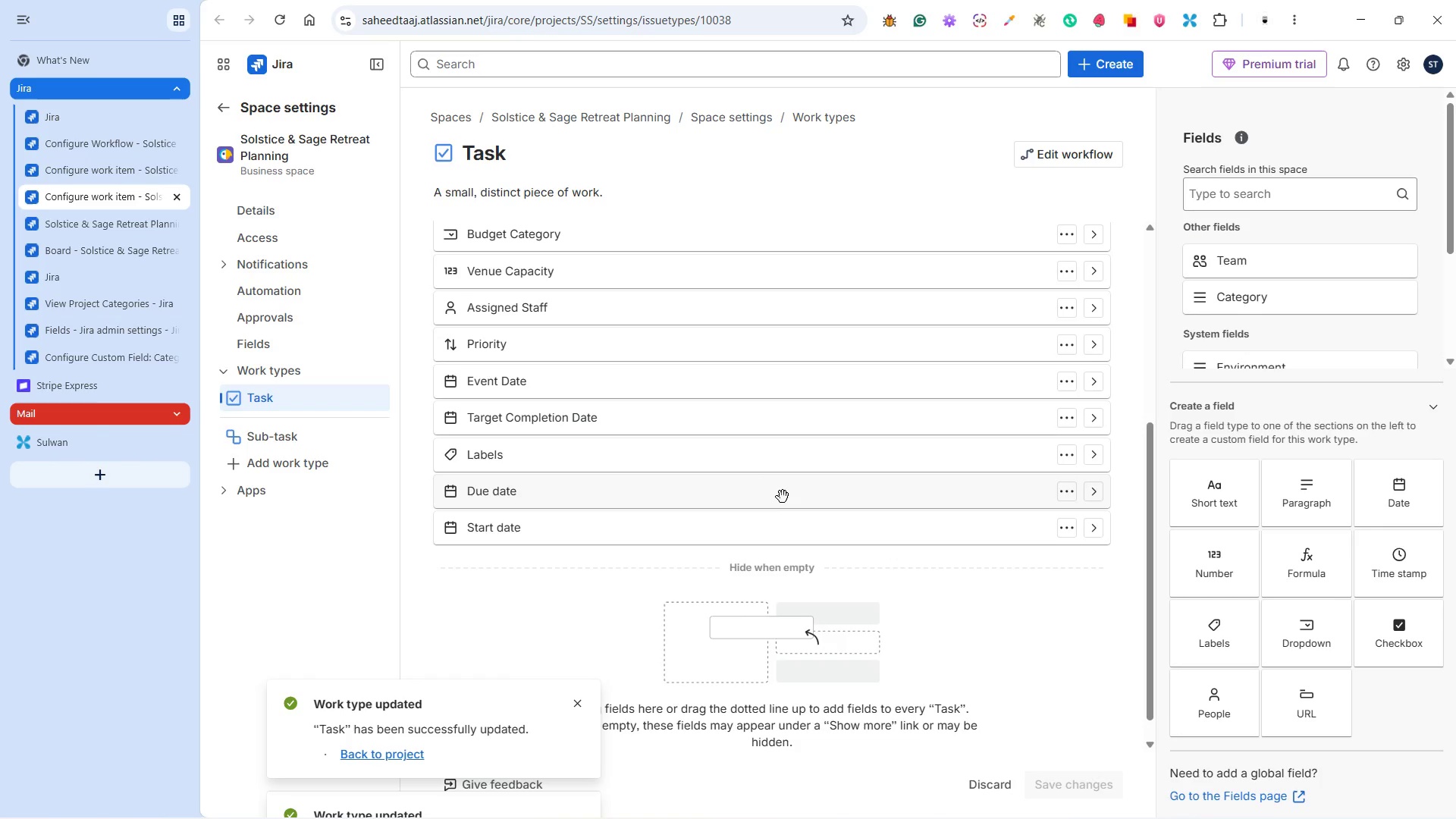 
left_click([319, 372])
 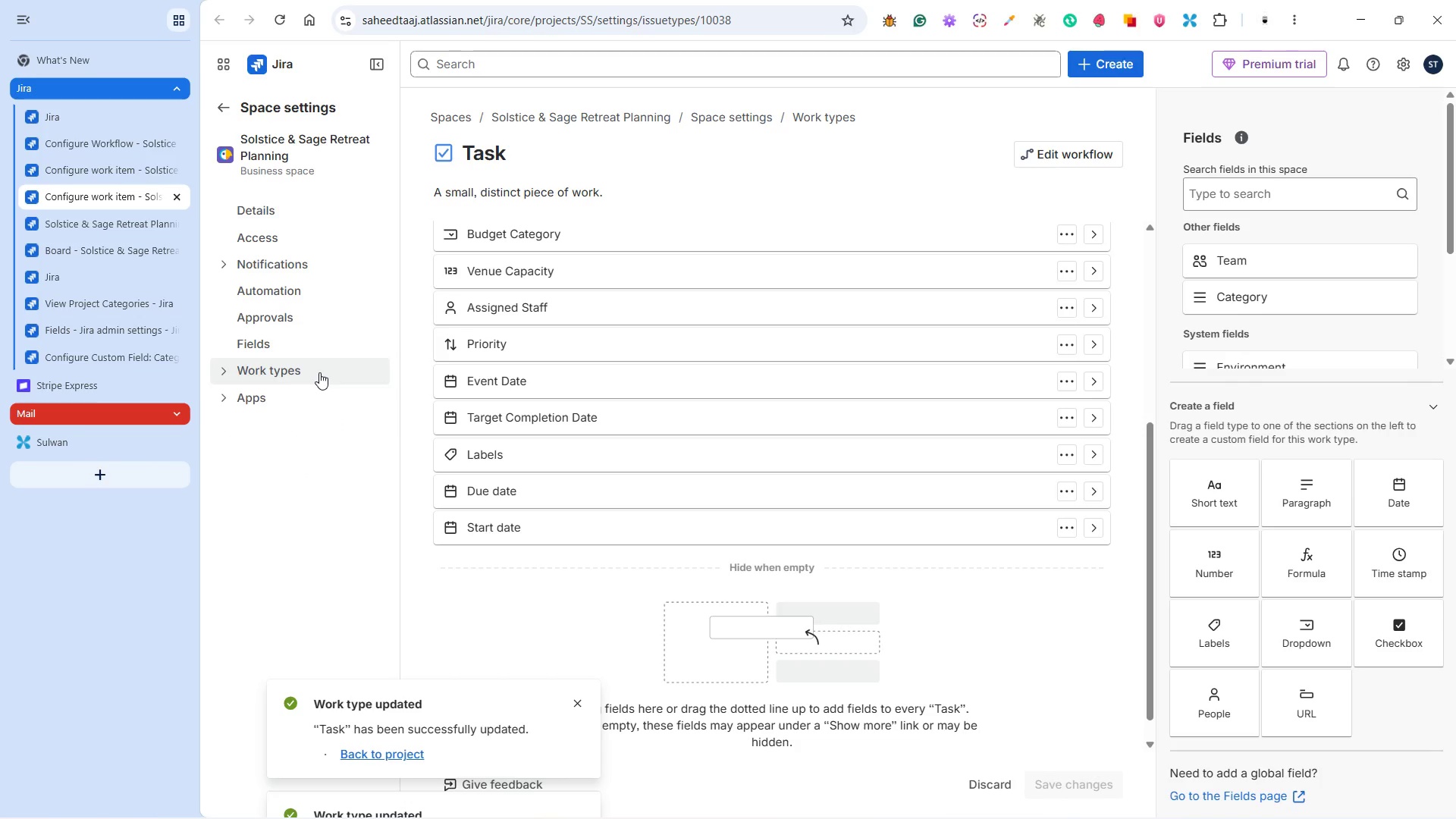 
left_click([319, 372])
 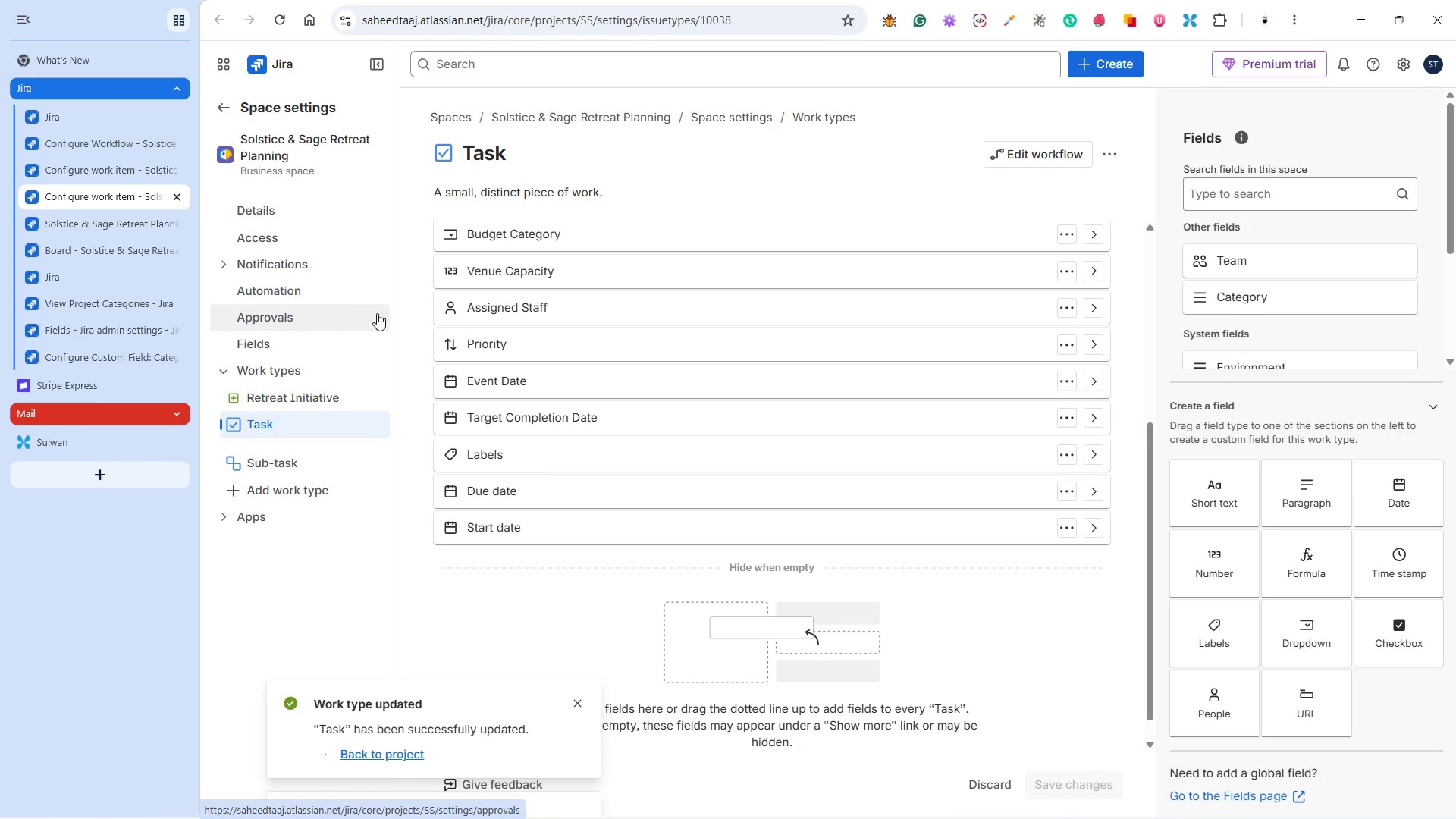 
wait(42.08)
 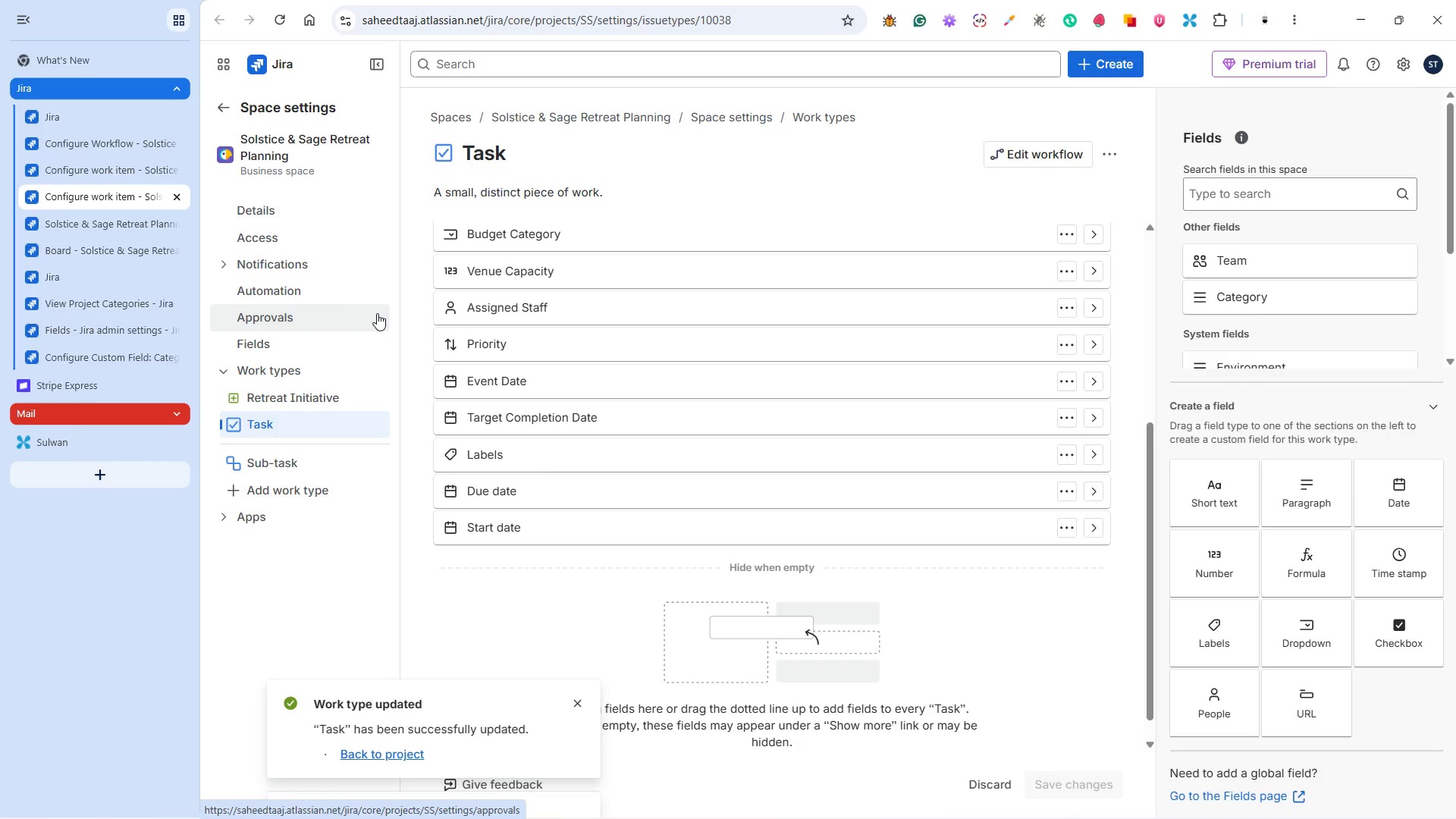 
left_click([133, 218])
 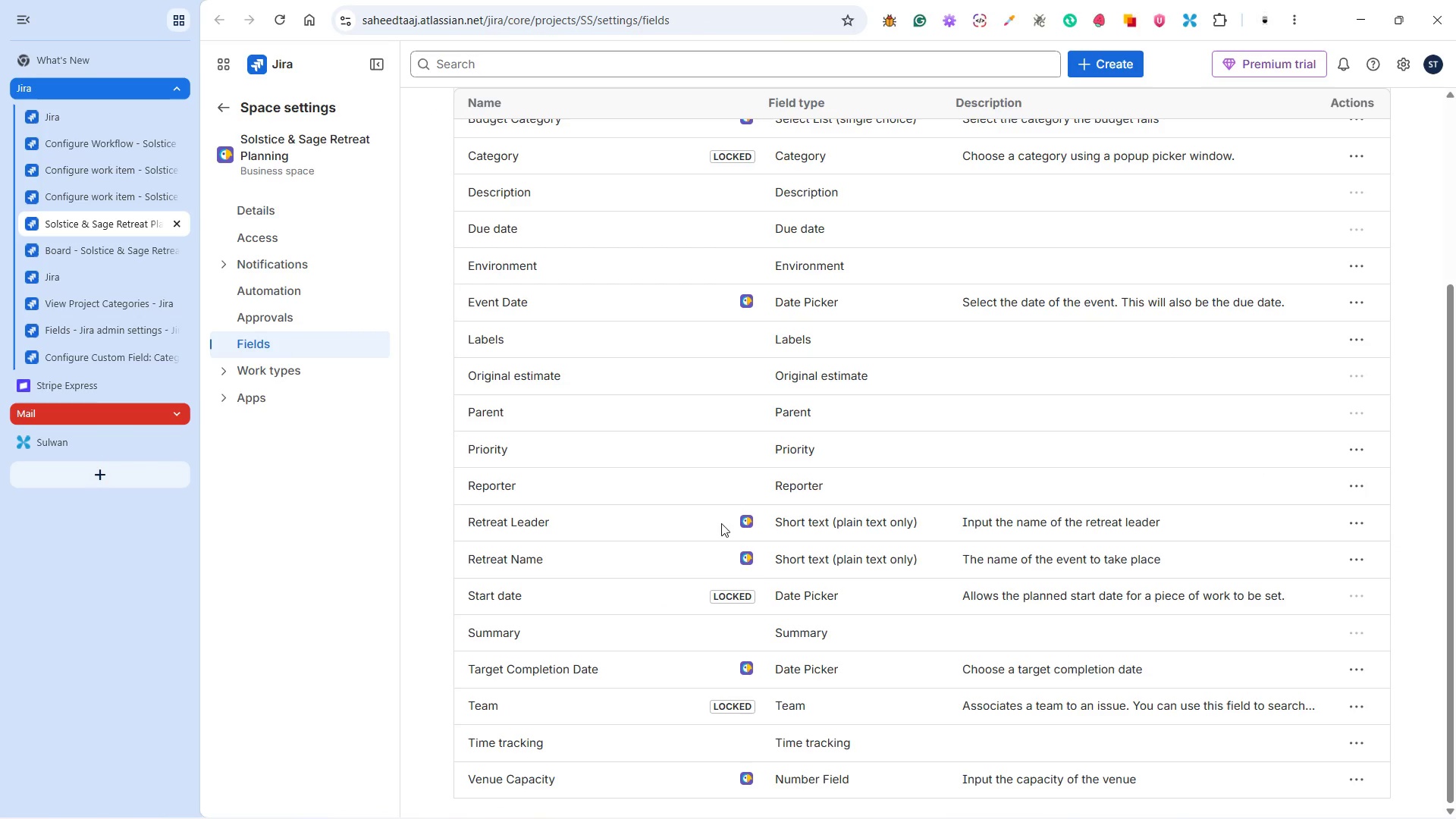 
scroll: coordinate [829, 645], scroll_direction: up, amount: 9.0
 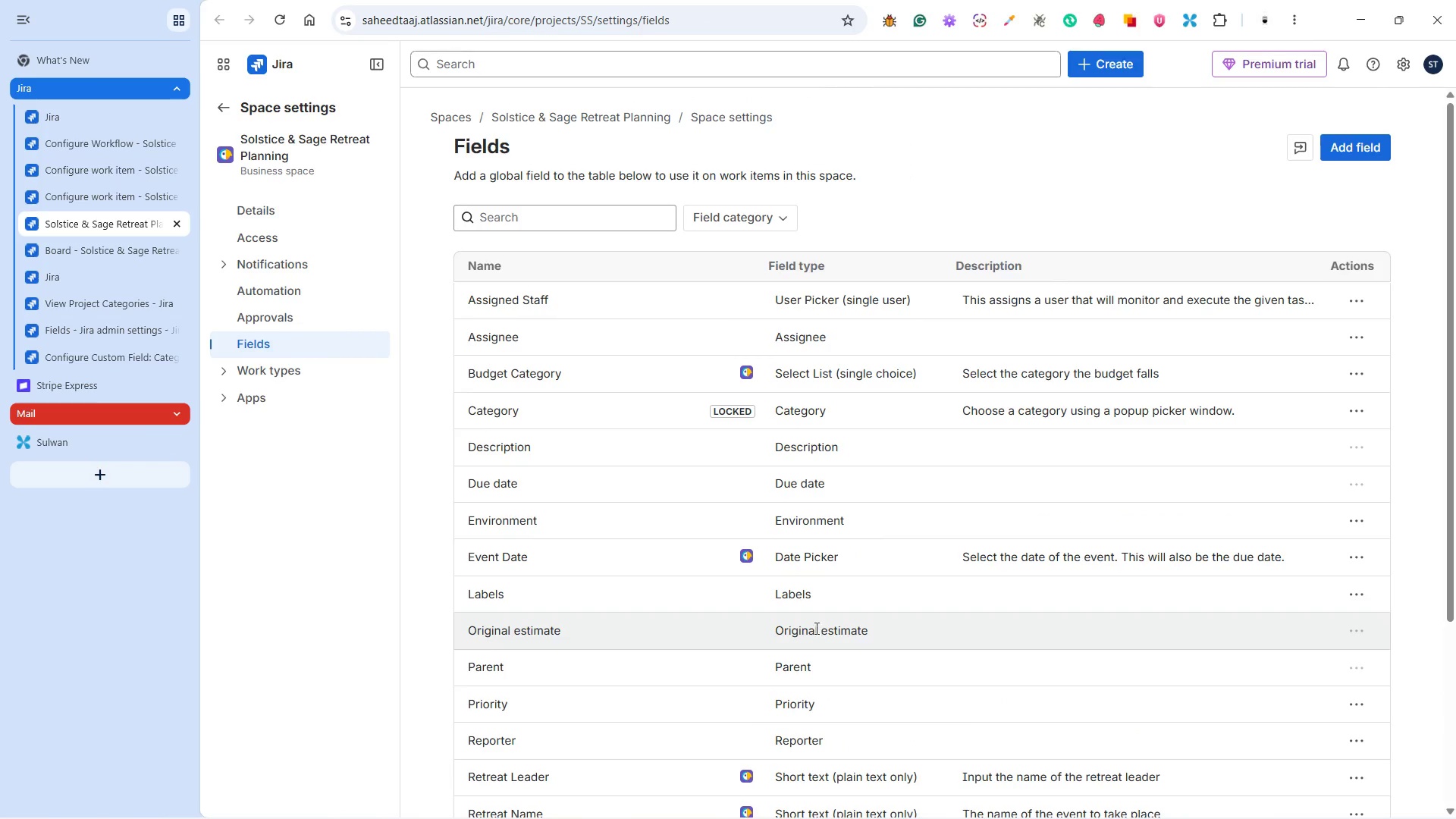 
scroll: coordinate [791, 604], scroll_direction: down, amount: 5.0
 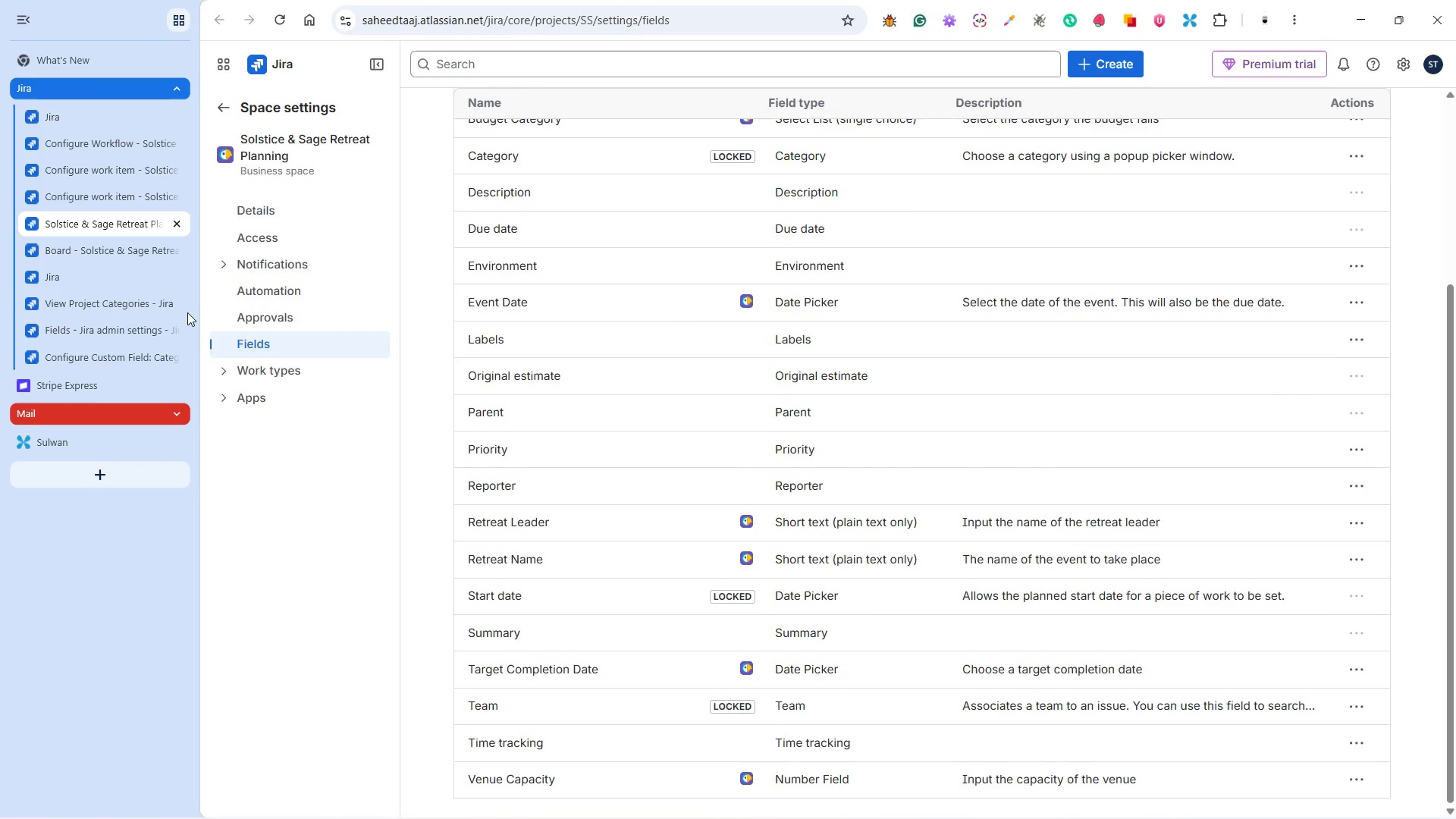 
left_click([105, 300])
 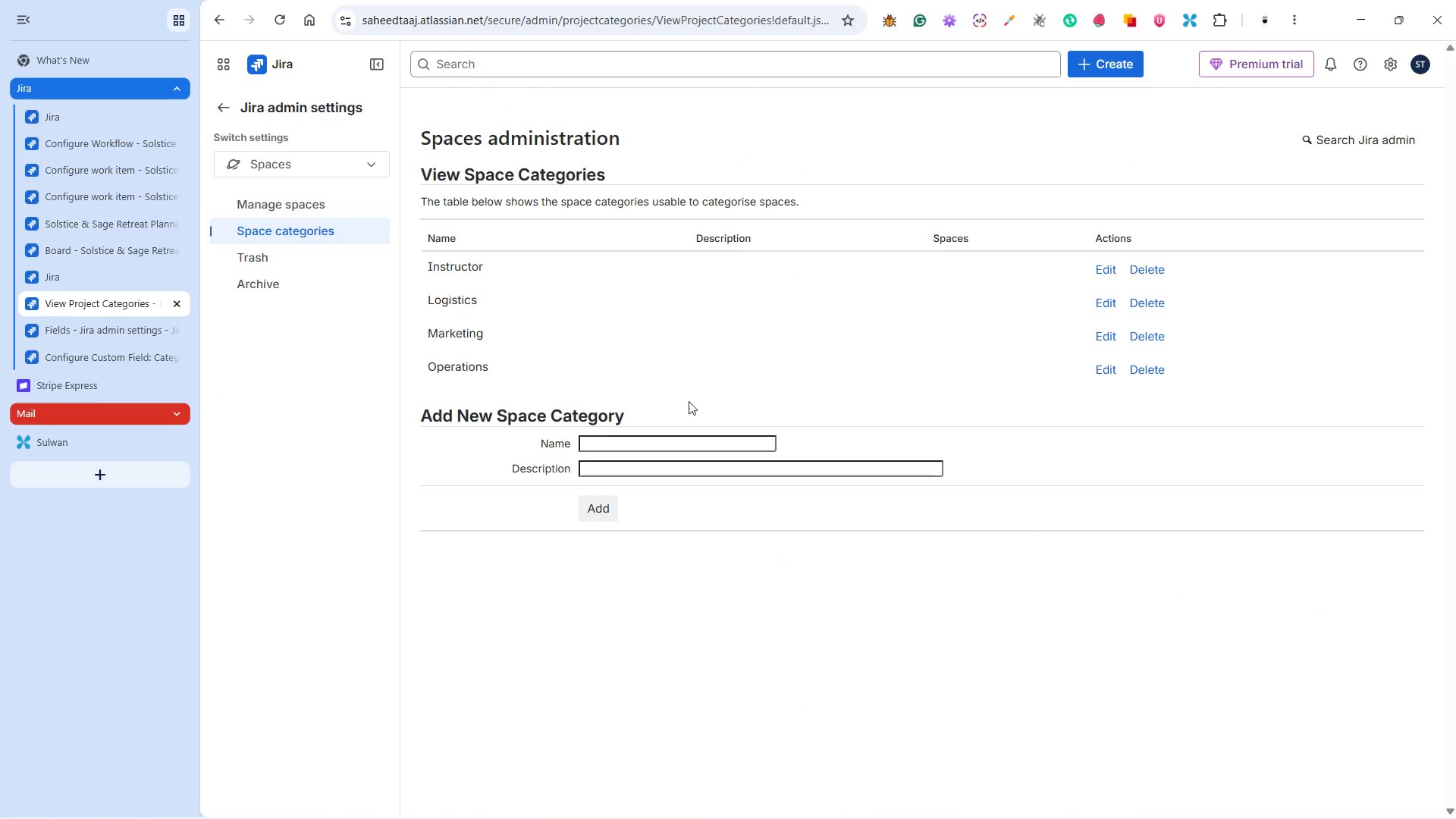 
wait(5.14)
 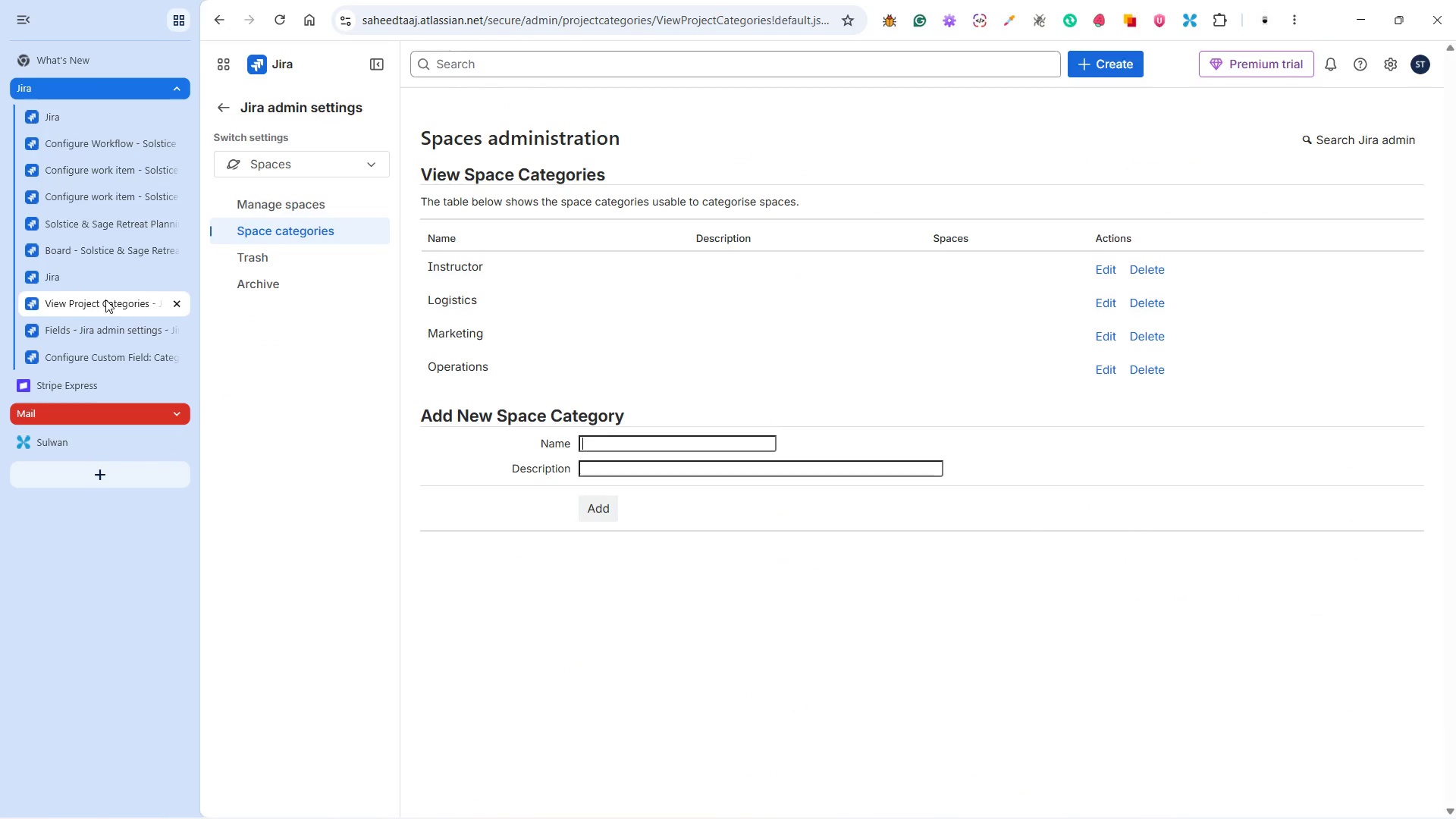 
left_click([1144, 274])
 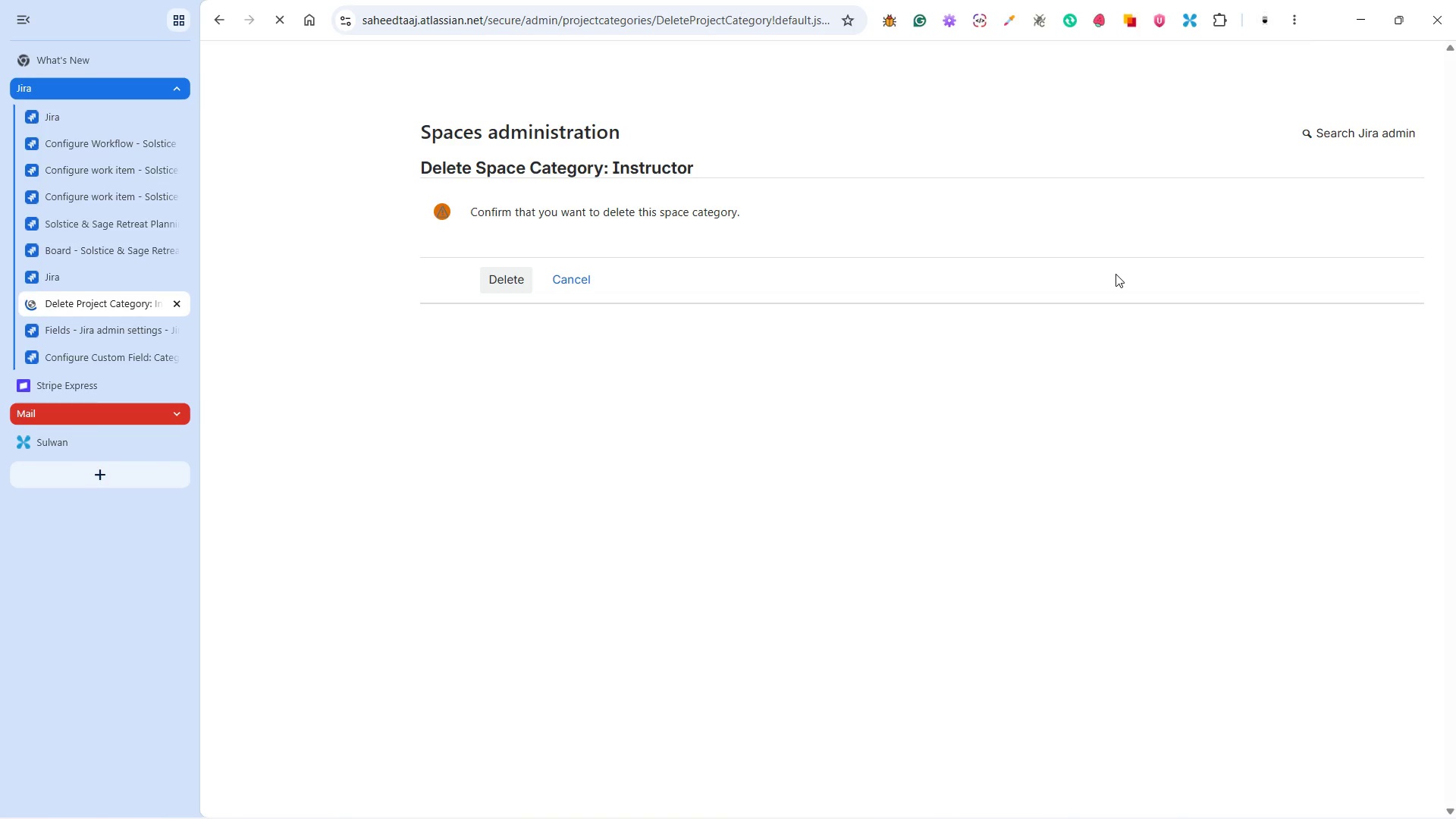 
left_click([499, 274])
 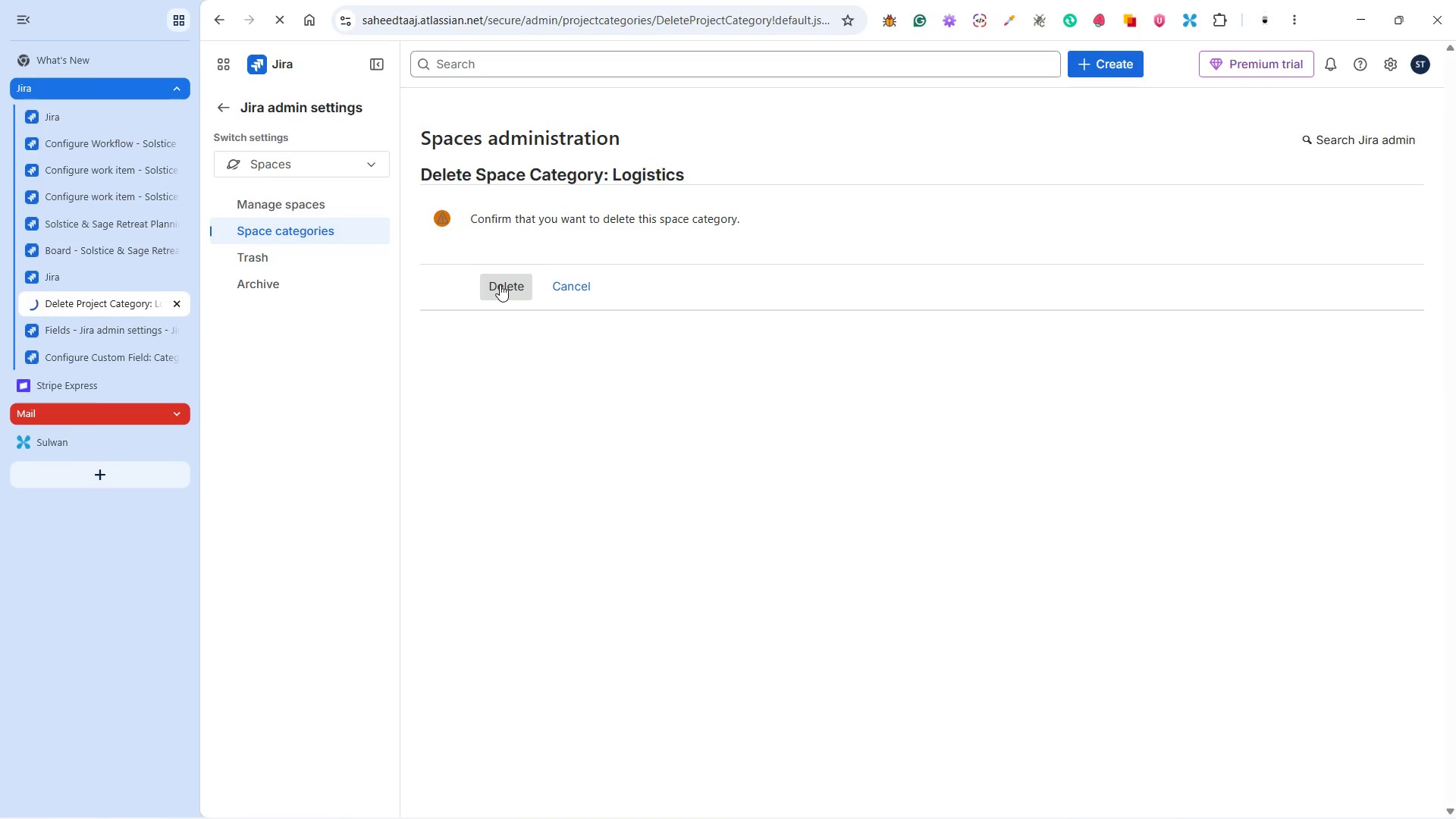 
wait(16.0)
 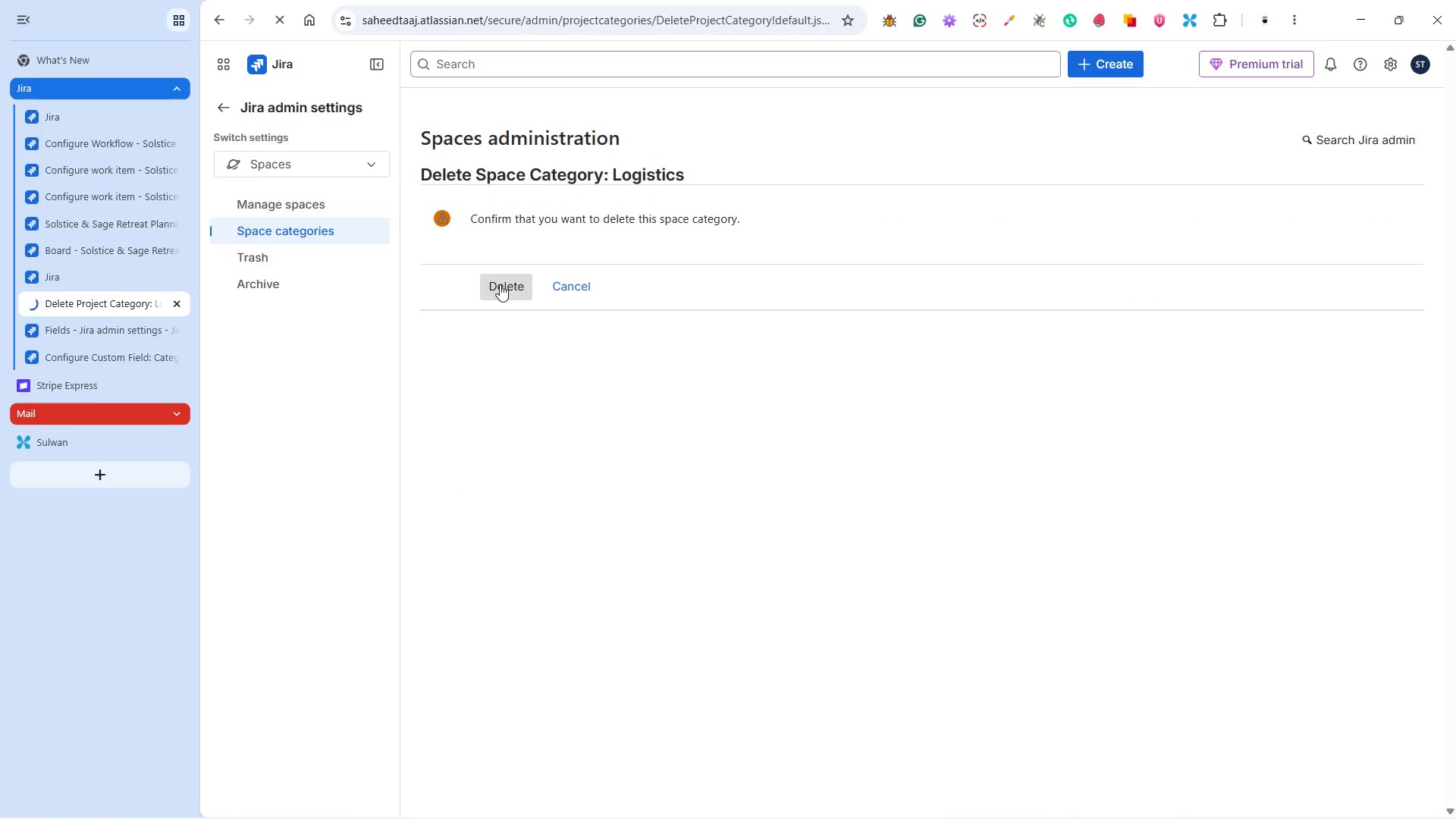 
left_click([1150, 268])
 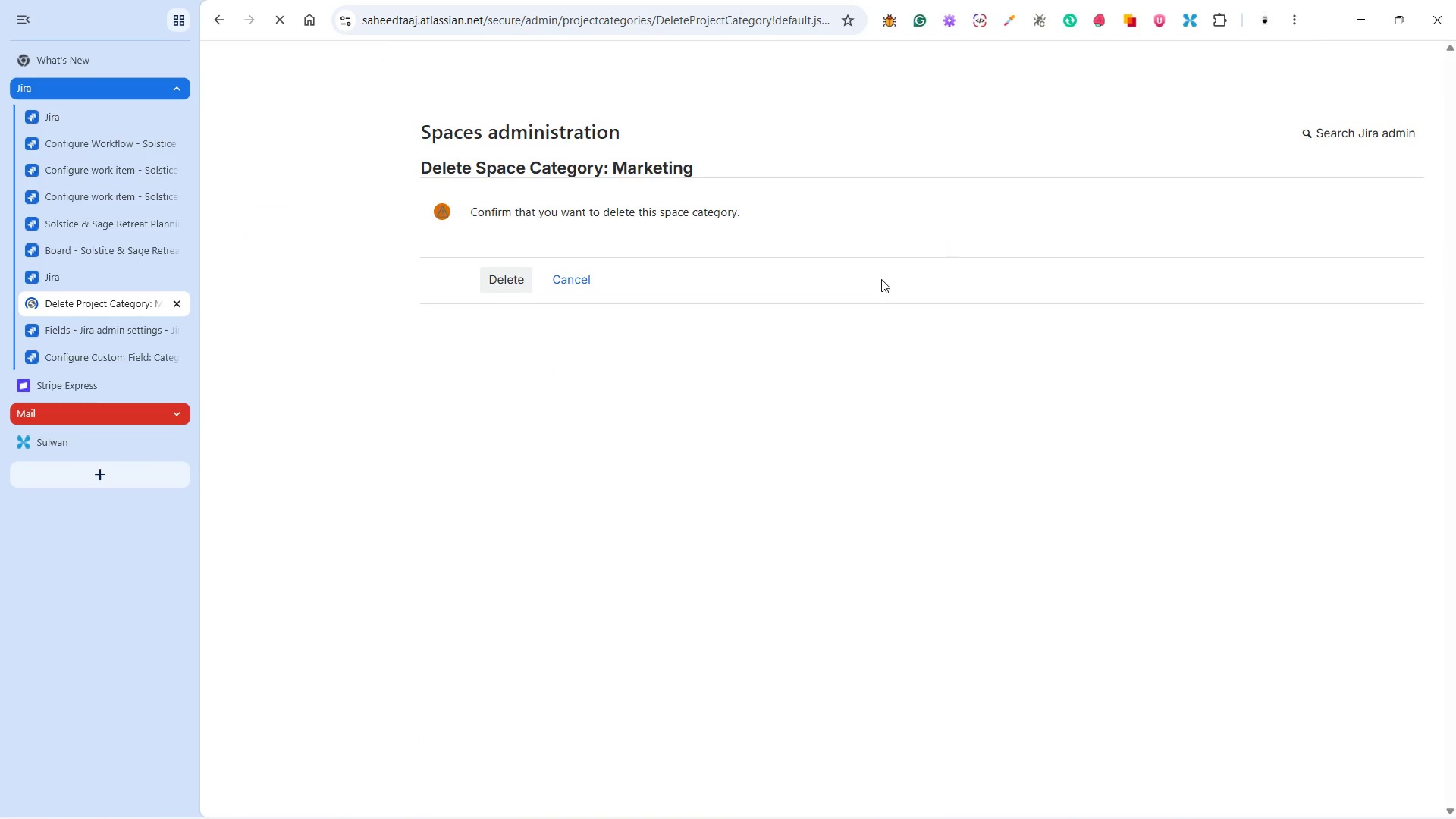 
left_click([507, 284])
 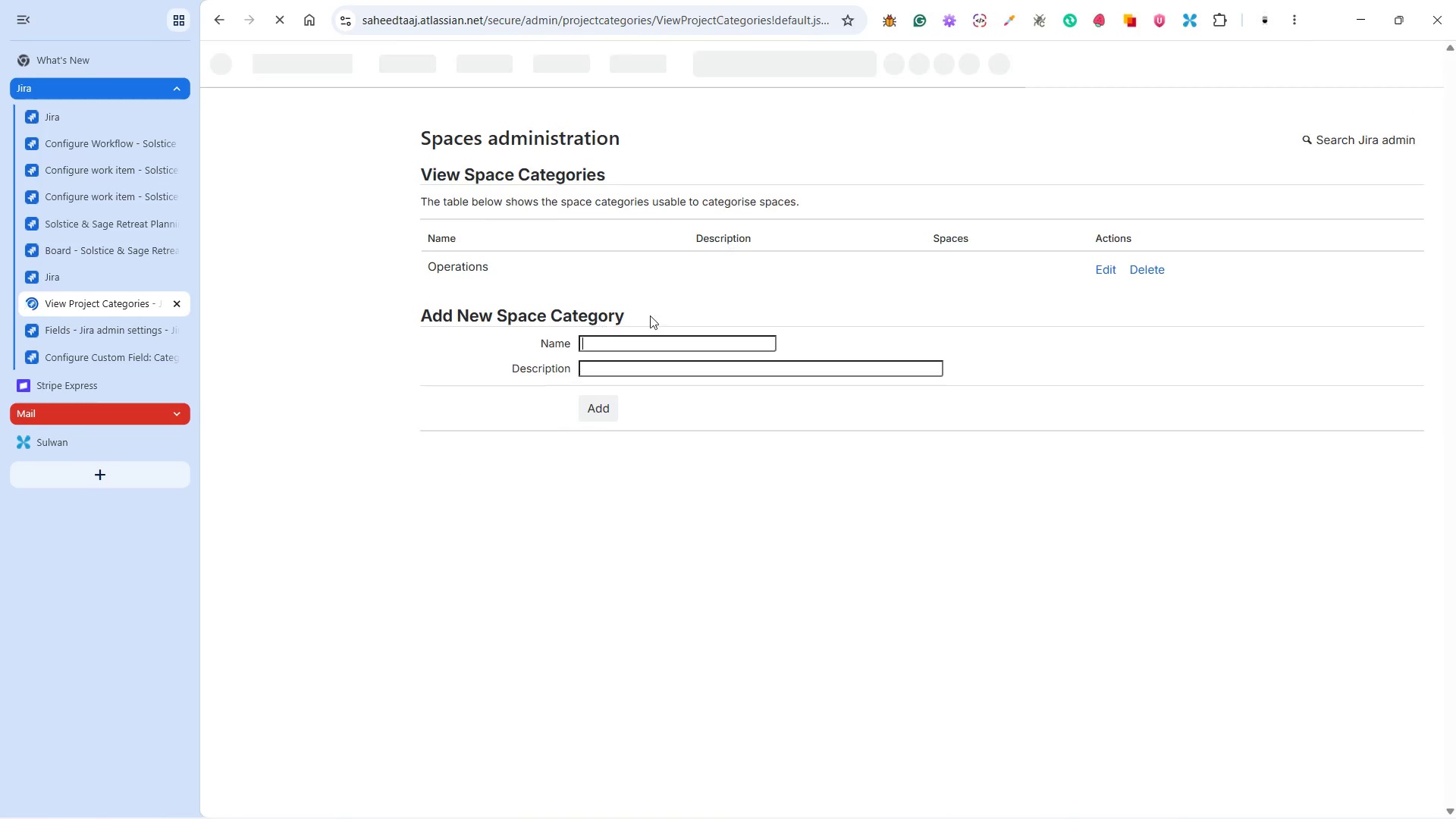 
left_click([1159, 267])
 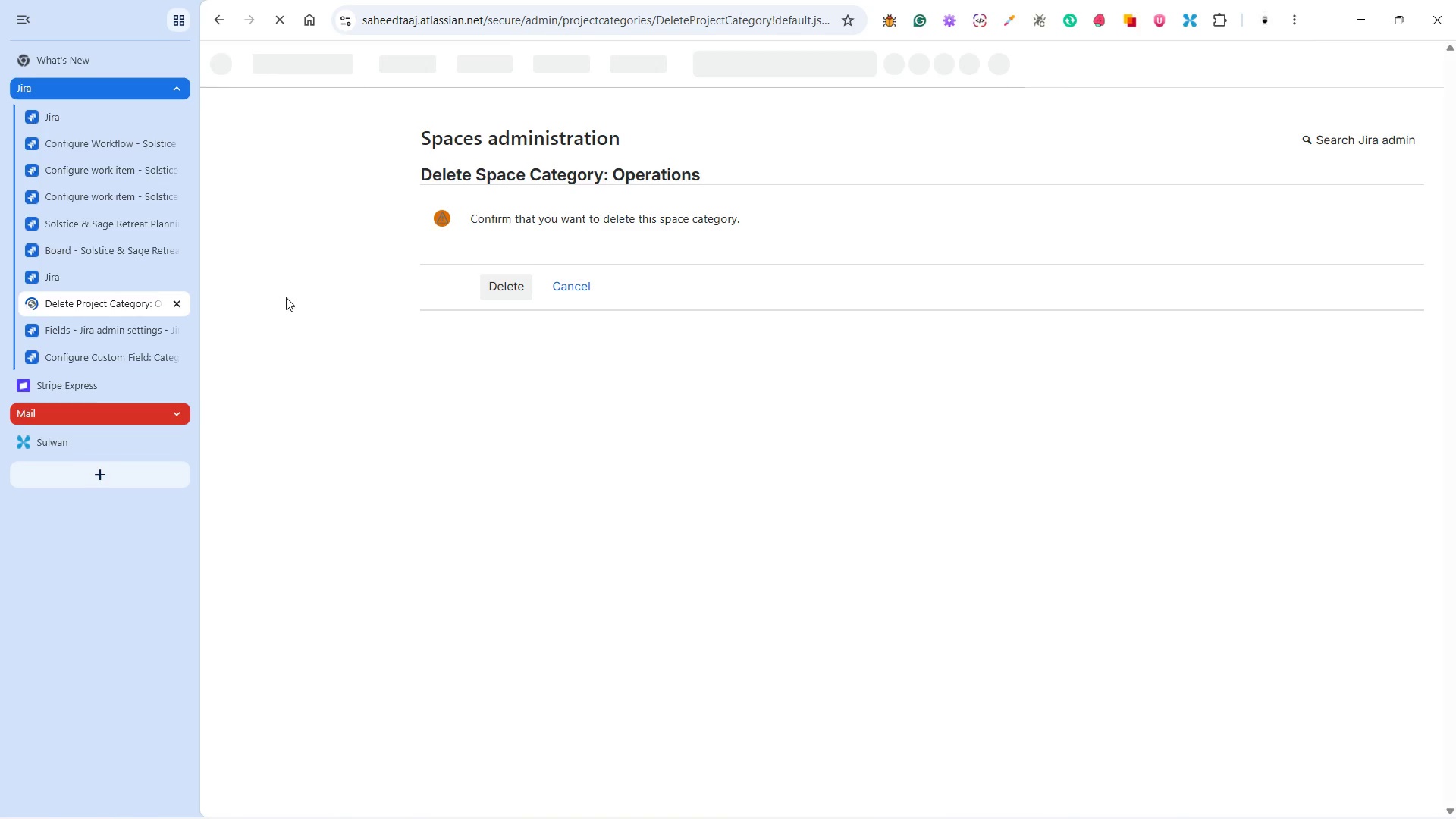 
left_click([487, 276])
 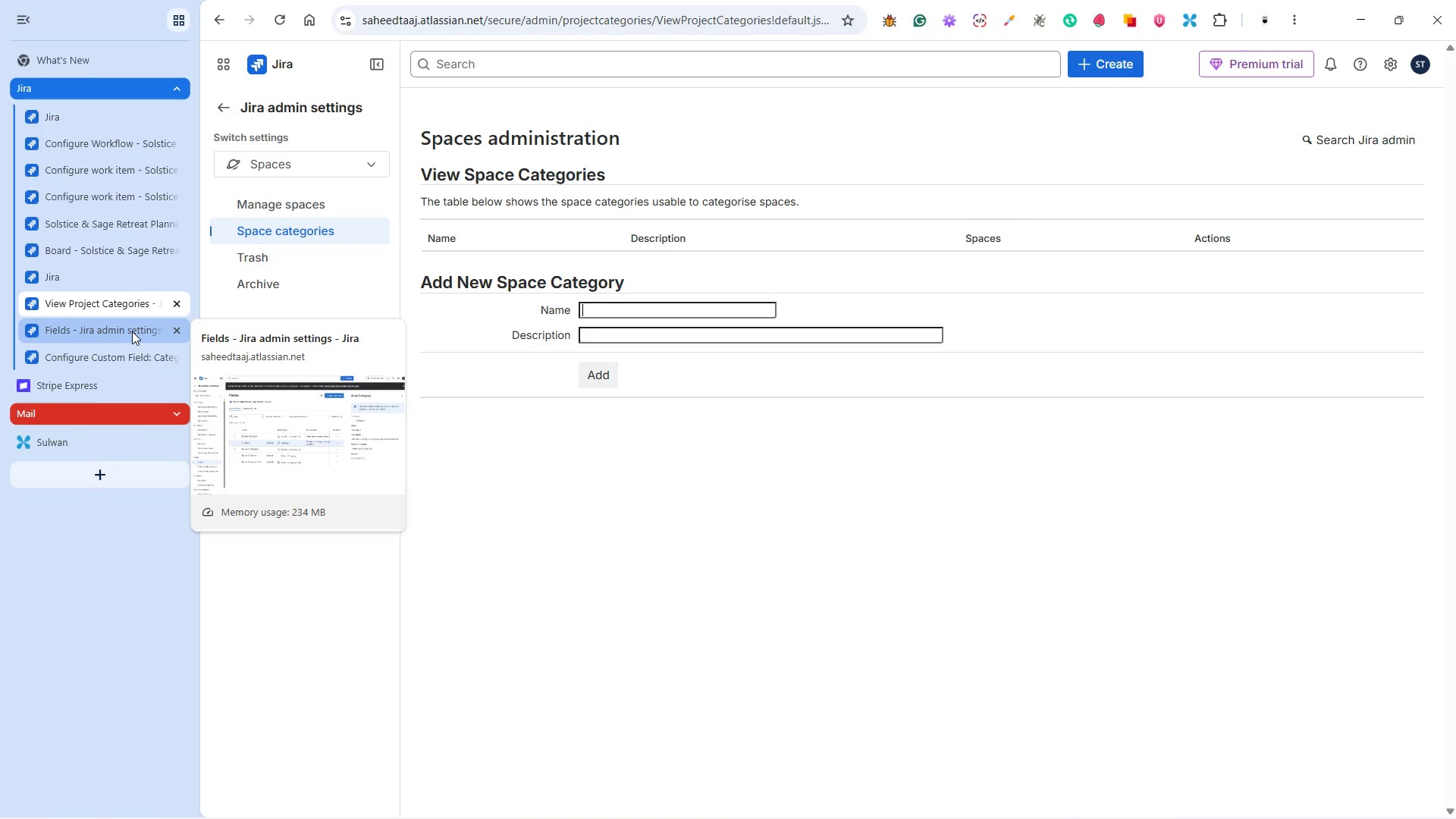 
wait(35.53)
 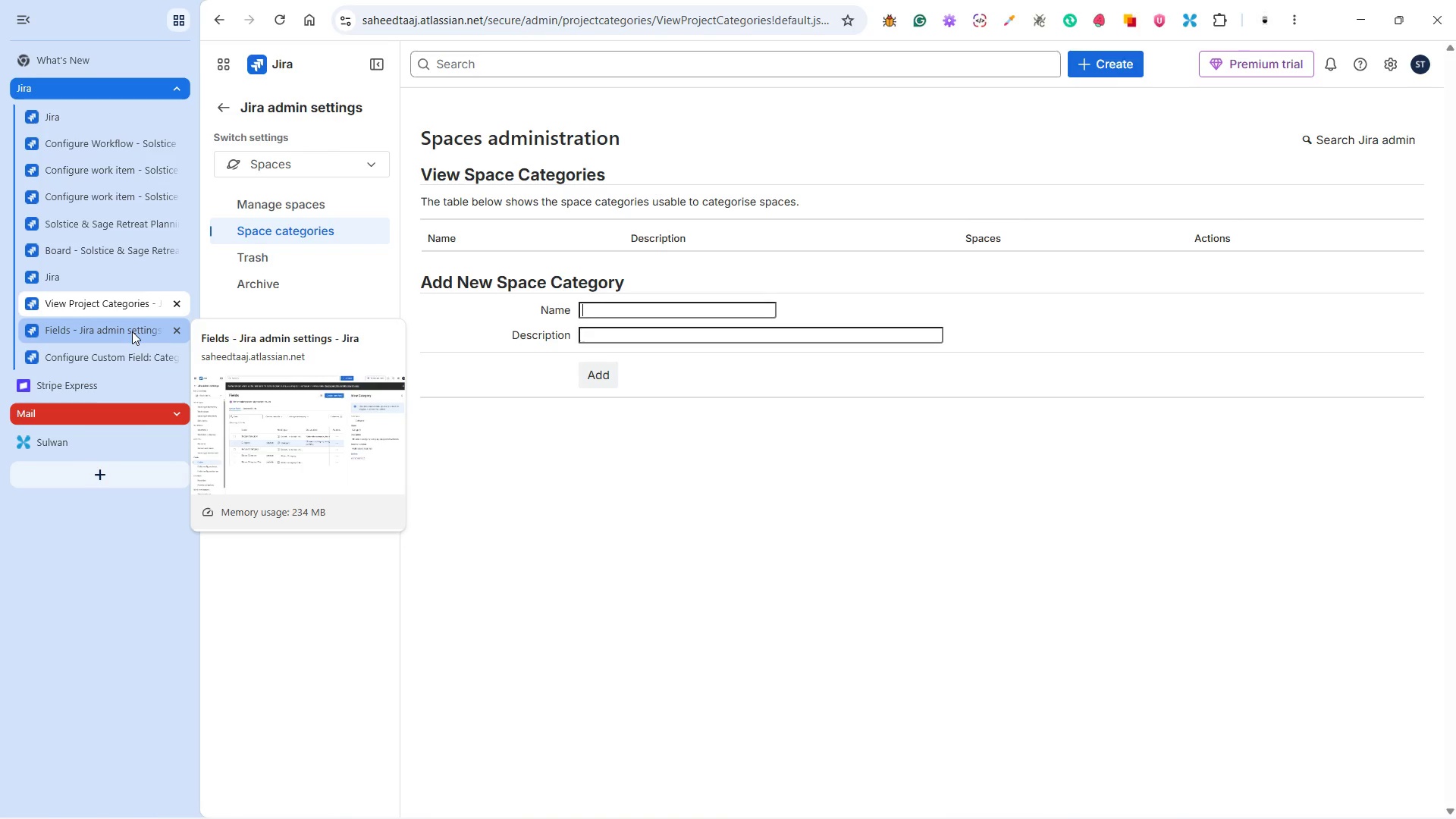 
left_click([89, 246])
 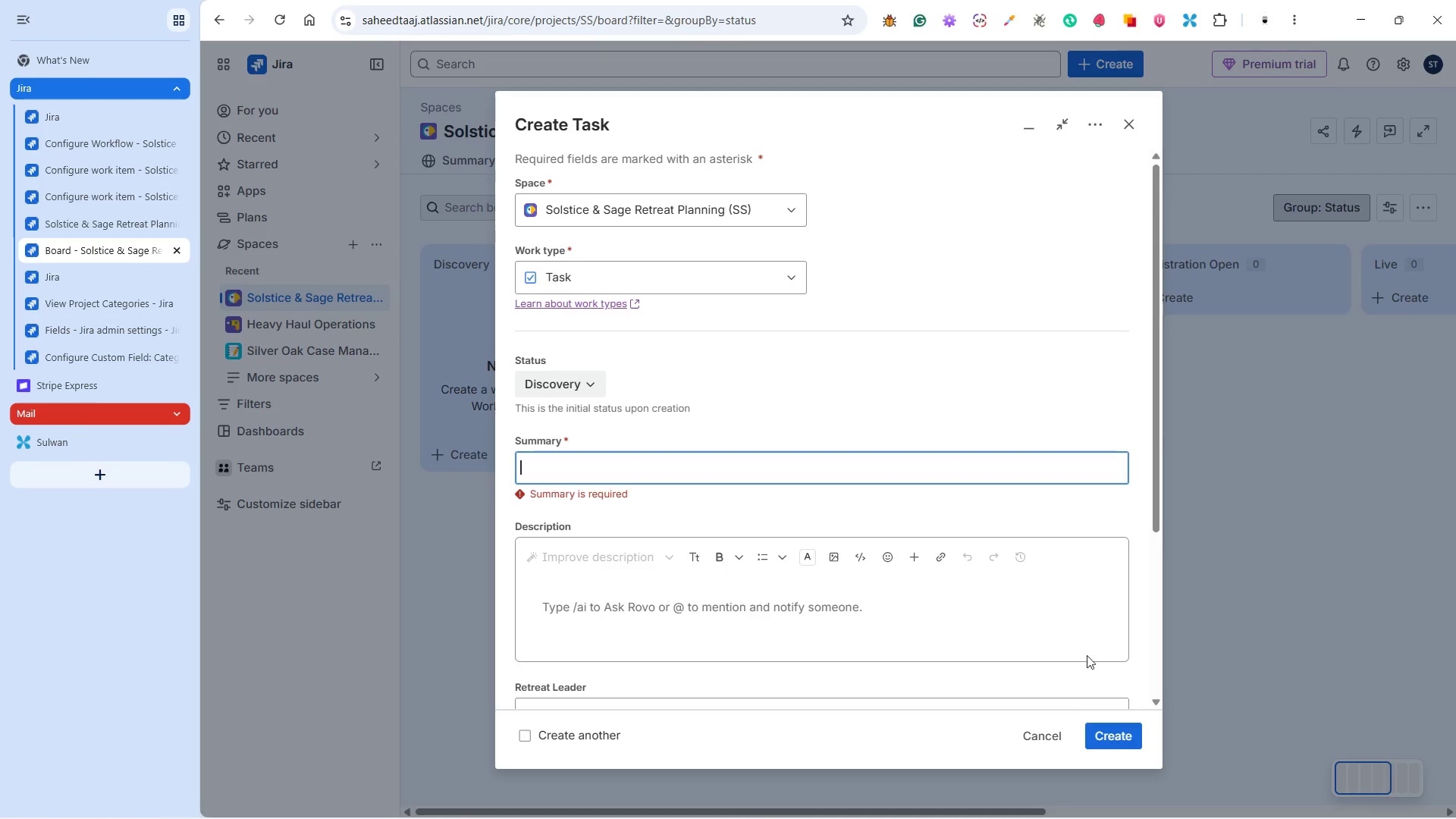 
left_click([1055, 729])
 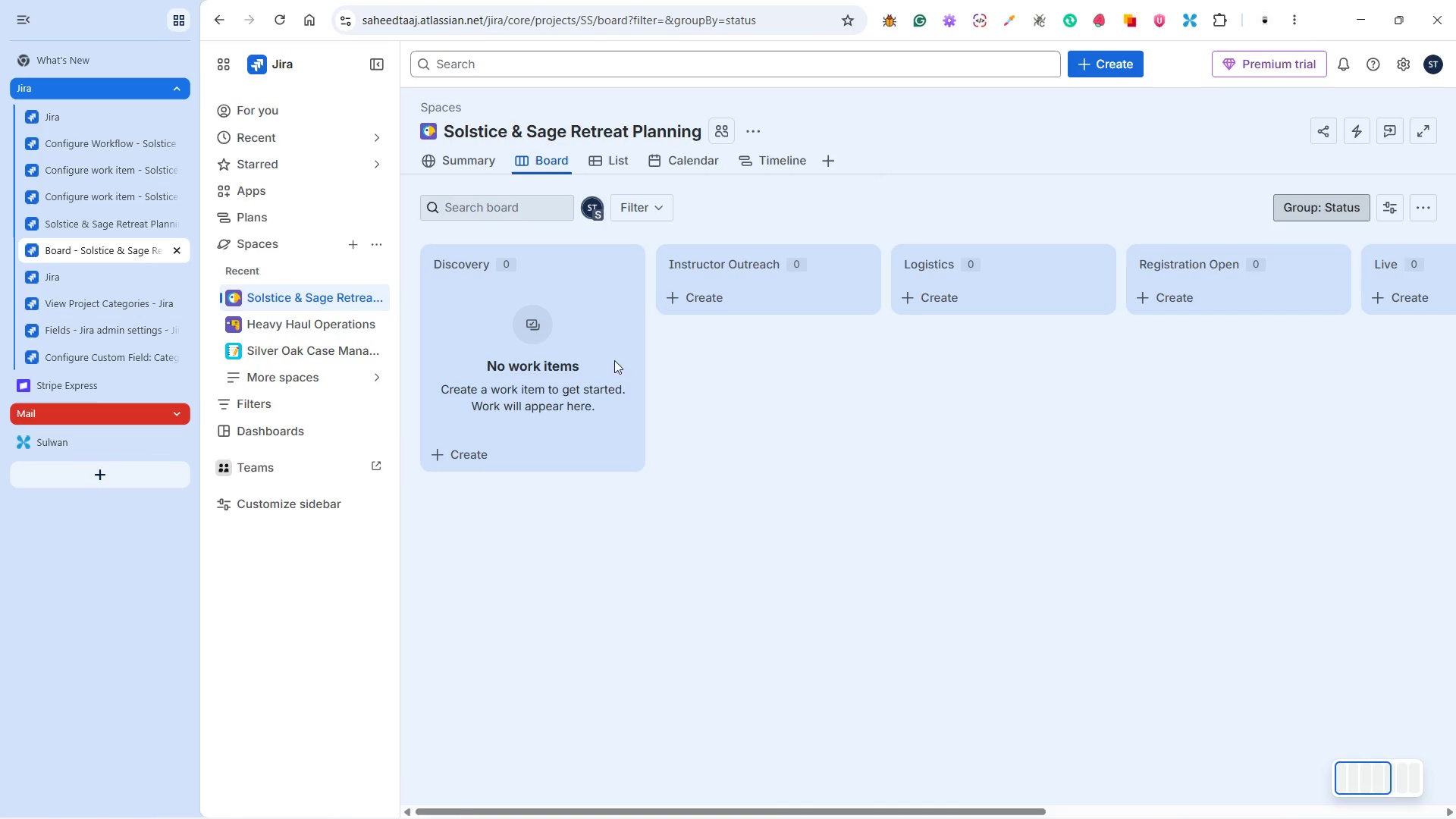 
wait(6.19)
 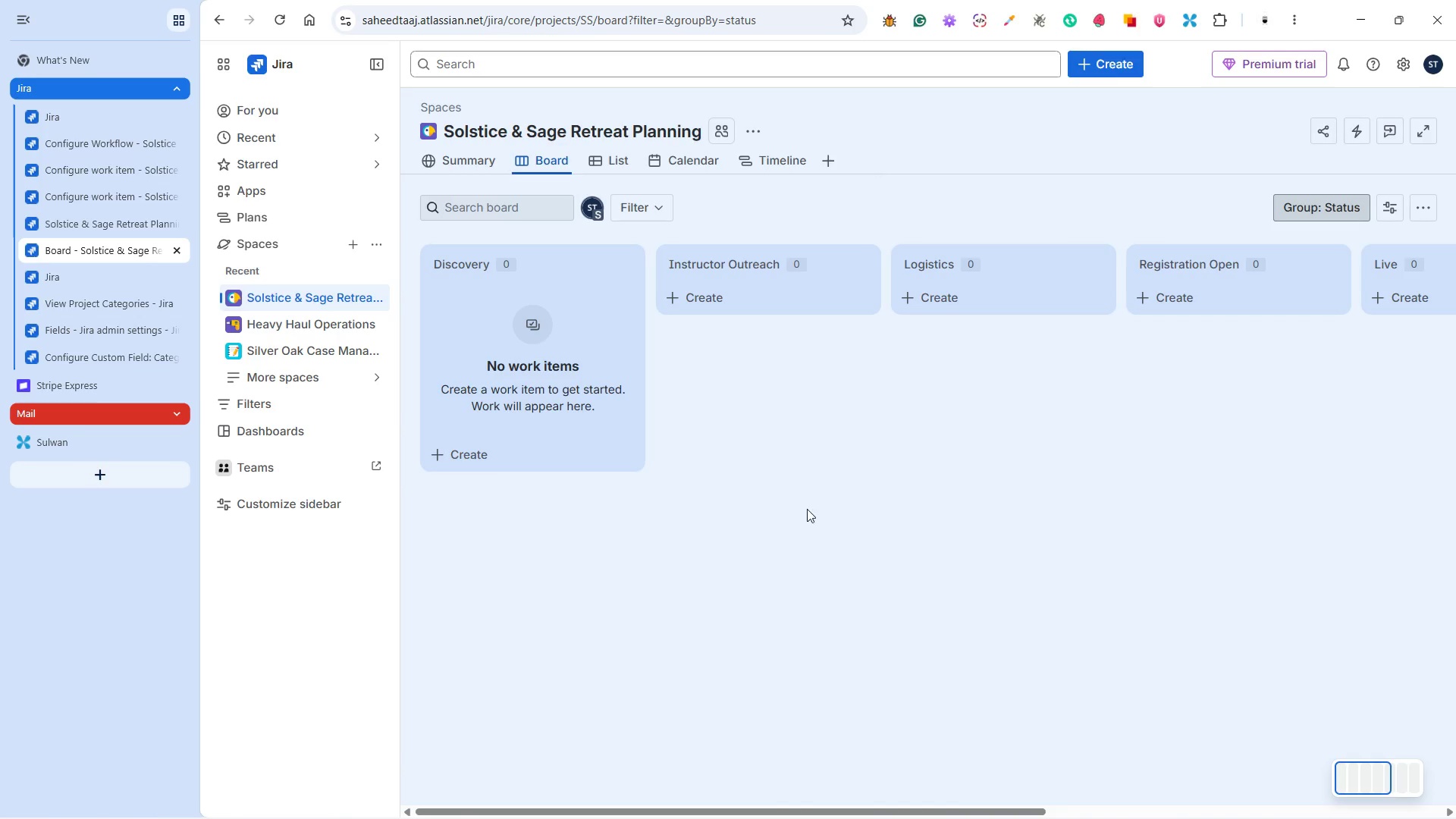 
left_click([271, 16])
 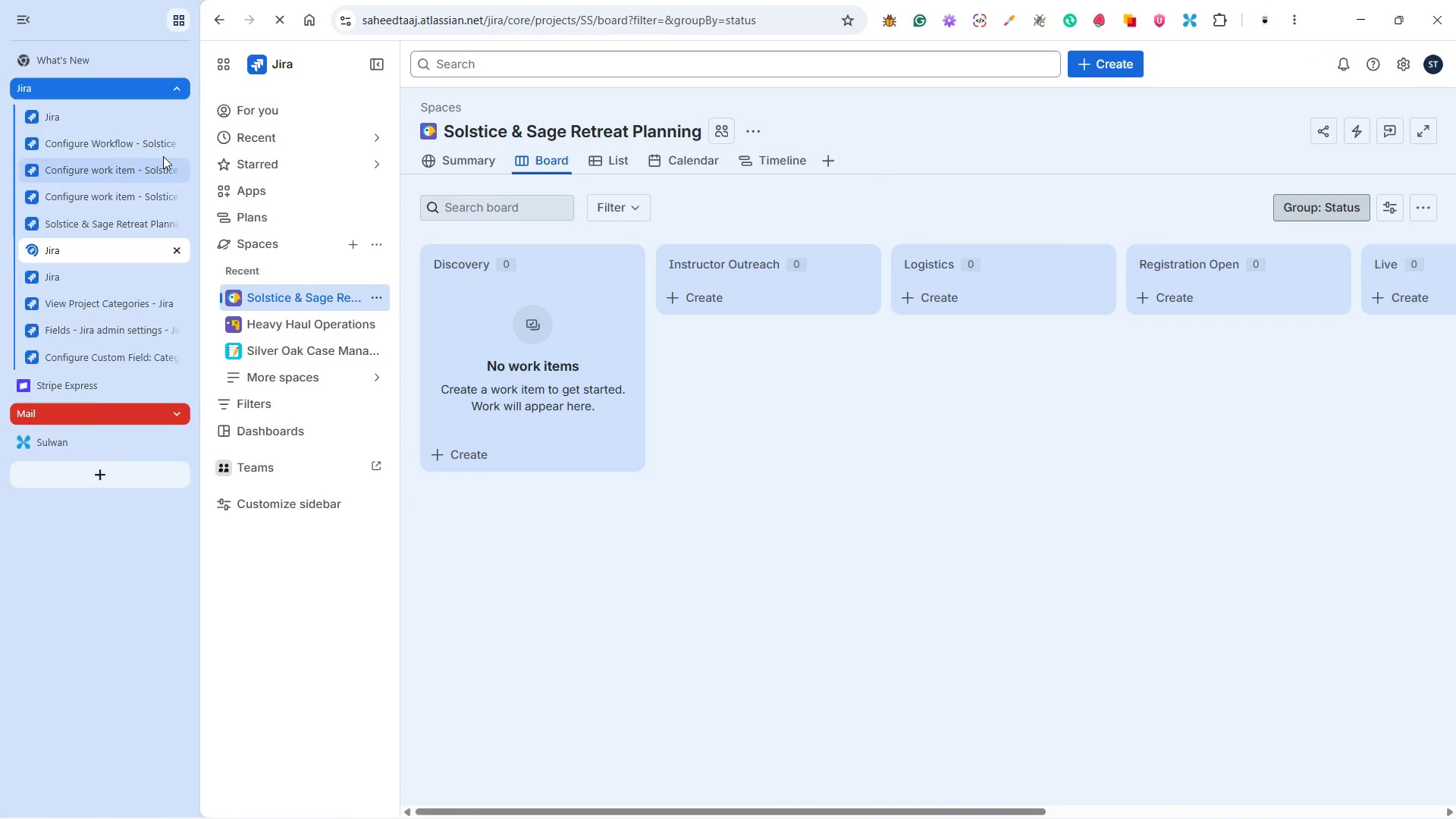 
left_click([111, 136])
 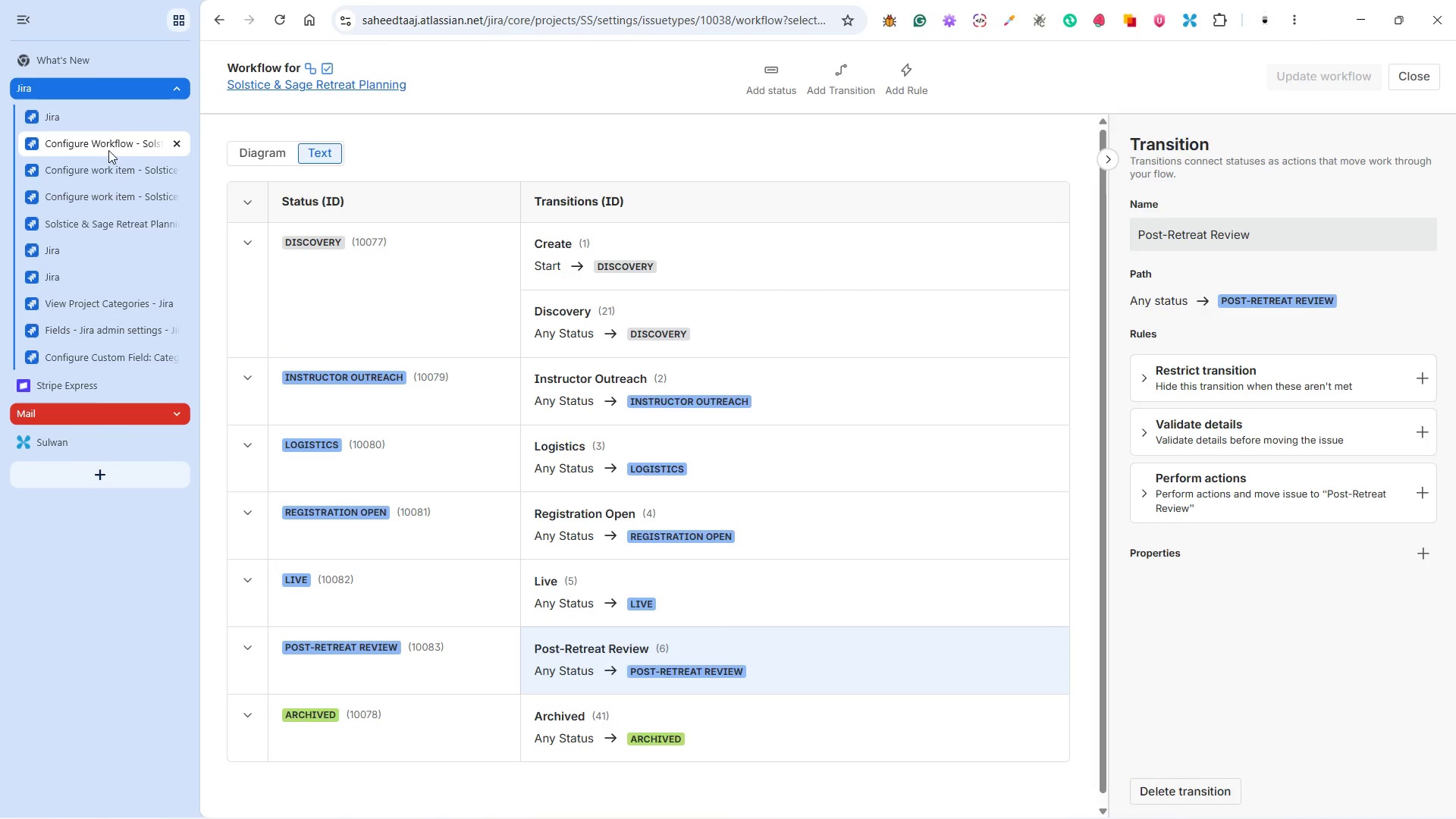 
left_click([106, 162])
 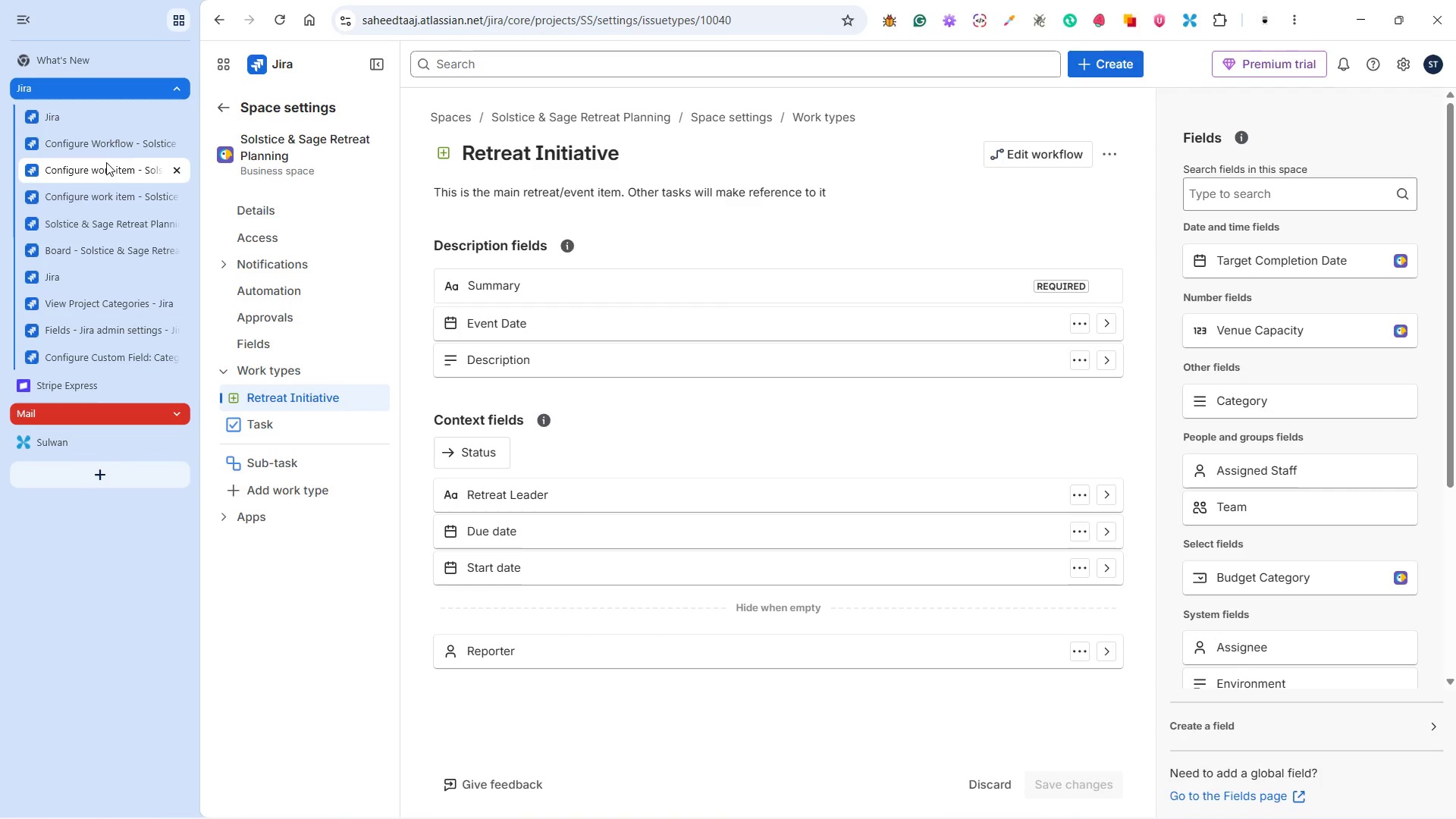 
wait(5.58)
 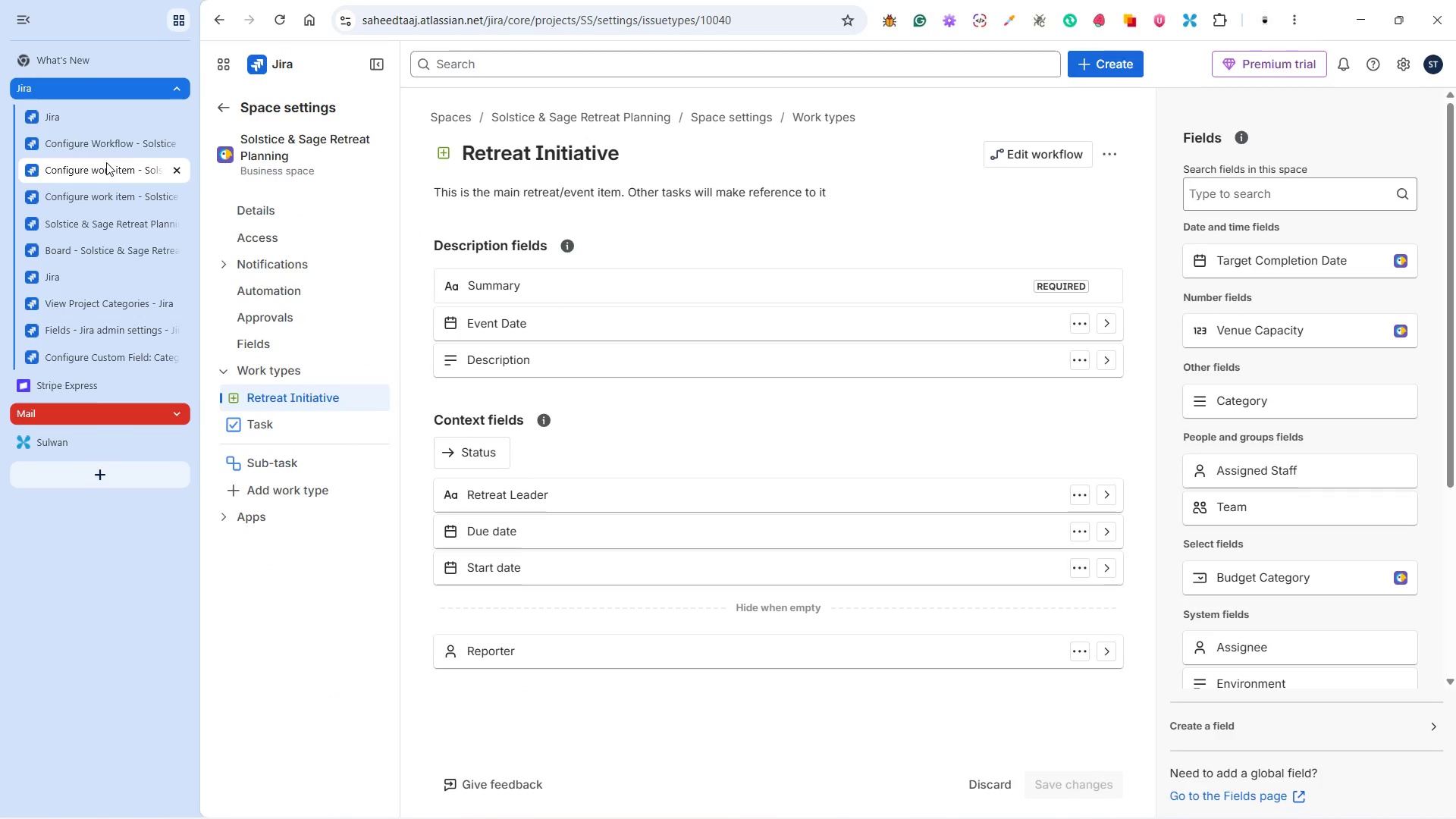 
left_click([83, 196])
 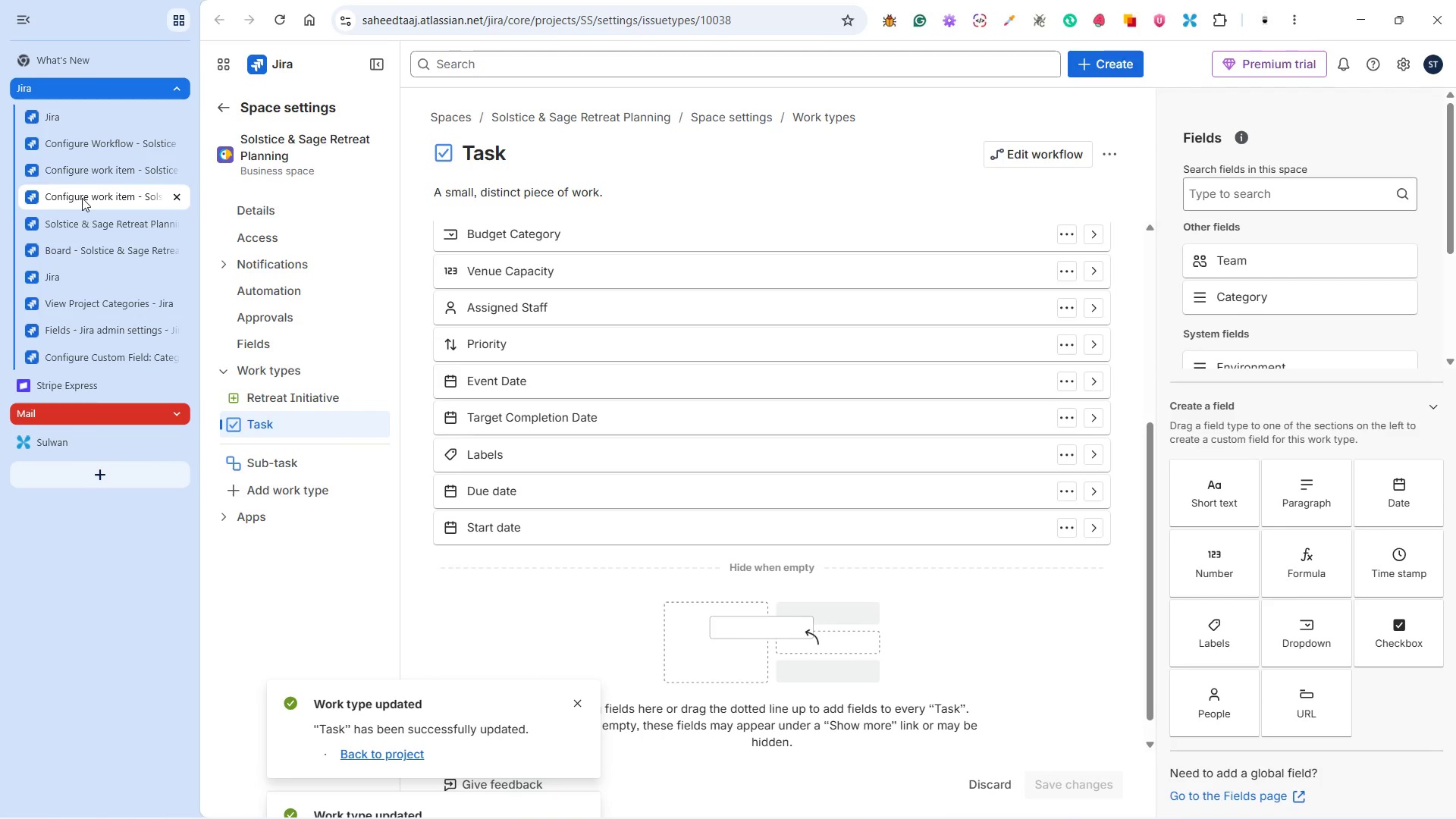 
wait(8.62)
 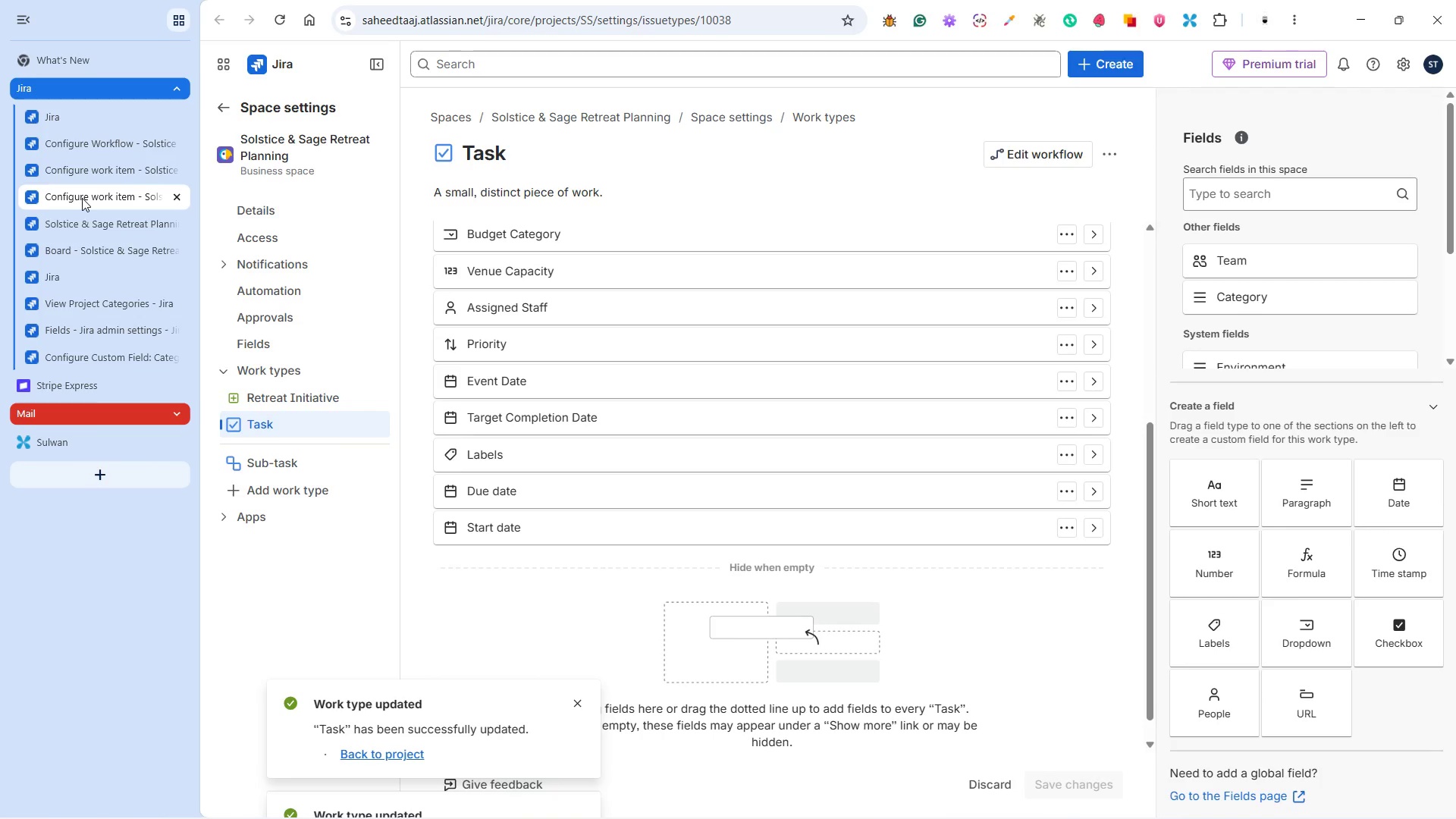 
left_click([246, 462])
 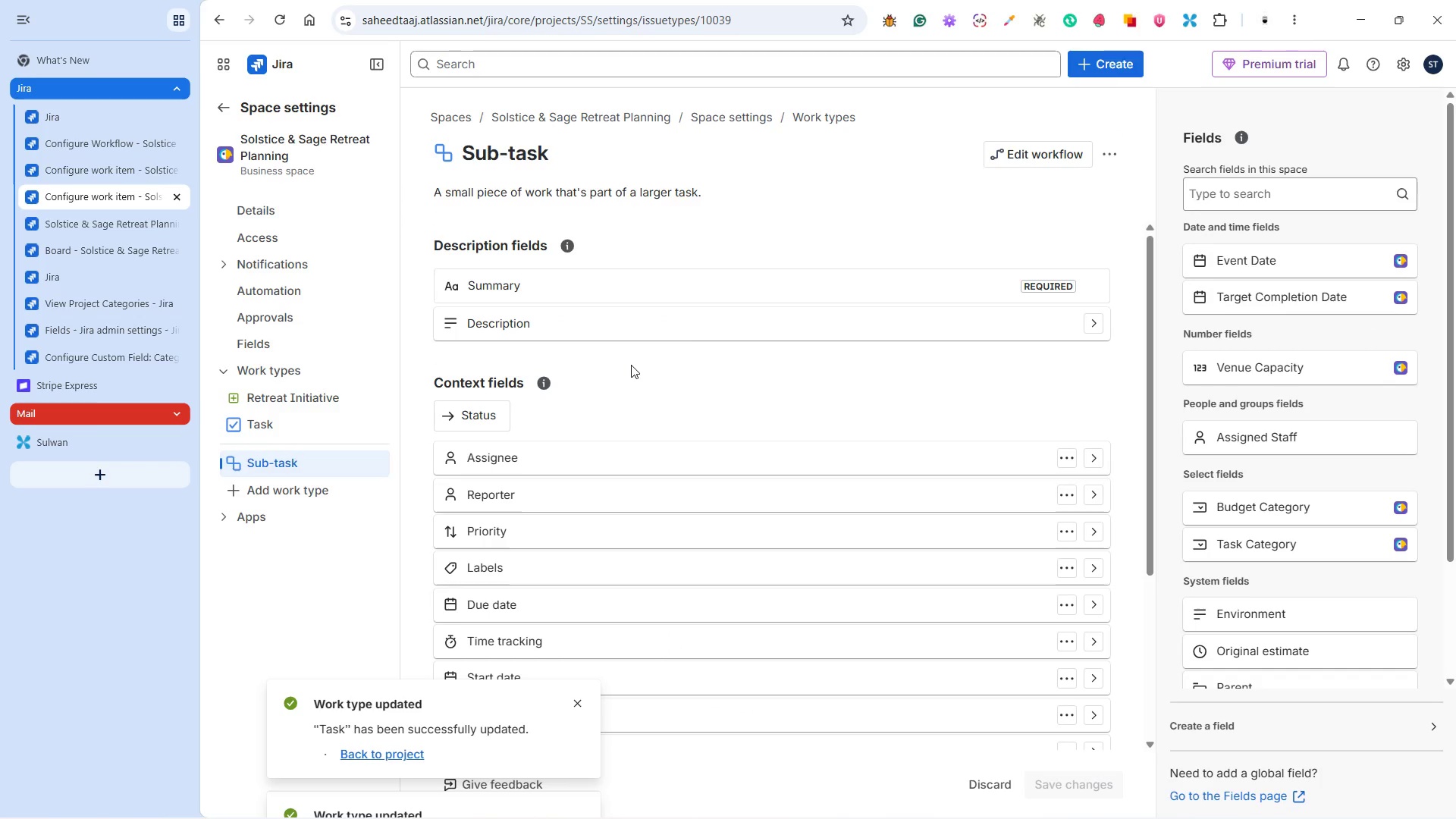 
scroll: coordinate [641, 367], scroll_direction: down, amount: 3.0
 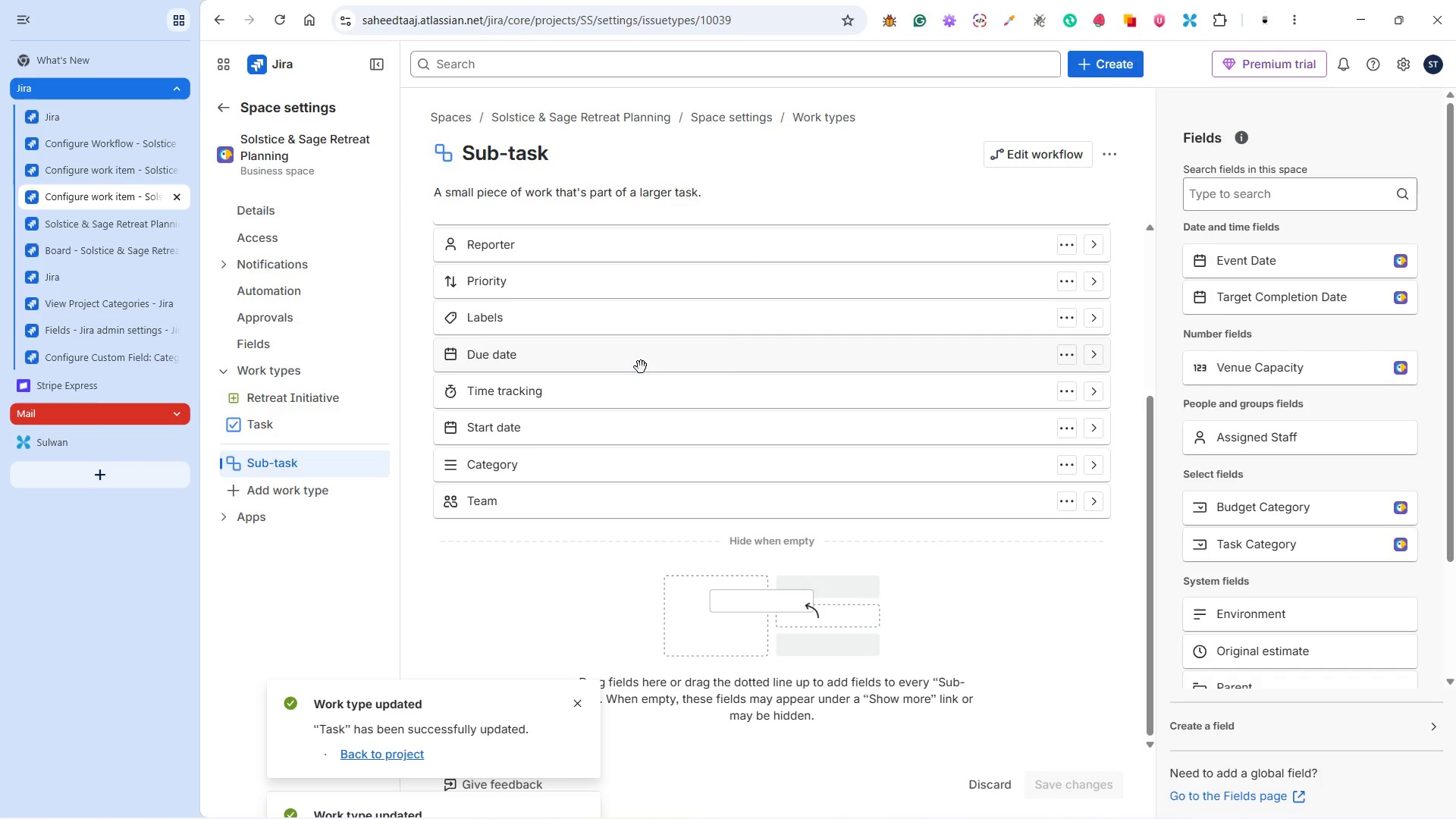 
scroll: coordinate [641, 367], scroll_direction: up, amount: 2.0
 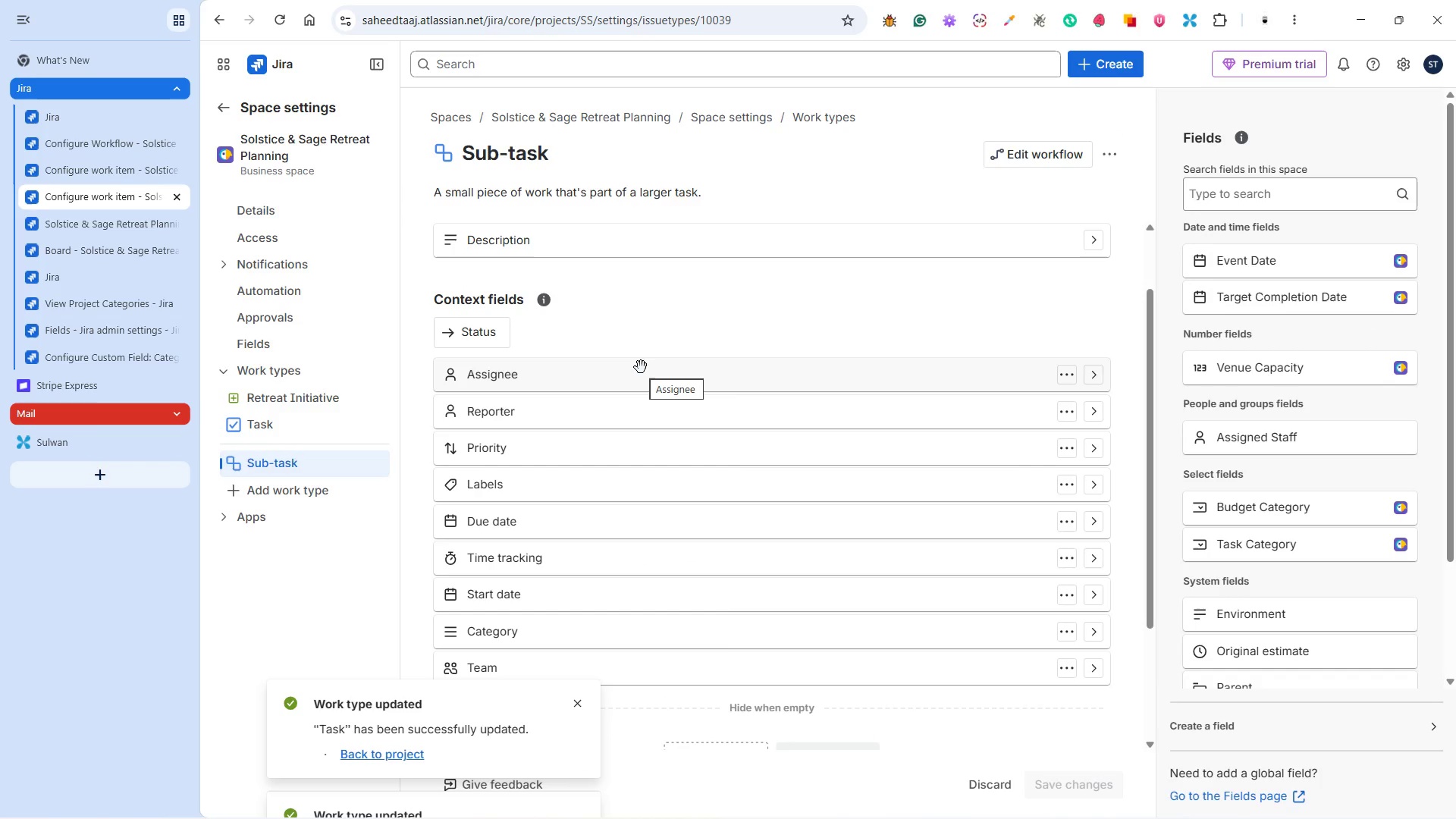 
wait(25.21)
 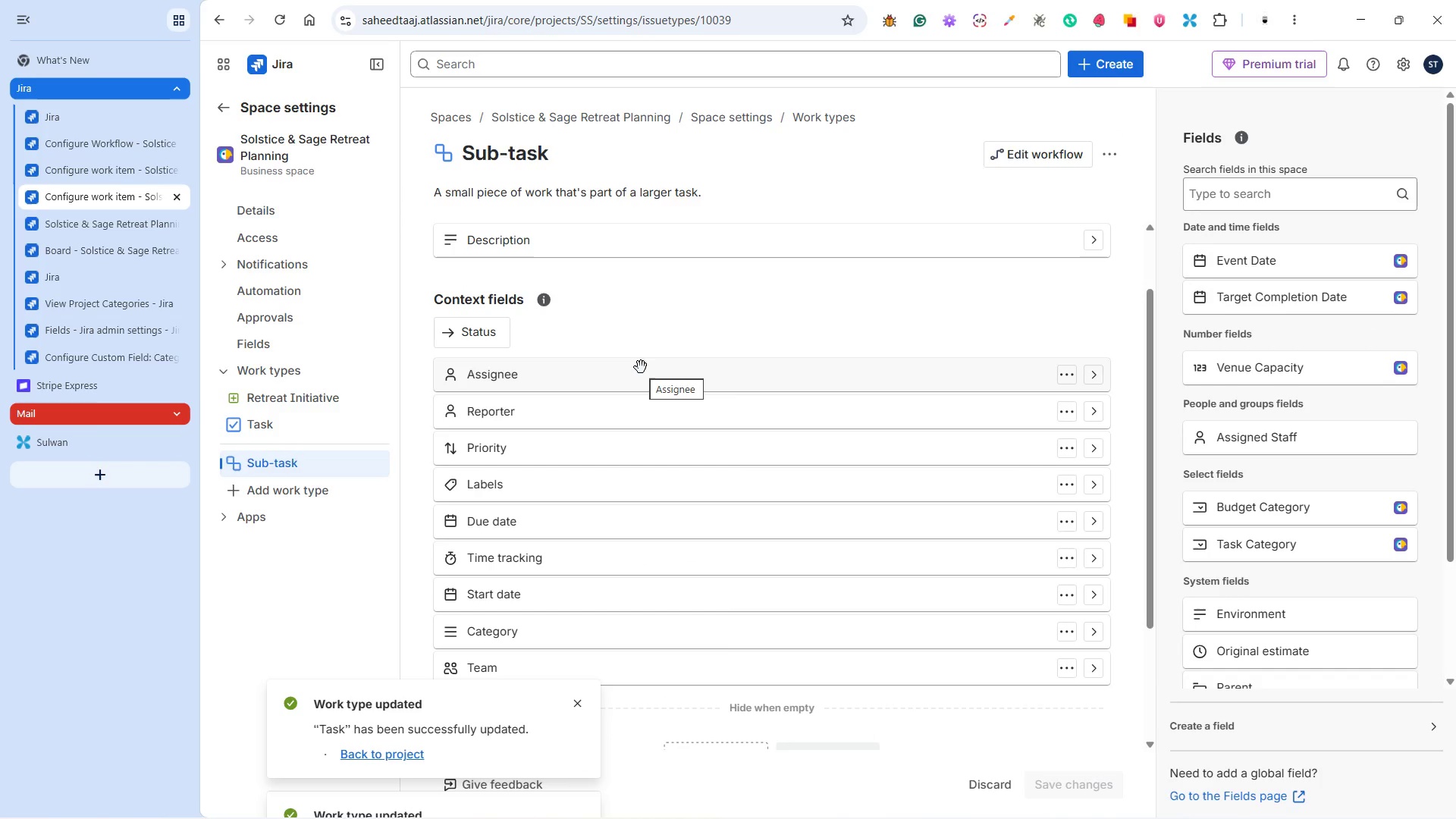 
left_click([89, 249])
 